 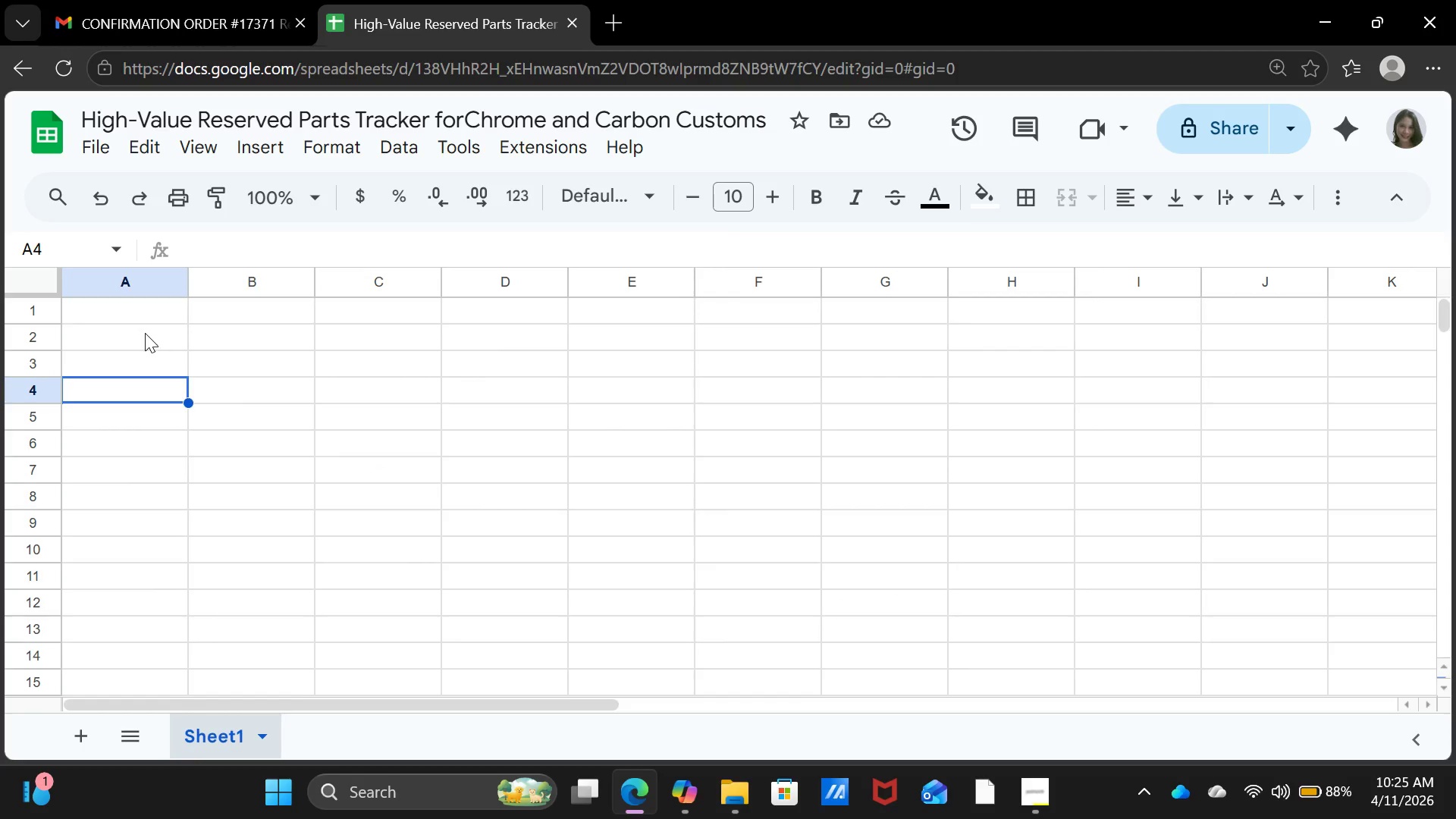 
left_click([143, 312])
 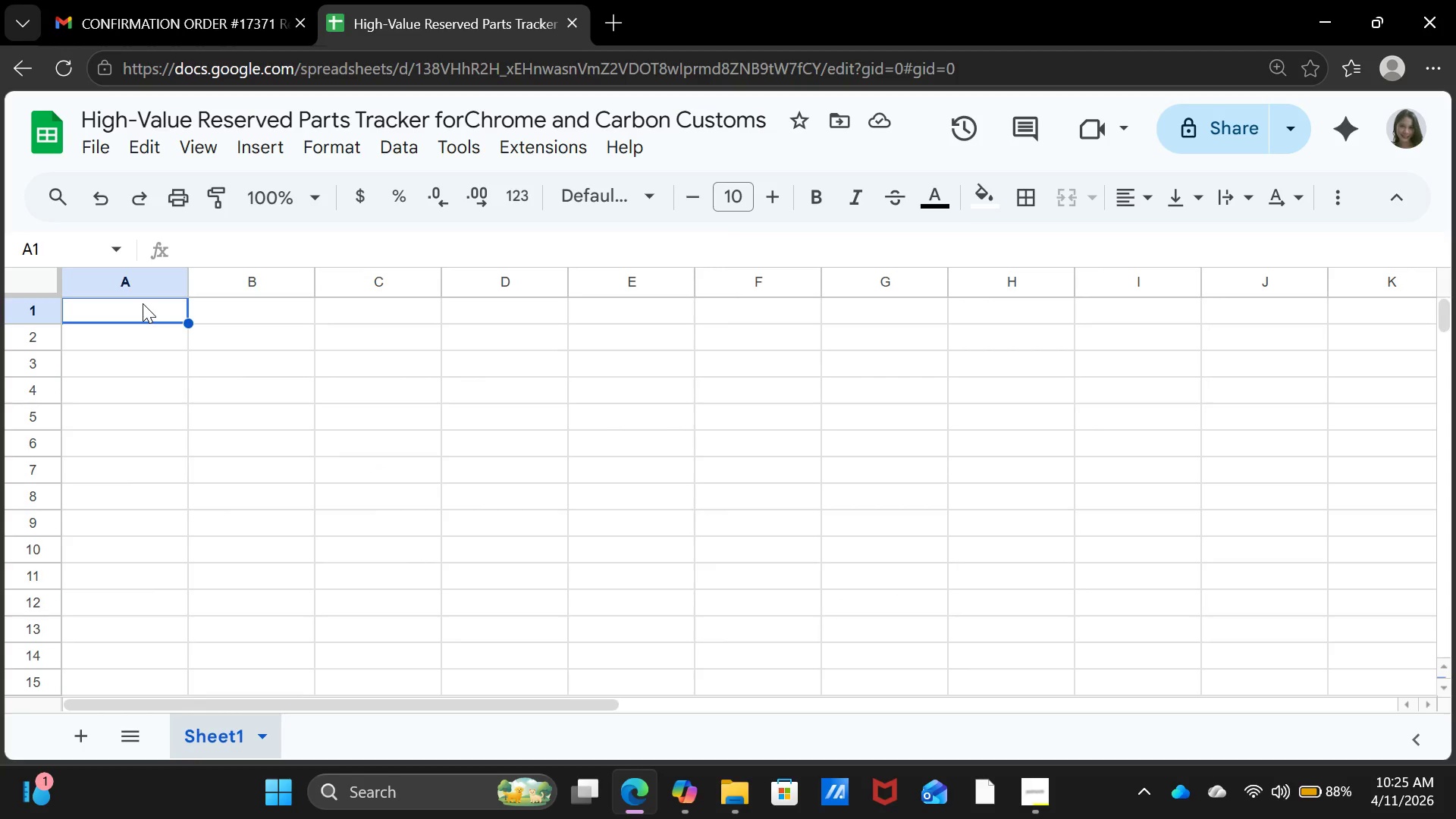 
type(Part ID)
 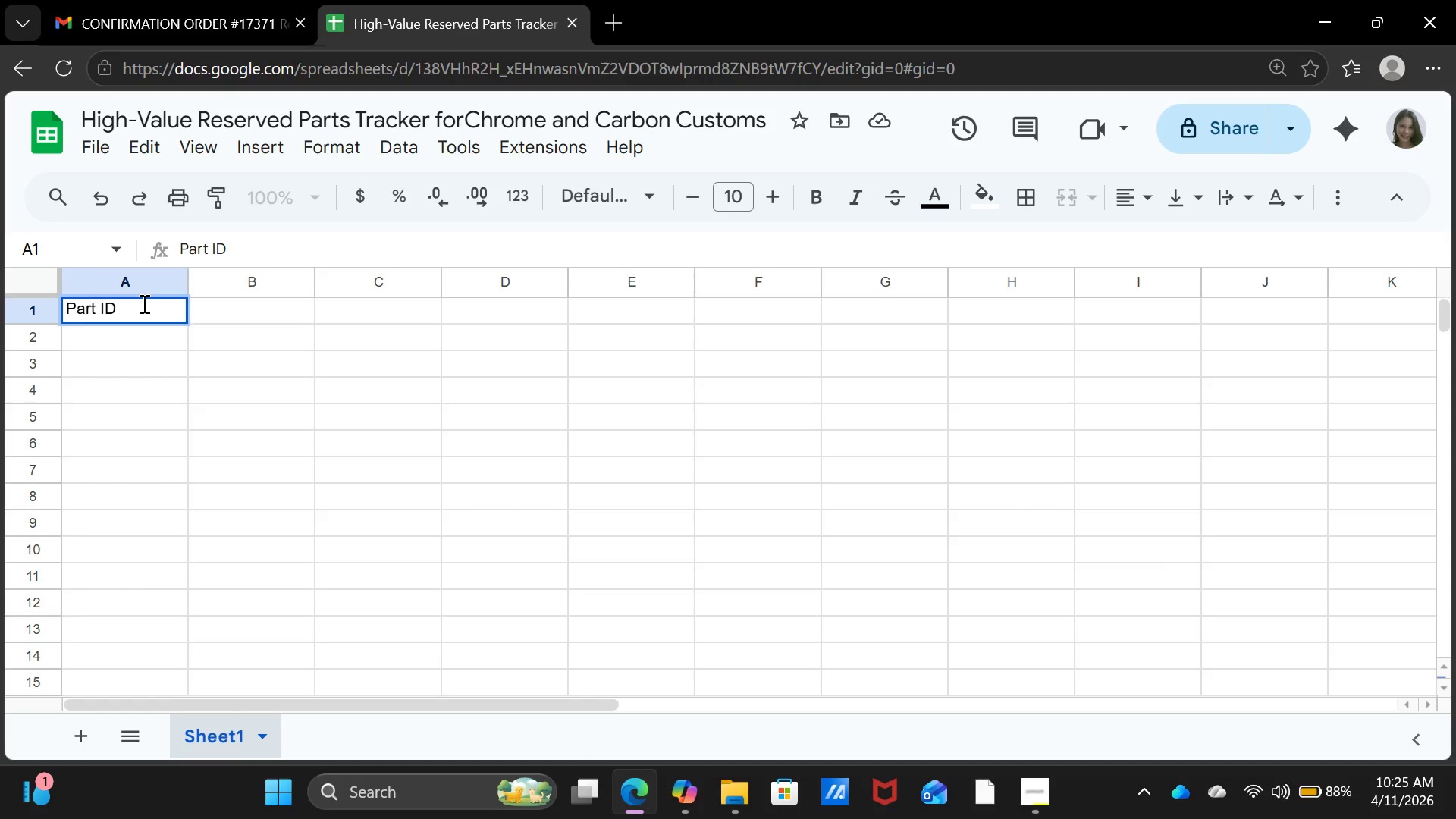 
key(ArrowRight)
 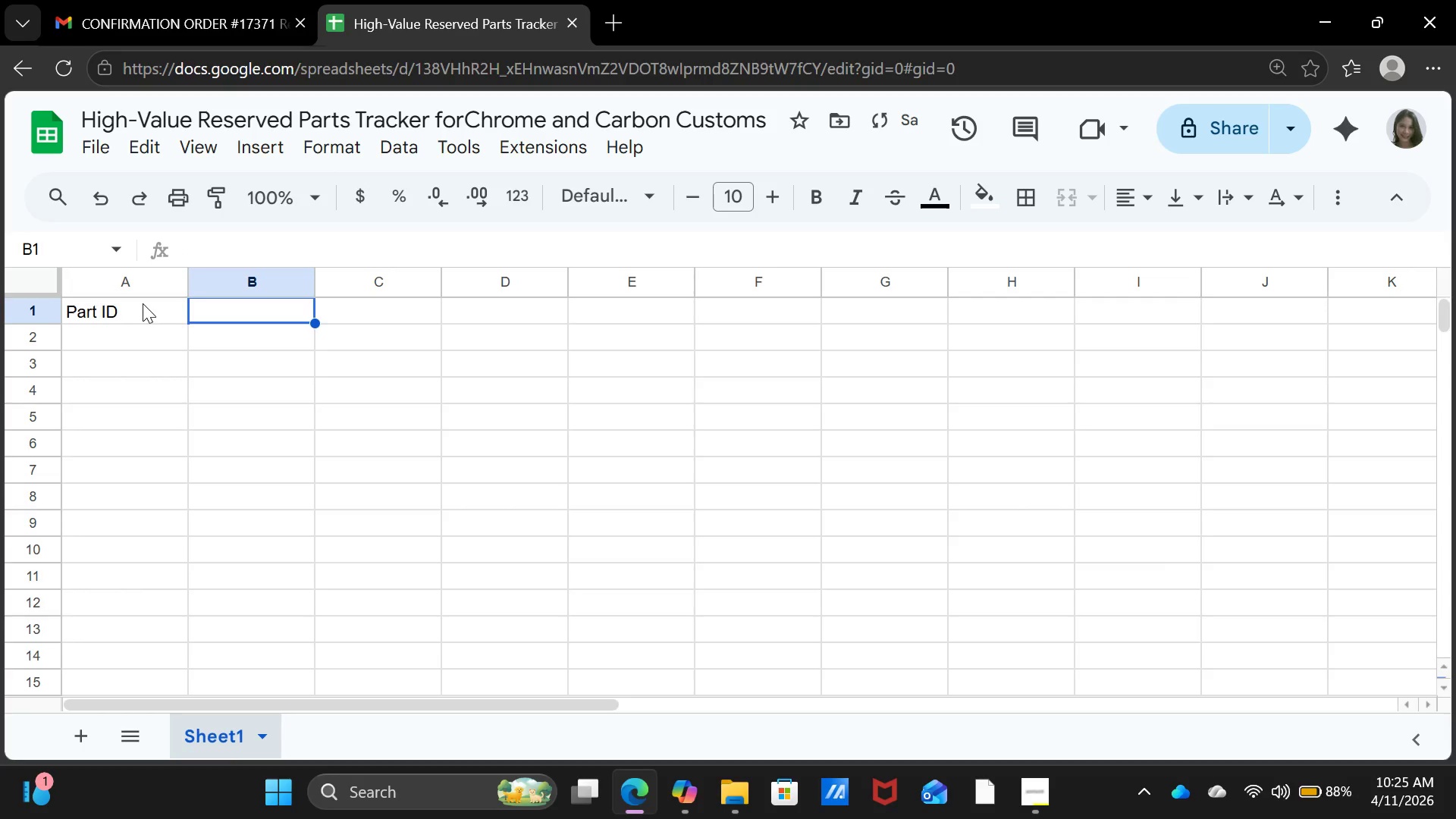 
type(c)
key(Backspace)
type(dIS)
key(Backspace)
key(Backspace)
key(Backspace)
type(Discription)
 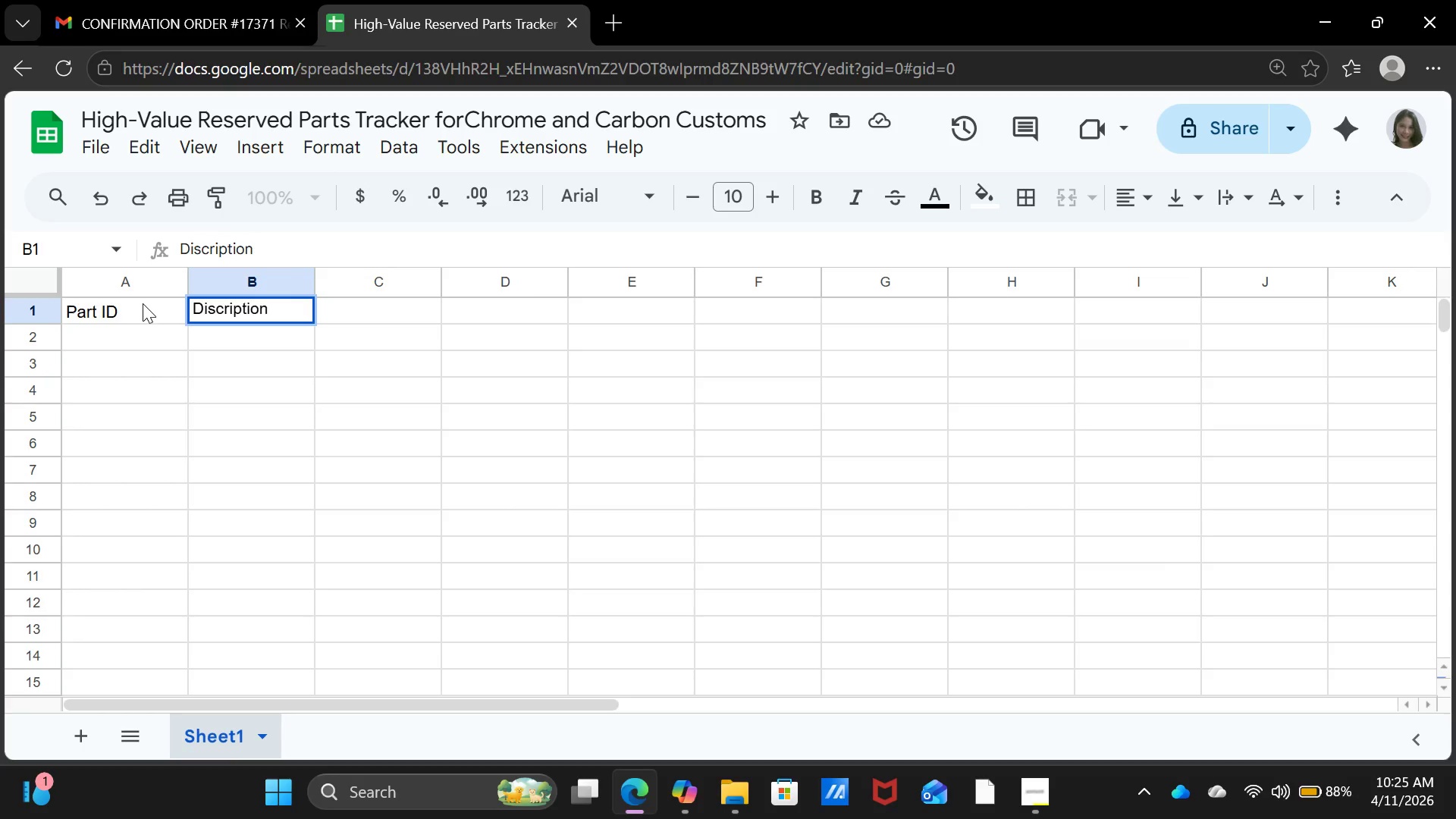 
key(ArrowRight)
 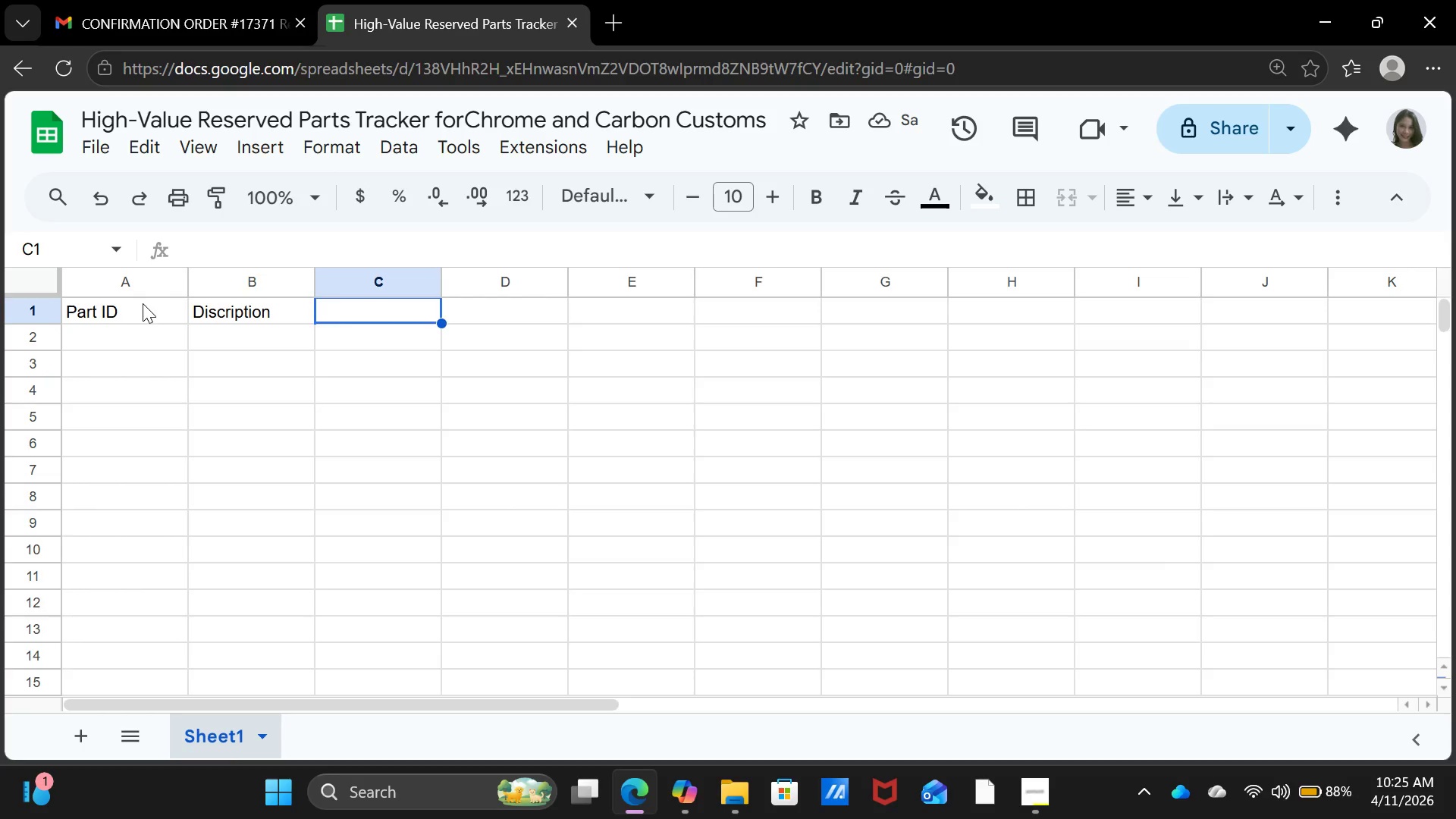 
wait(6.58)
 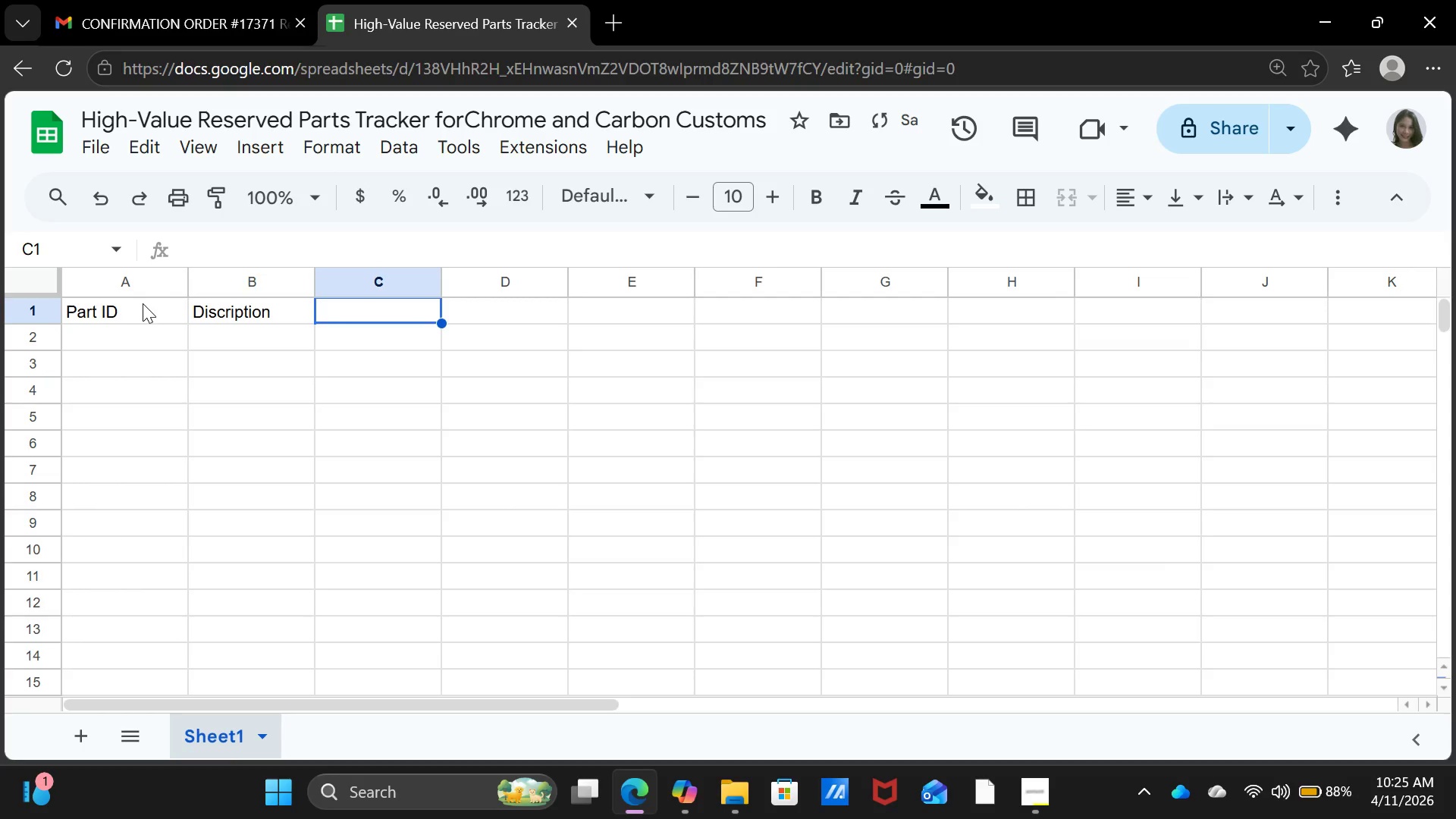 
type(Manufacturer)
 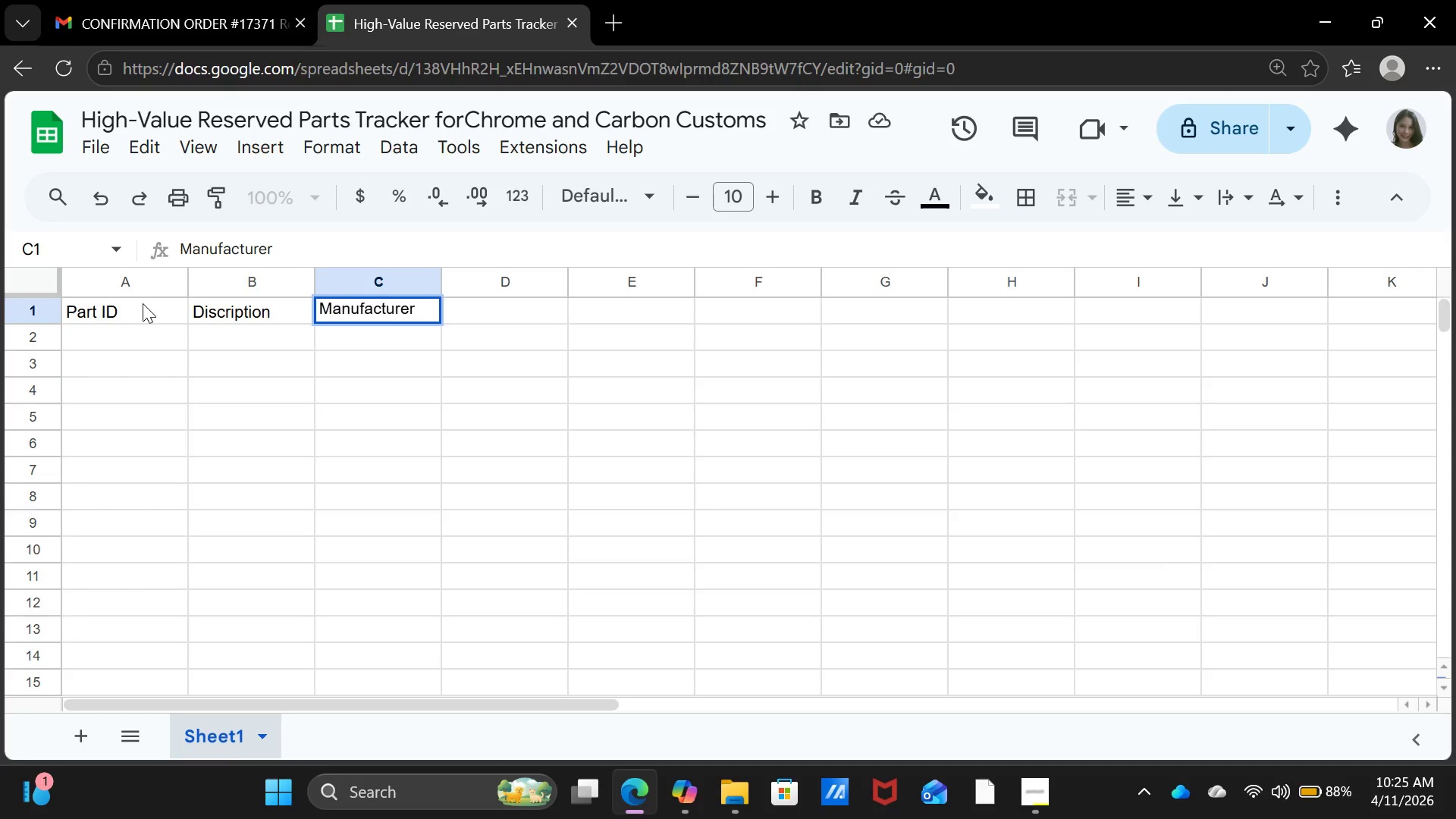 
key(ArrowRight)
 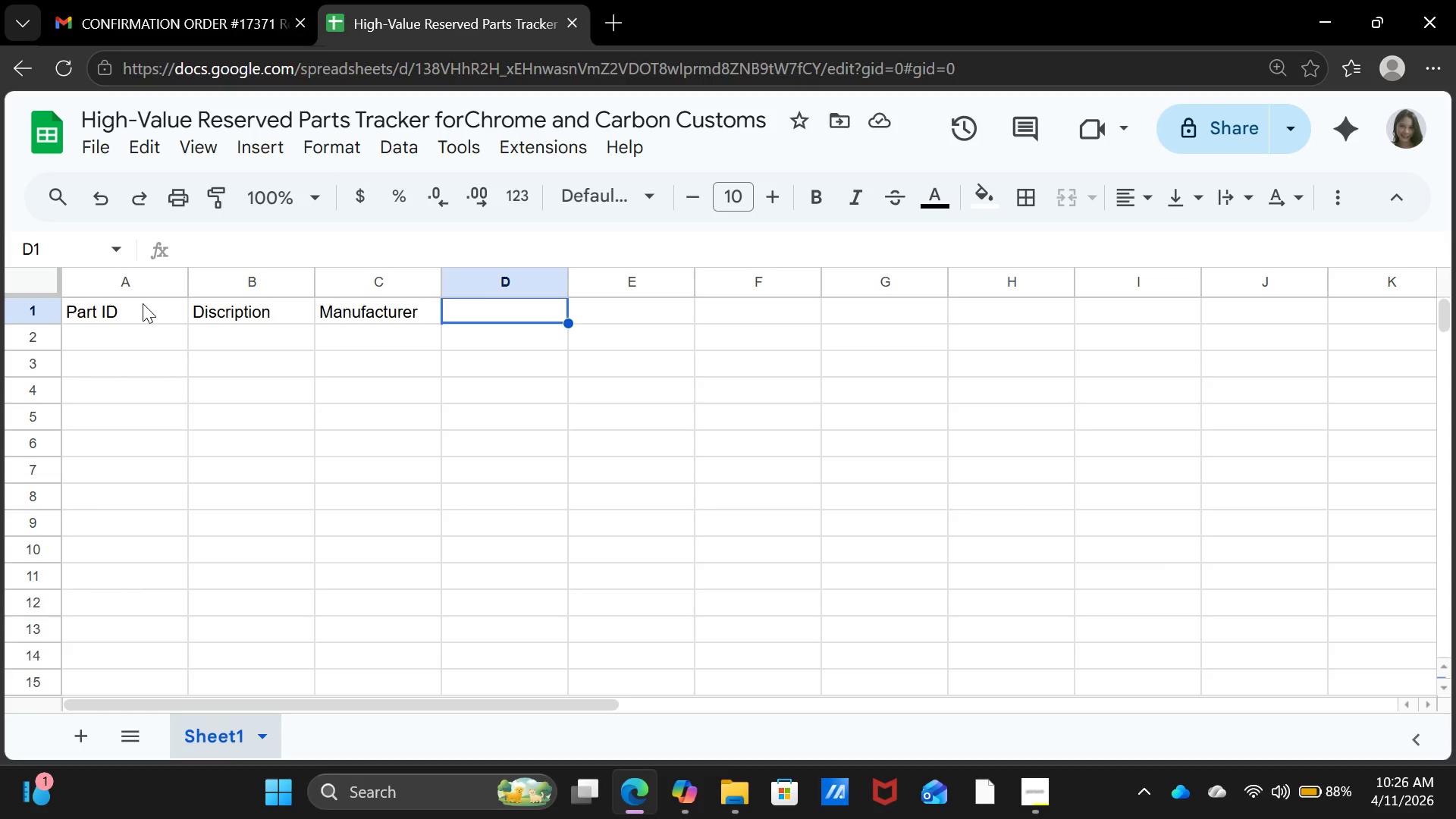 
wait(14.45)
 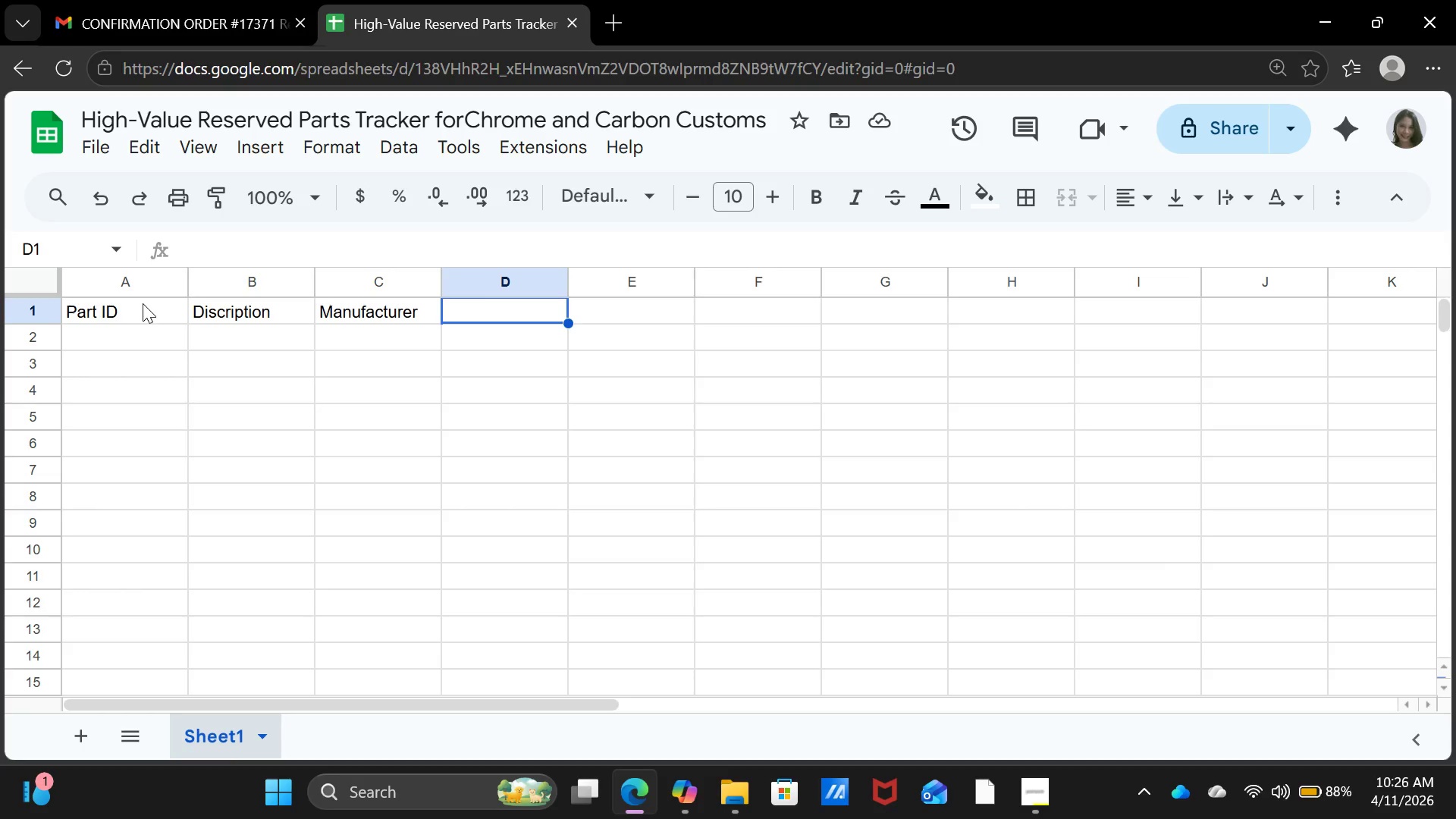 
type(unit )
key(Backspace)
key(Backspace)
key(Backspace)
key(Backspace)
key(Backspace)
type(Unit C)
 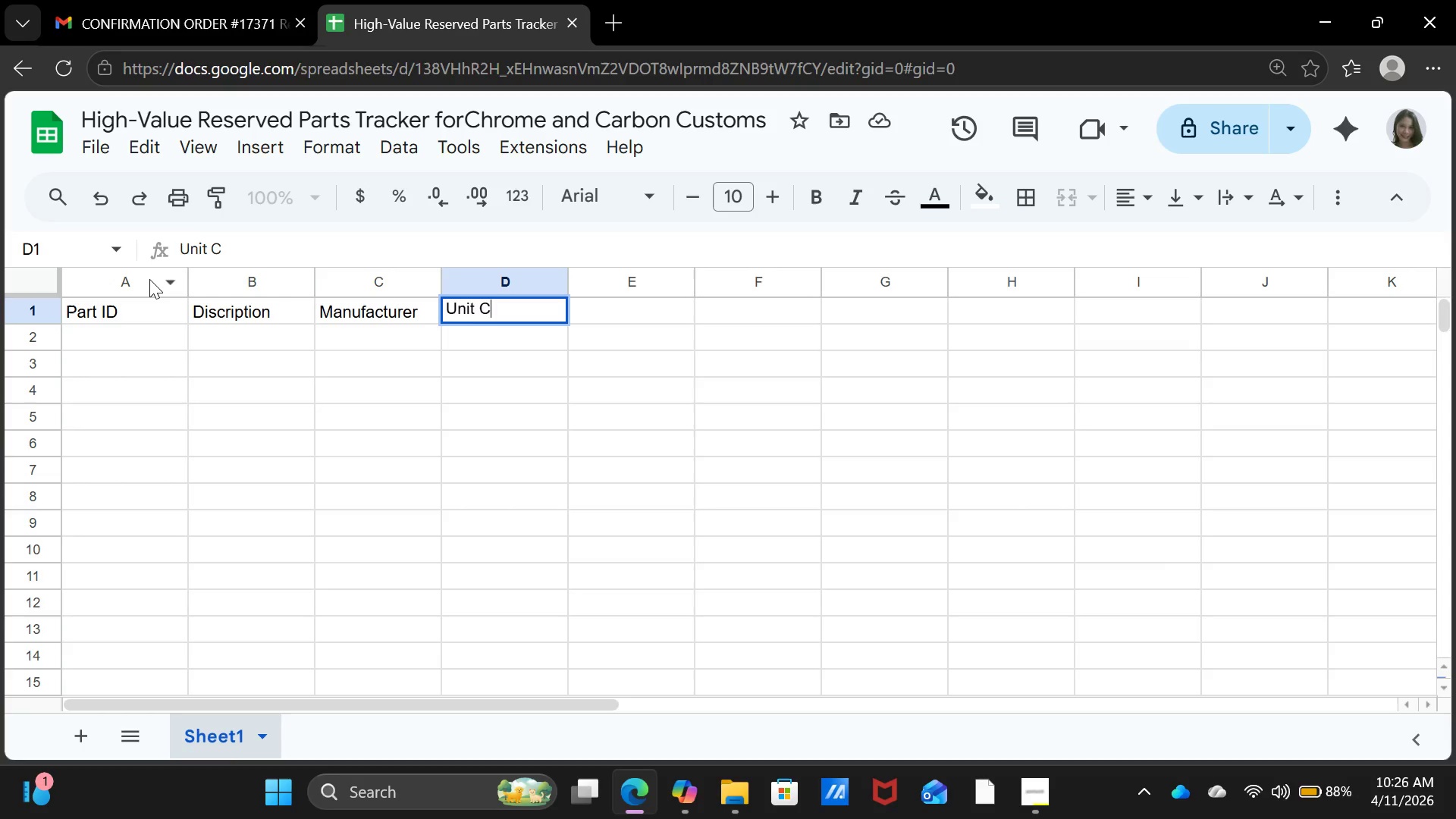 
type(pst)
 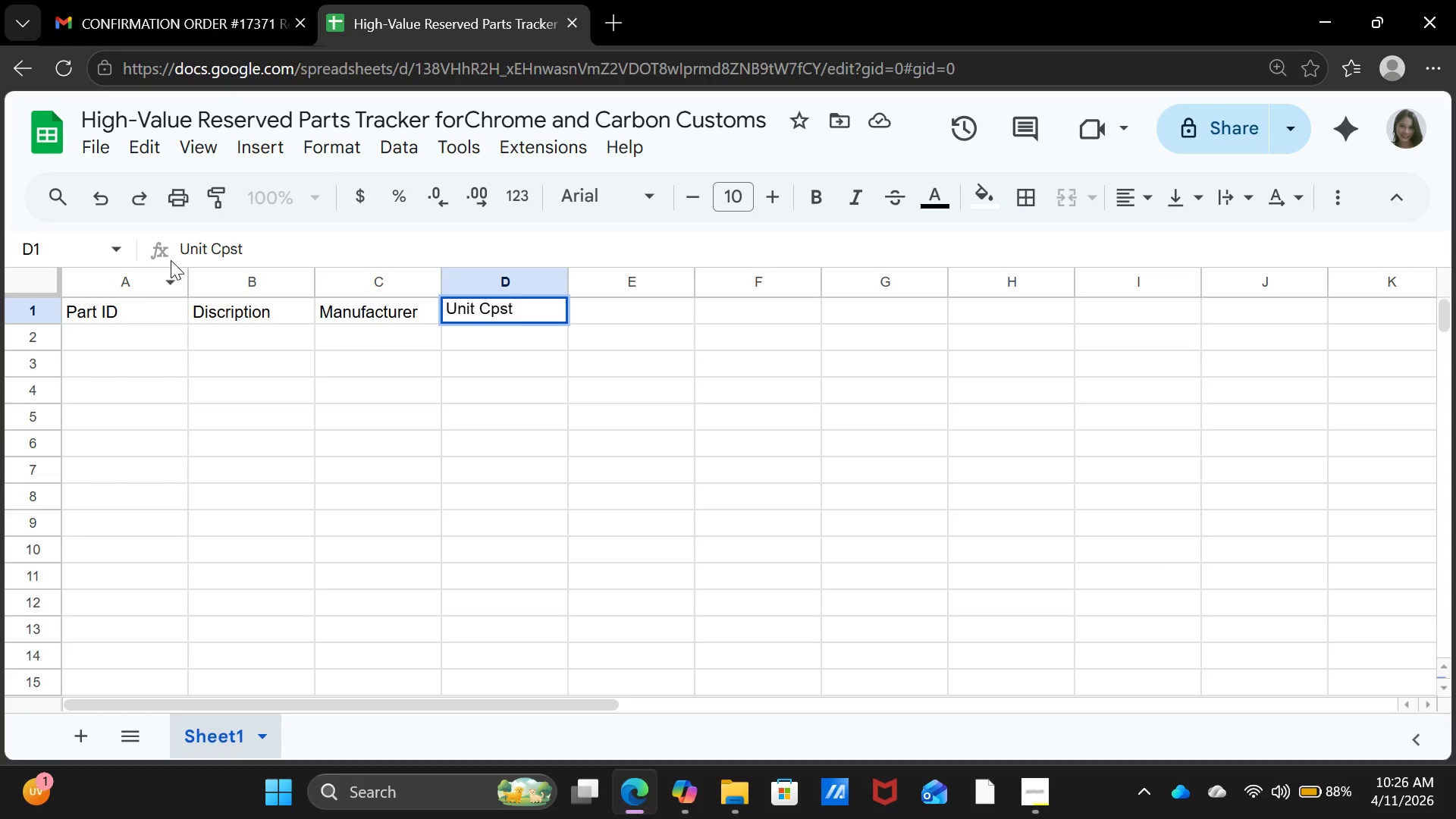 
key(Backspace)
key(Backspace)
key(Backspace)
type(ost)
 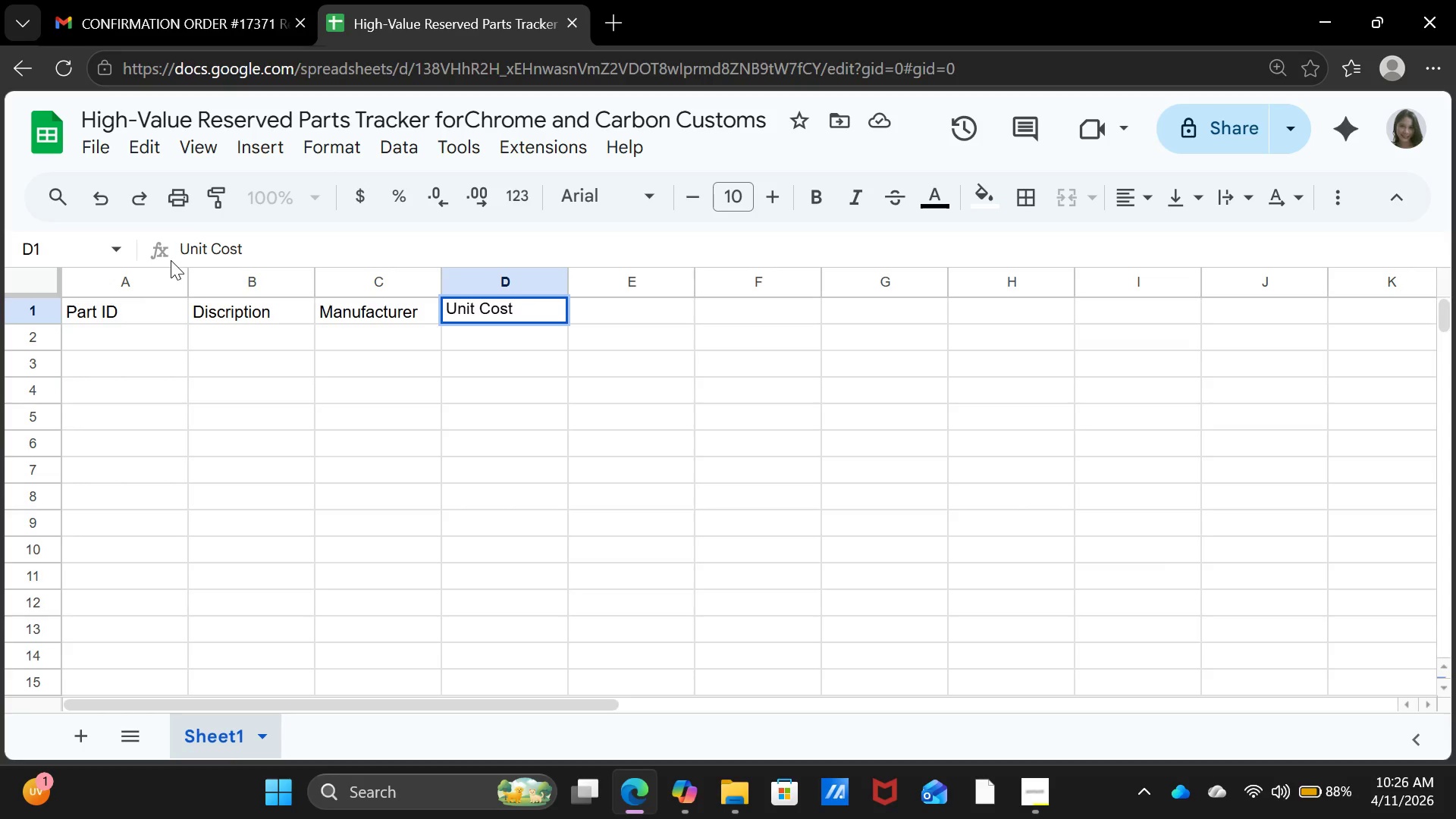 
key(ArrowRight)
 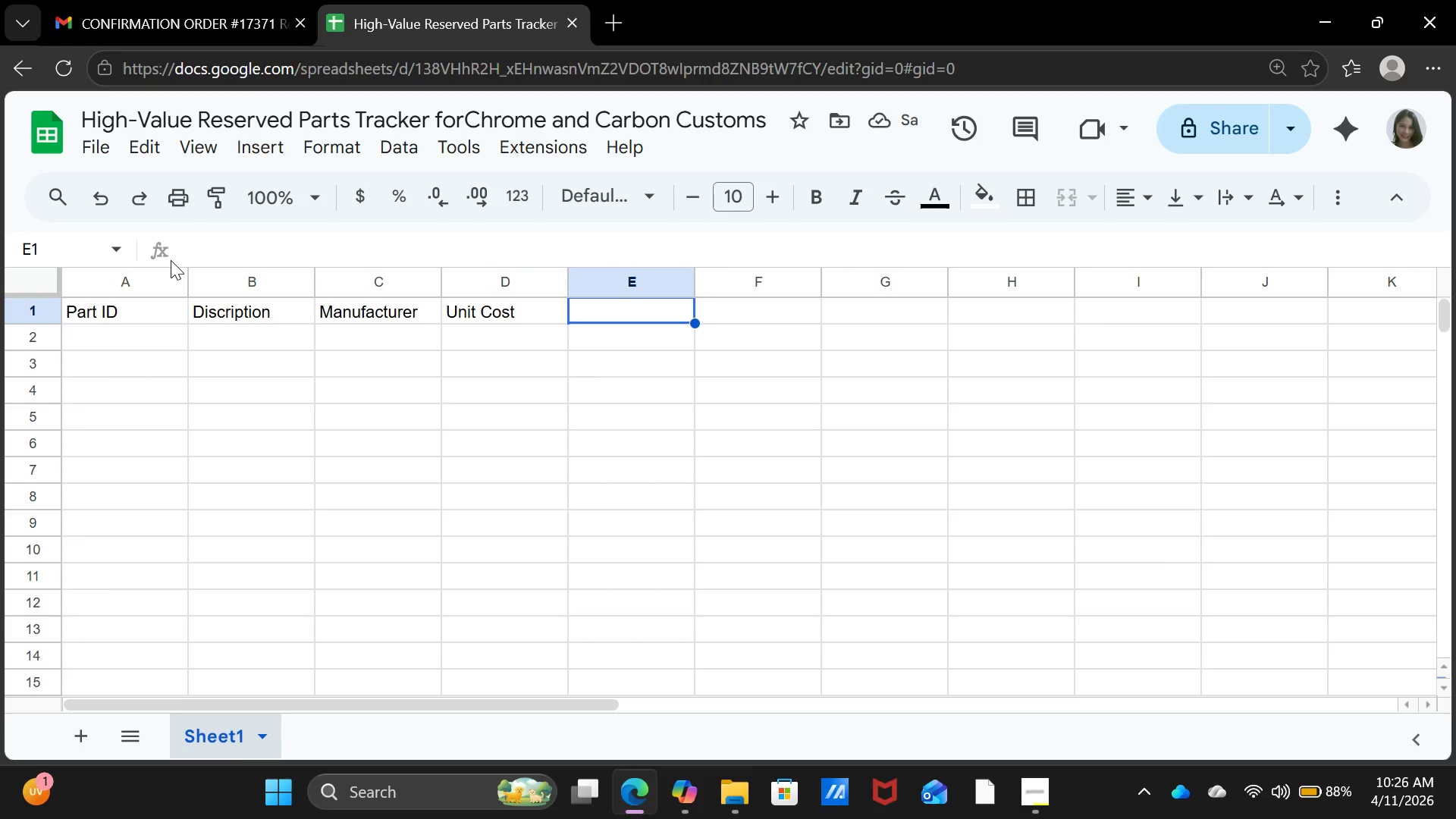 
type(Category)
 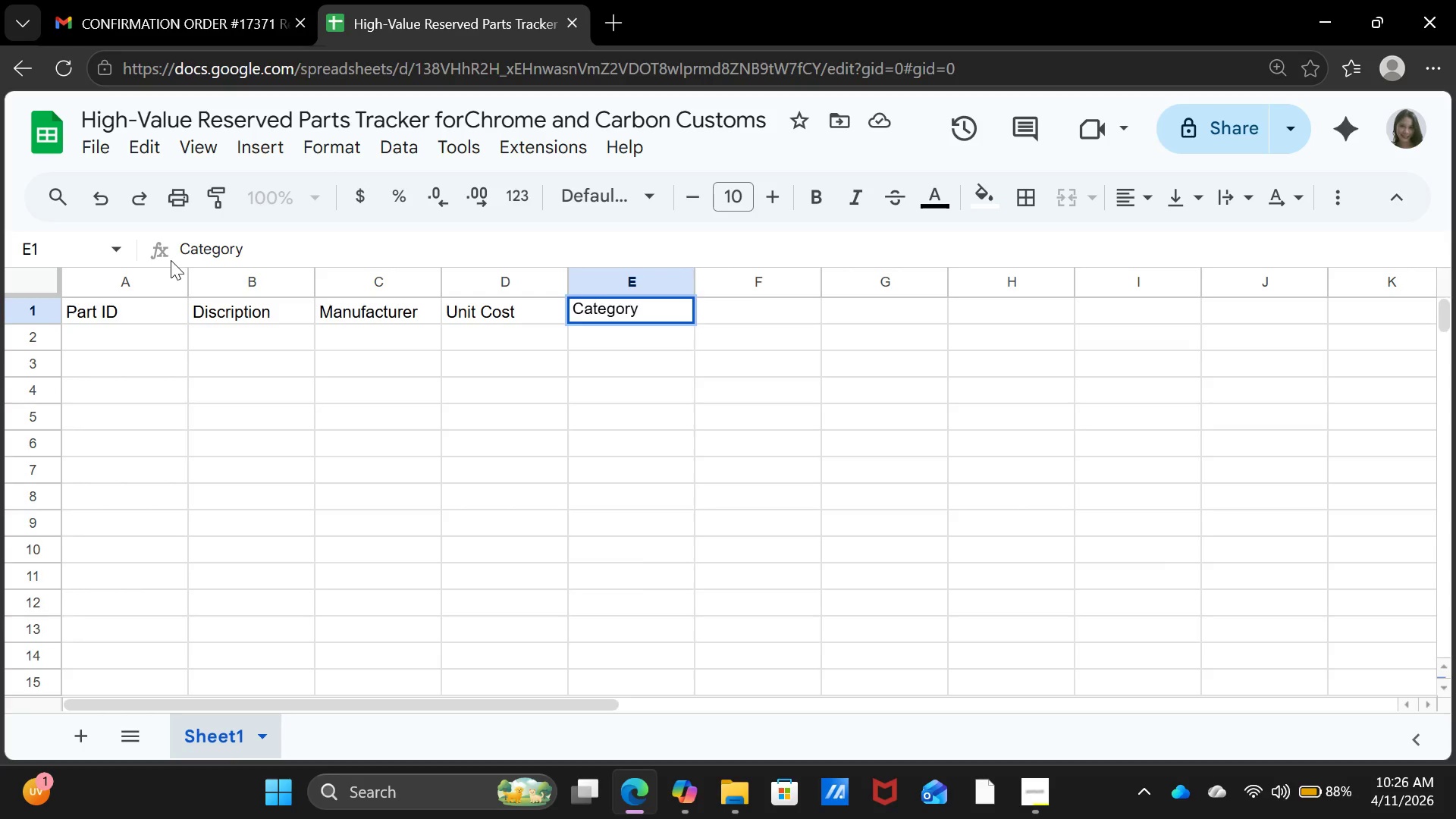 
key(ArrowRight)
 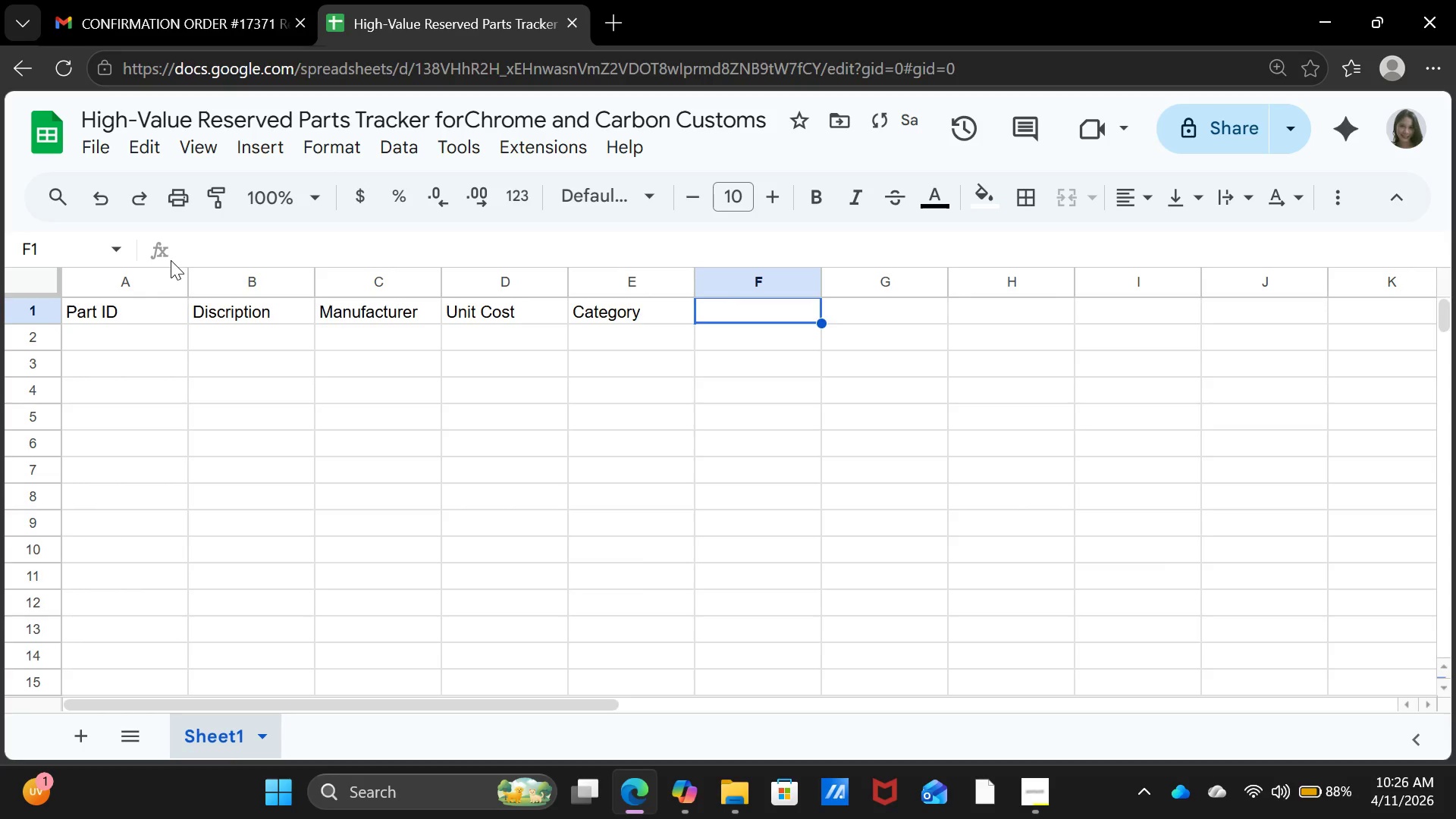 
type(Quantity)
 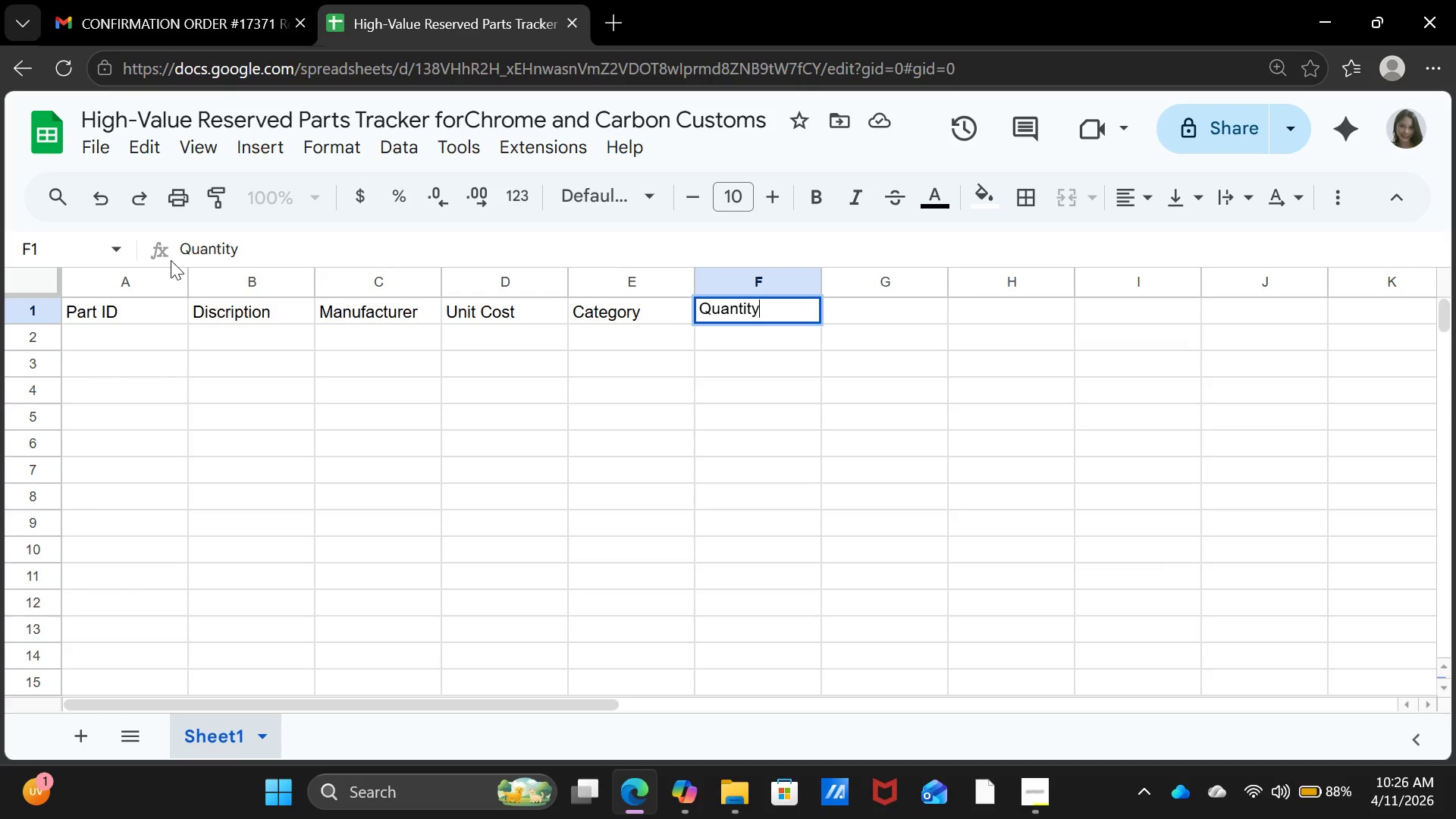 
key(ArrowRight)
 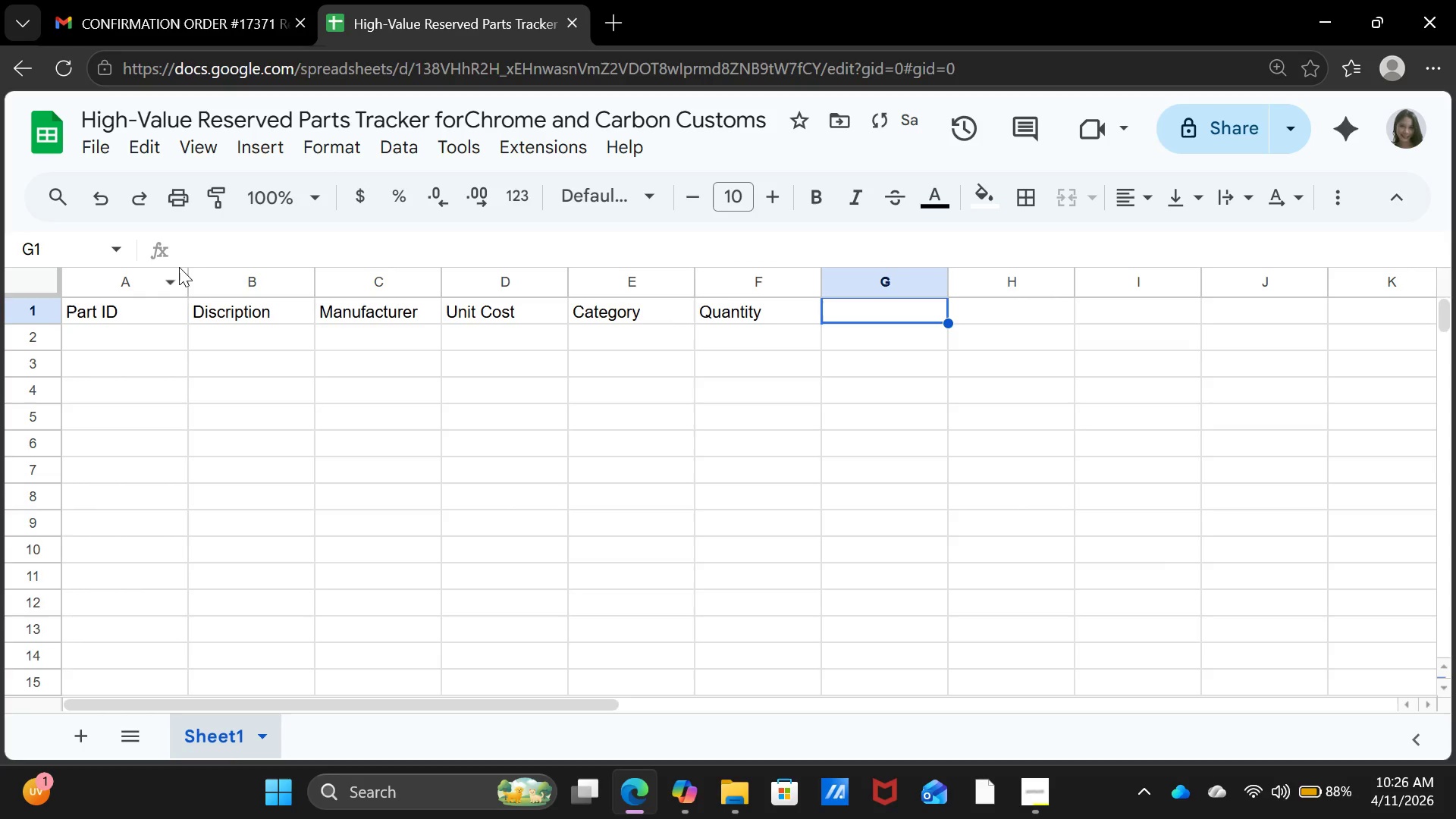 
type(Allocation Type)
 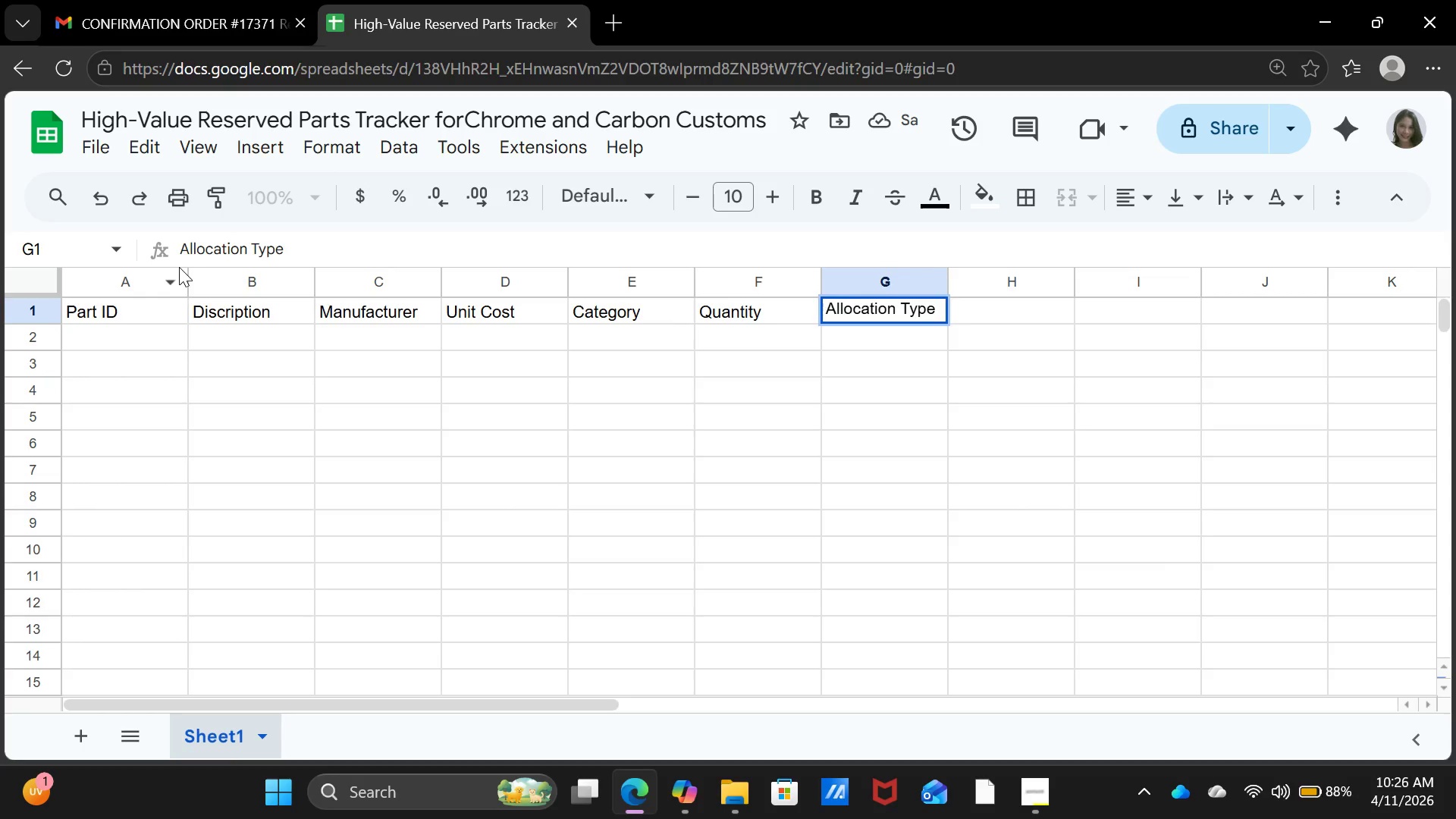 
key(ArrowRight)
 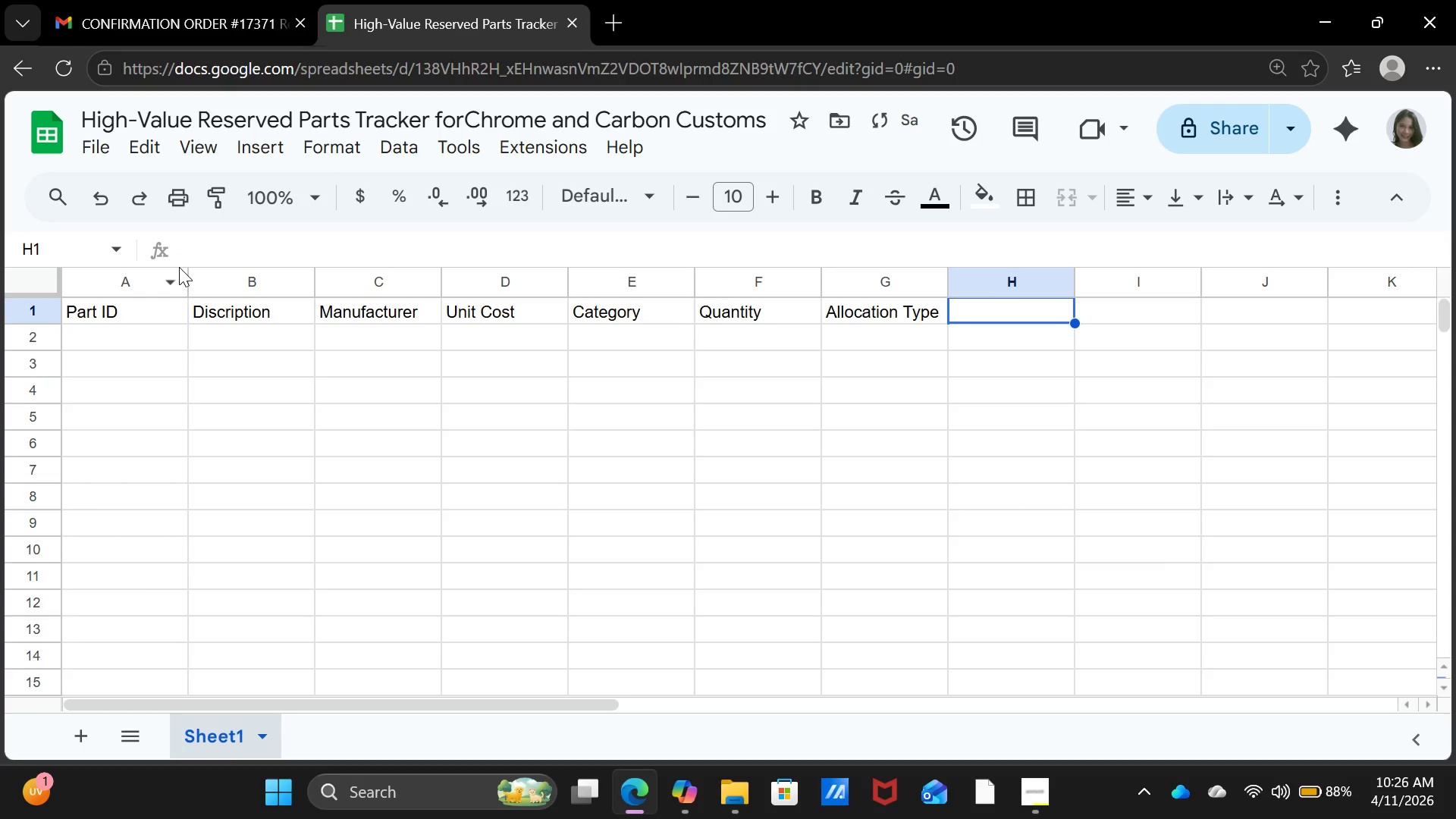 
type(Custon)
 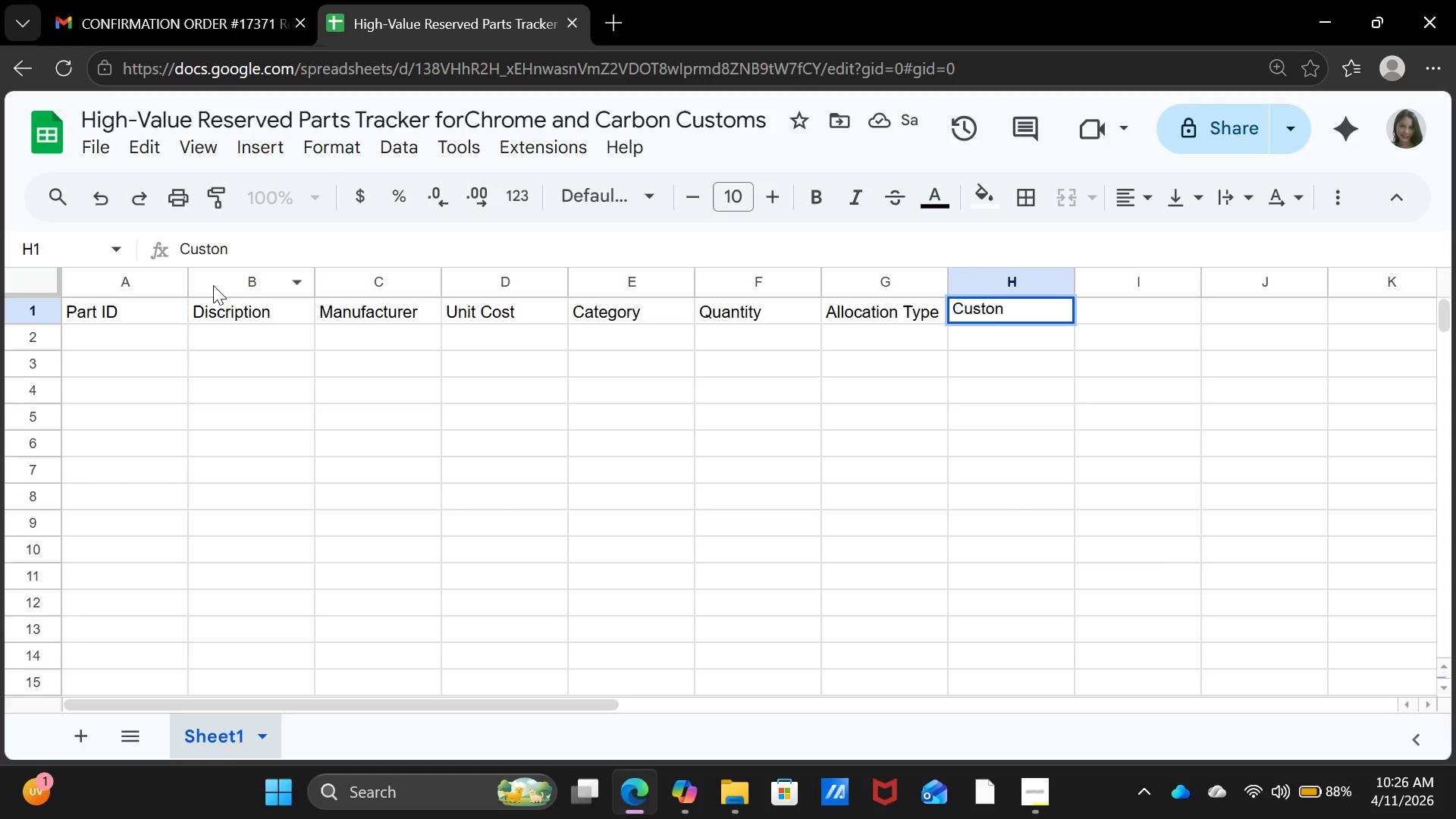 
key(Backspace)
type(mer Name)
 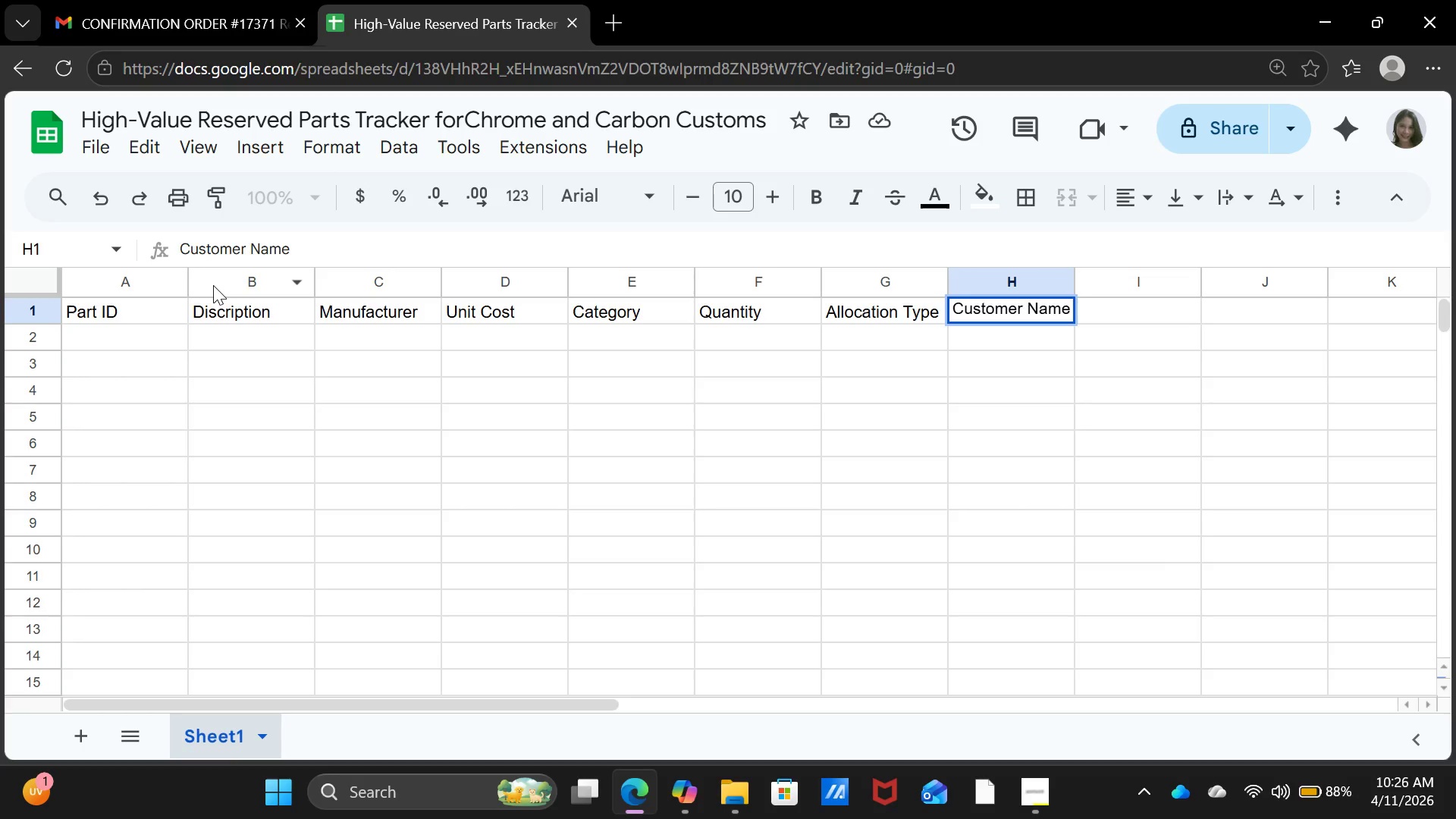 
key(ArrowRight)
 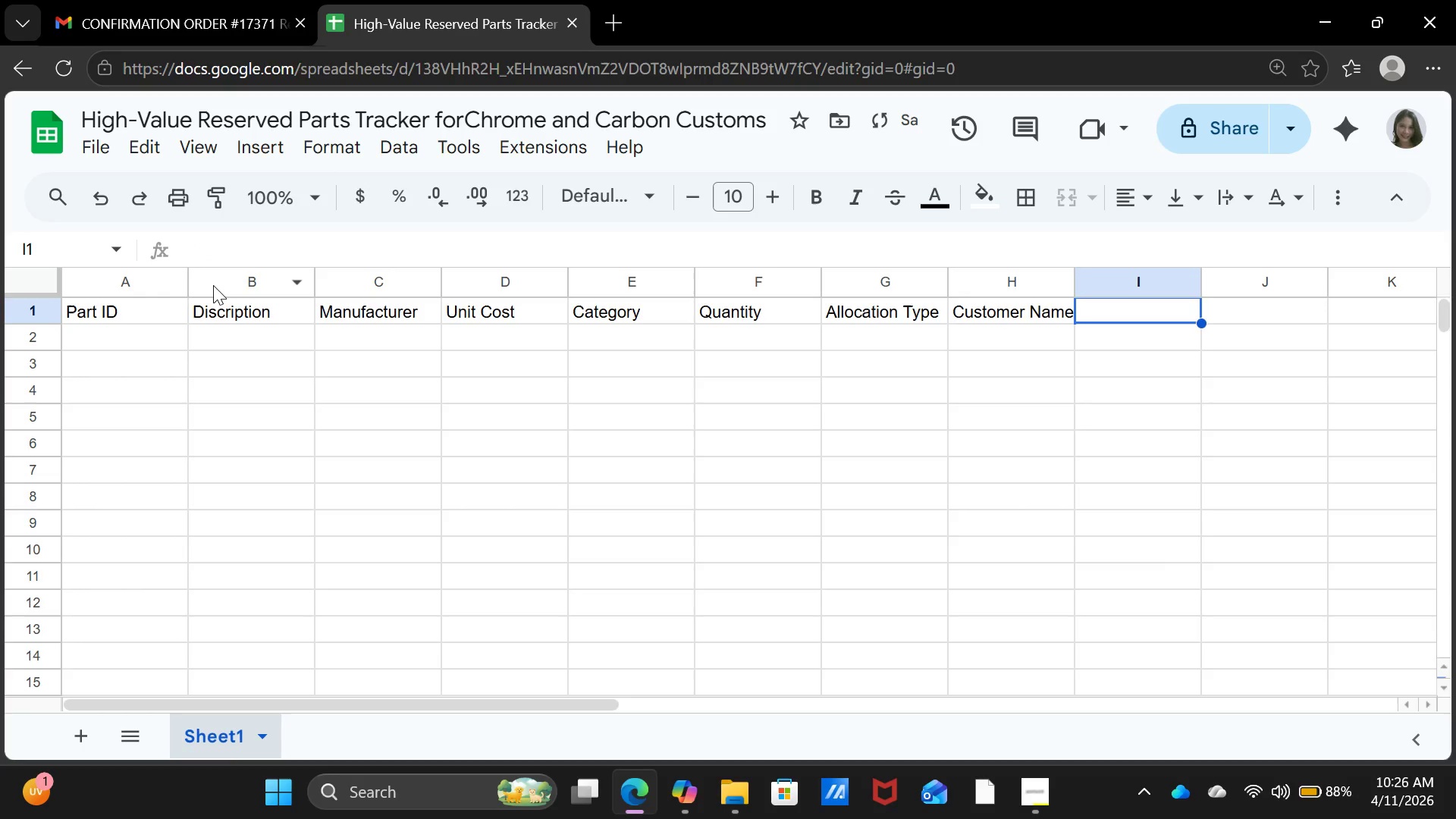 
type(Status)
 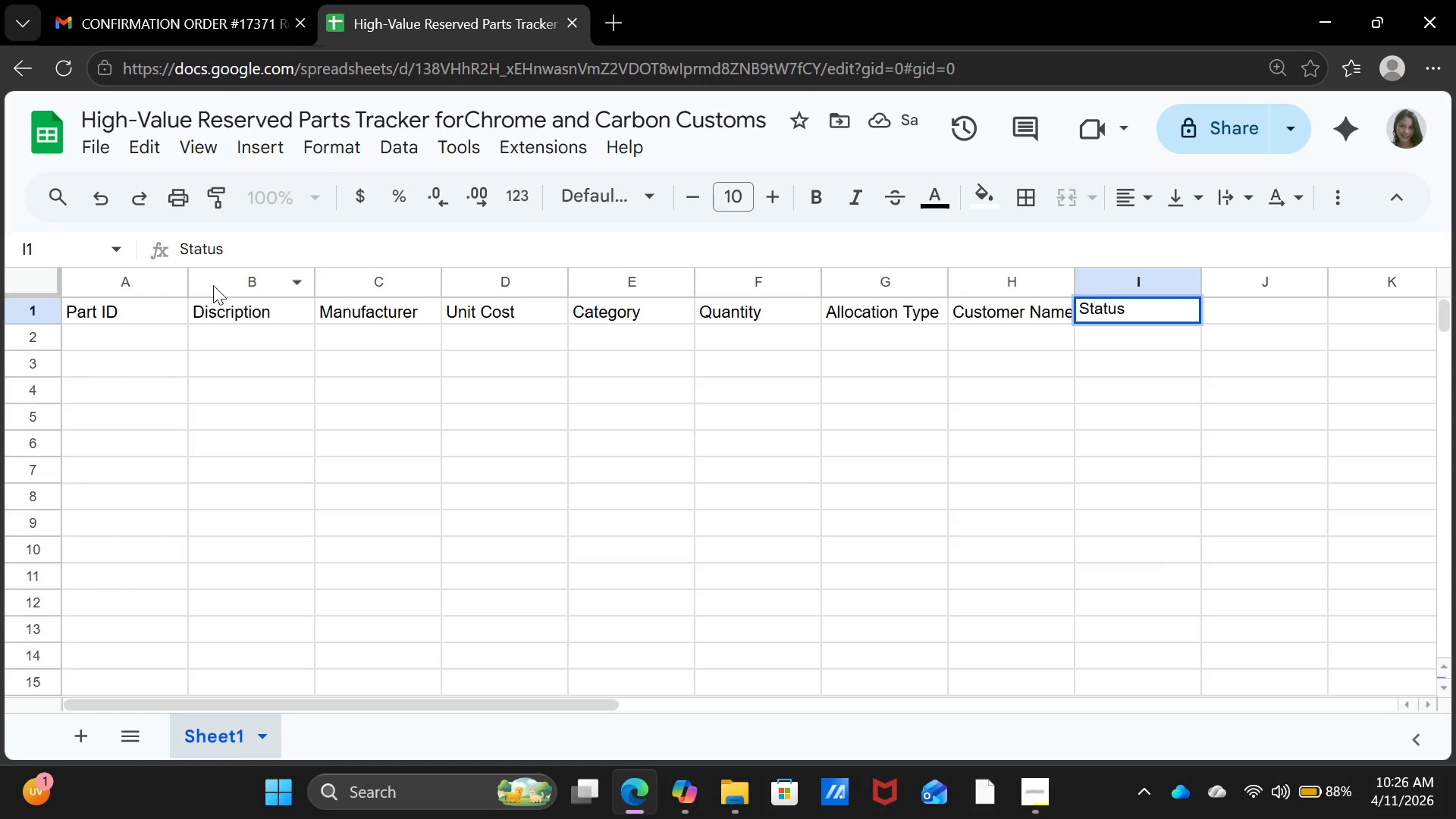 
key(ArrowRight)
 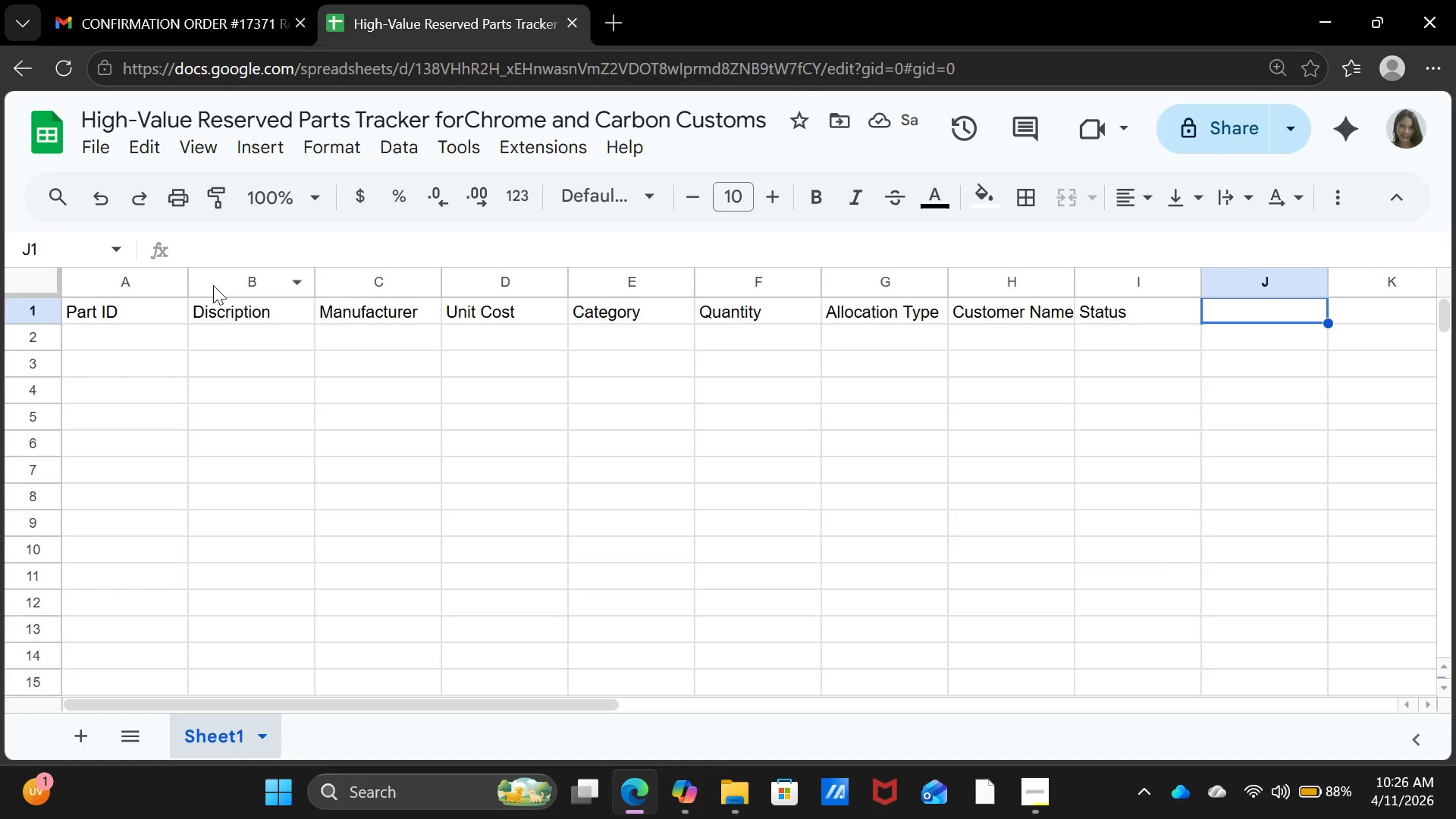 
wait(5.44)
 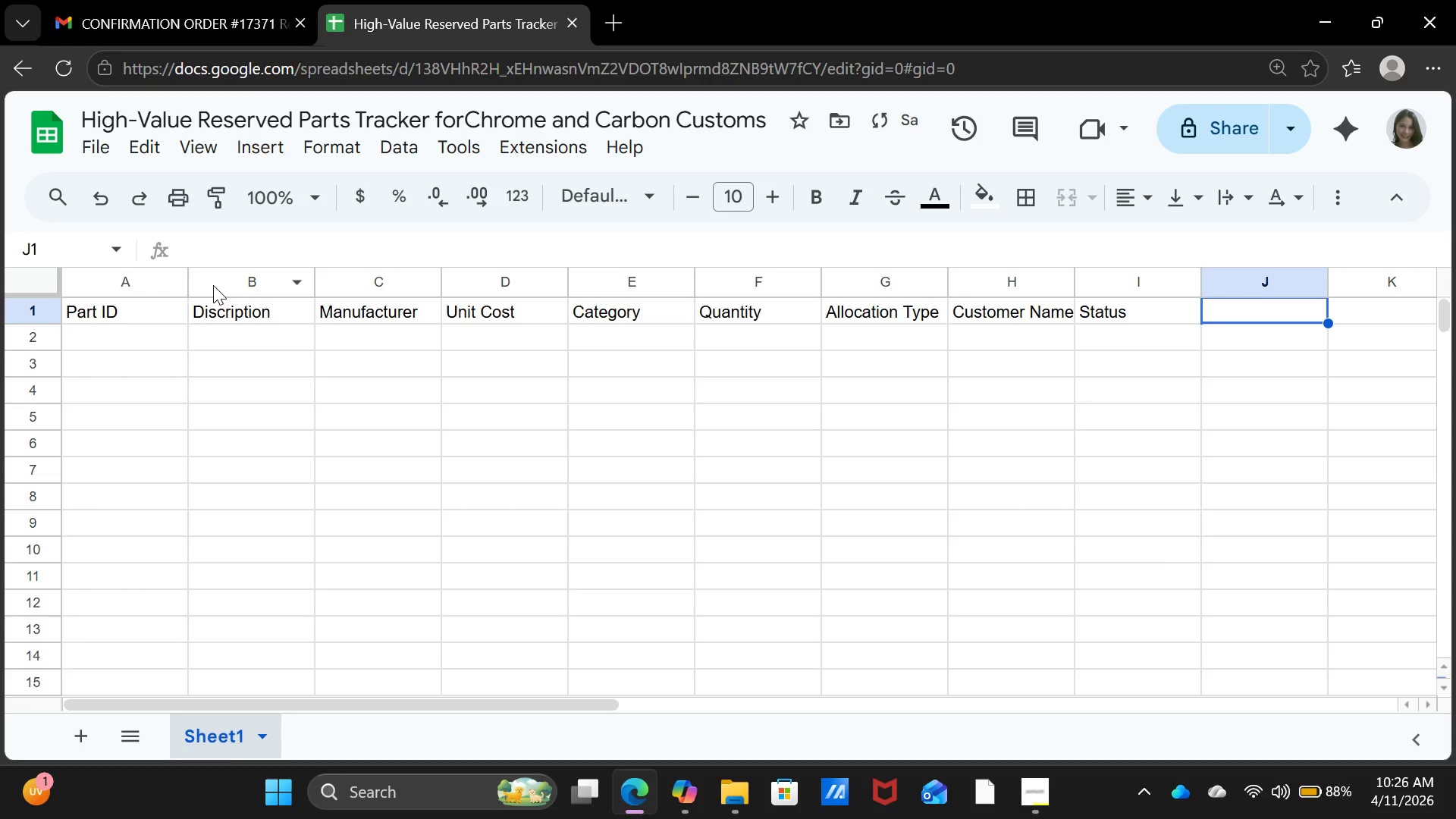 
type(Date Orderes)
 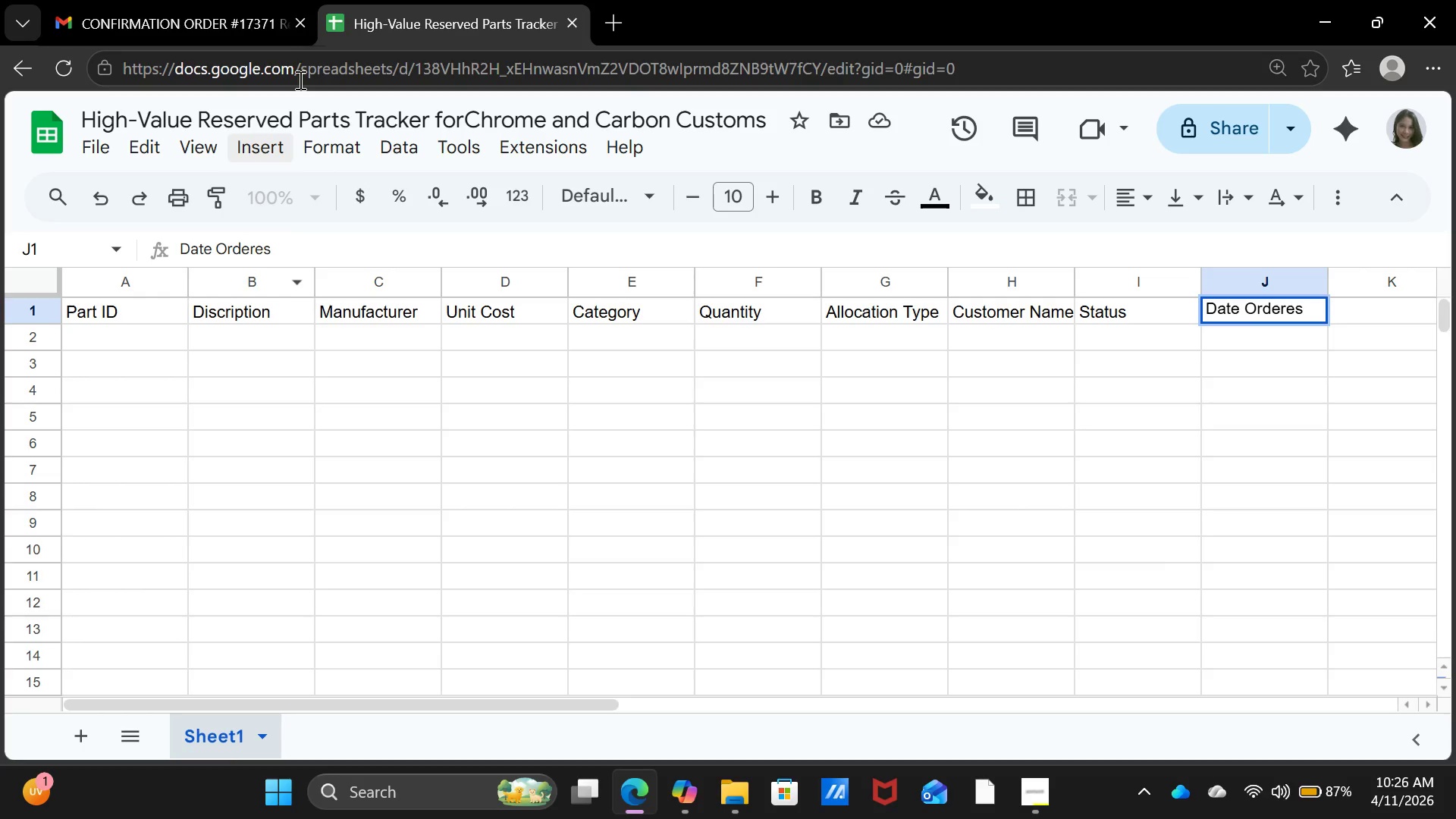 
key(Backspace)
 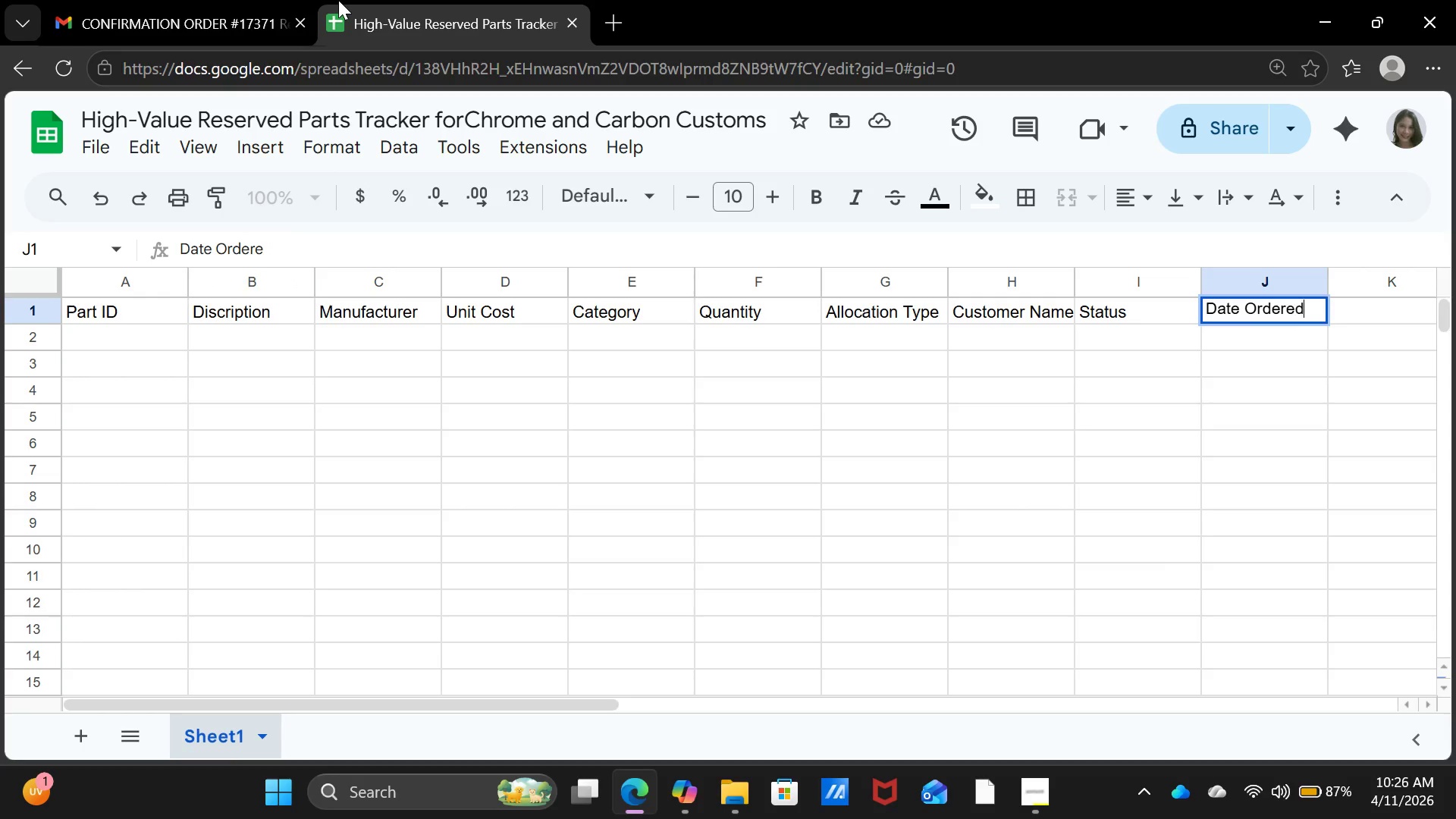 
key(D)
 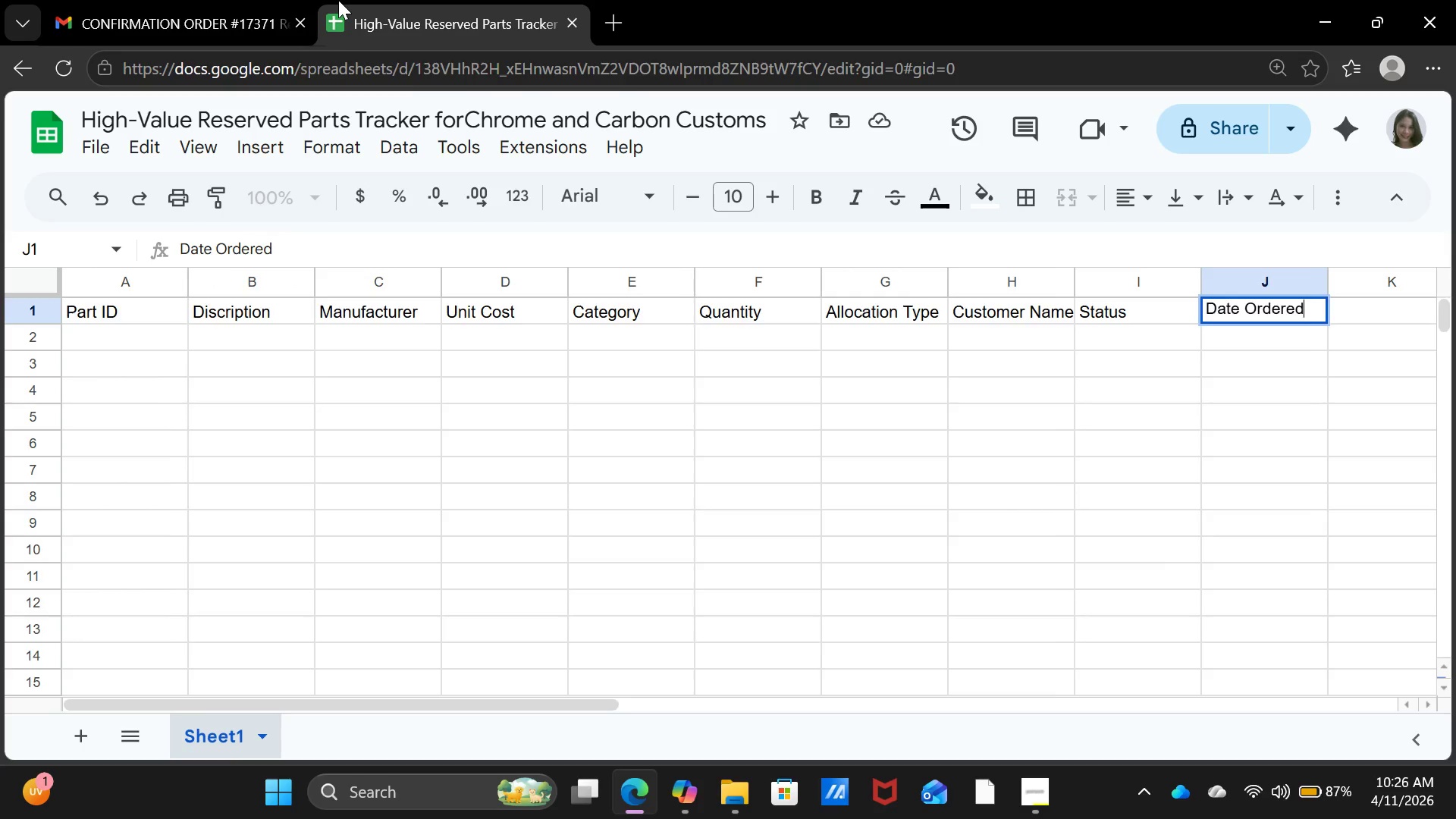 
key(ArrowRight)
 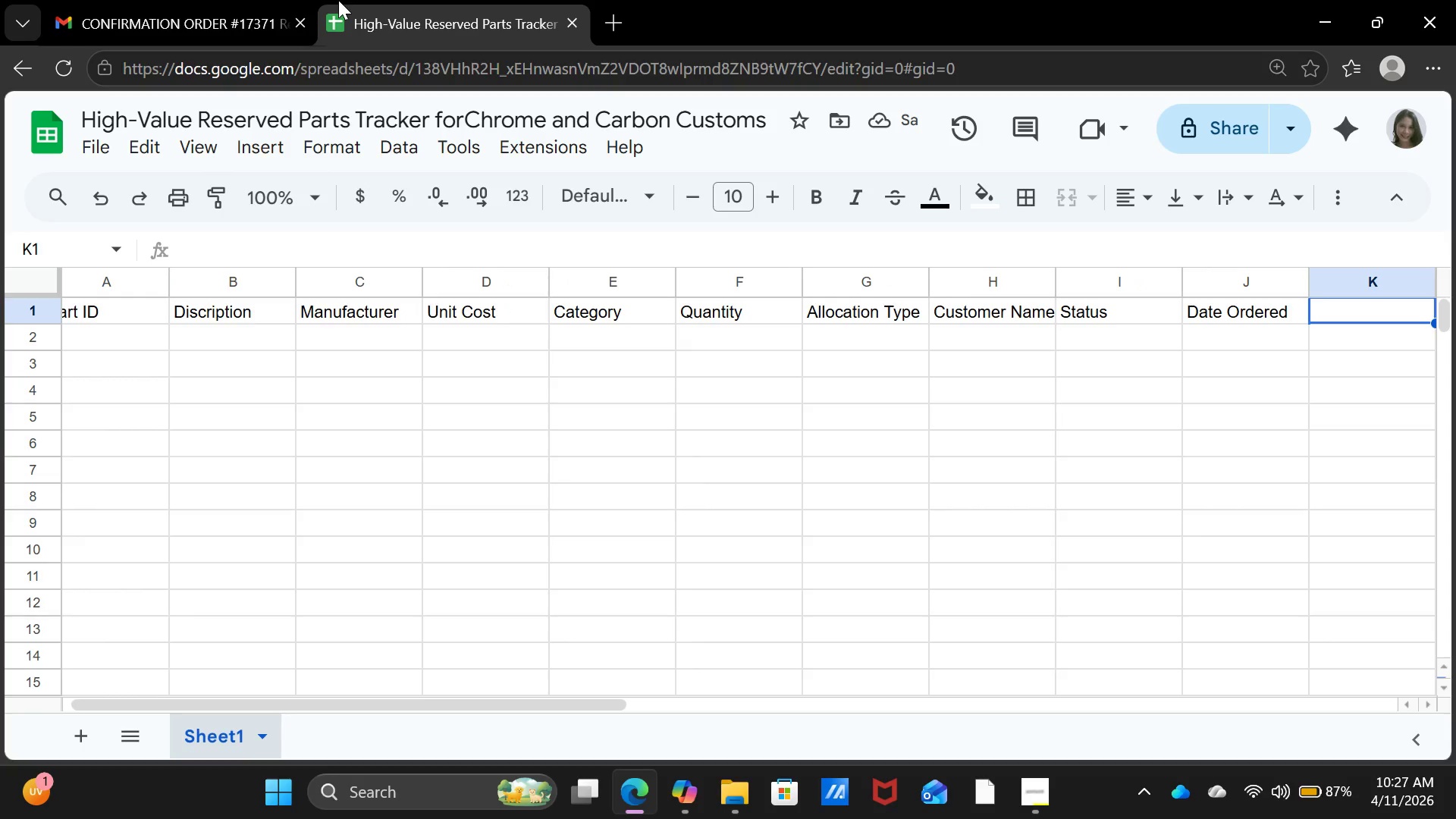 
wait(5.77)
 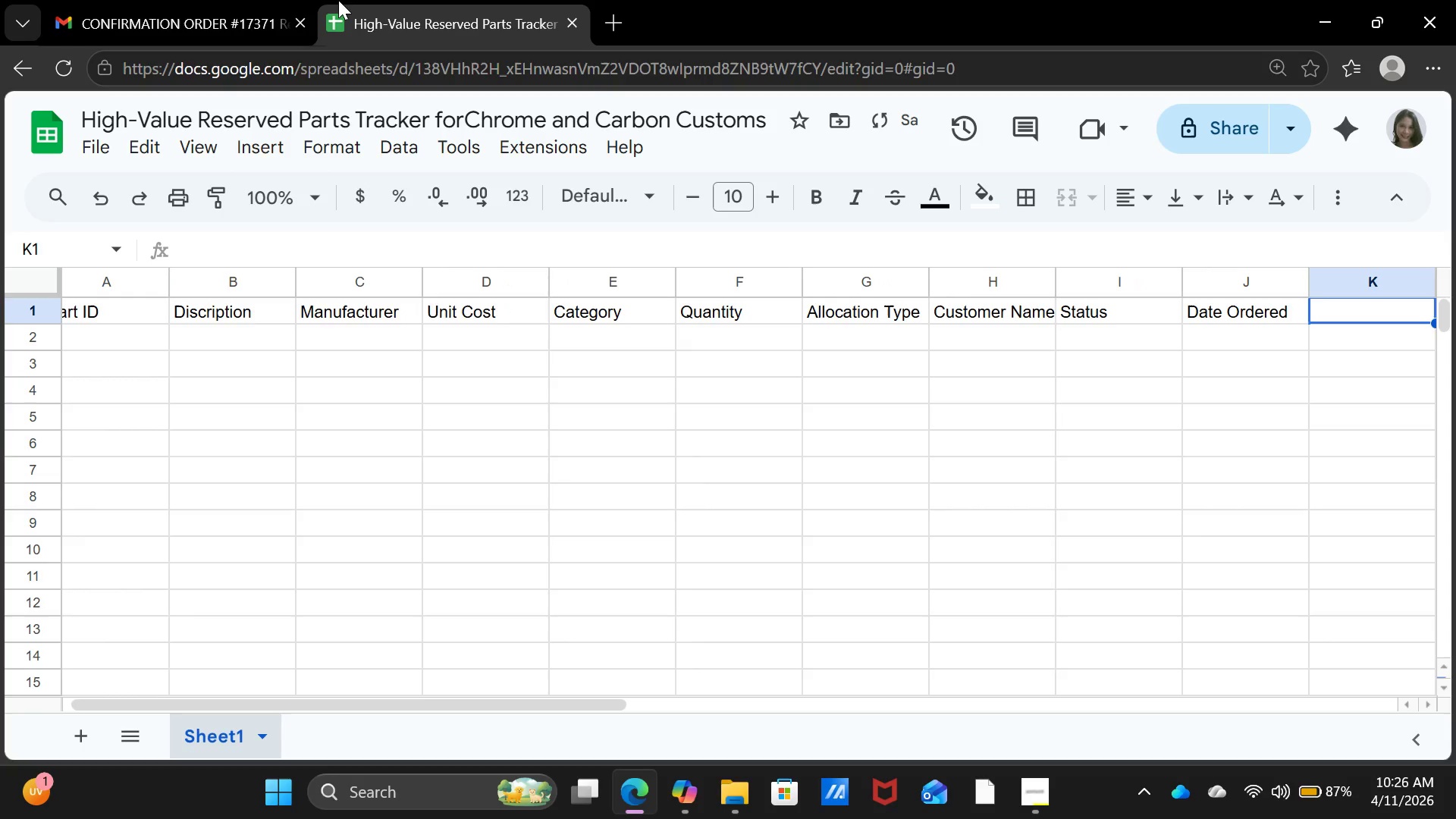 
type(Date Status Update)
 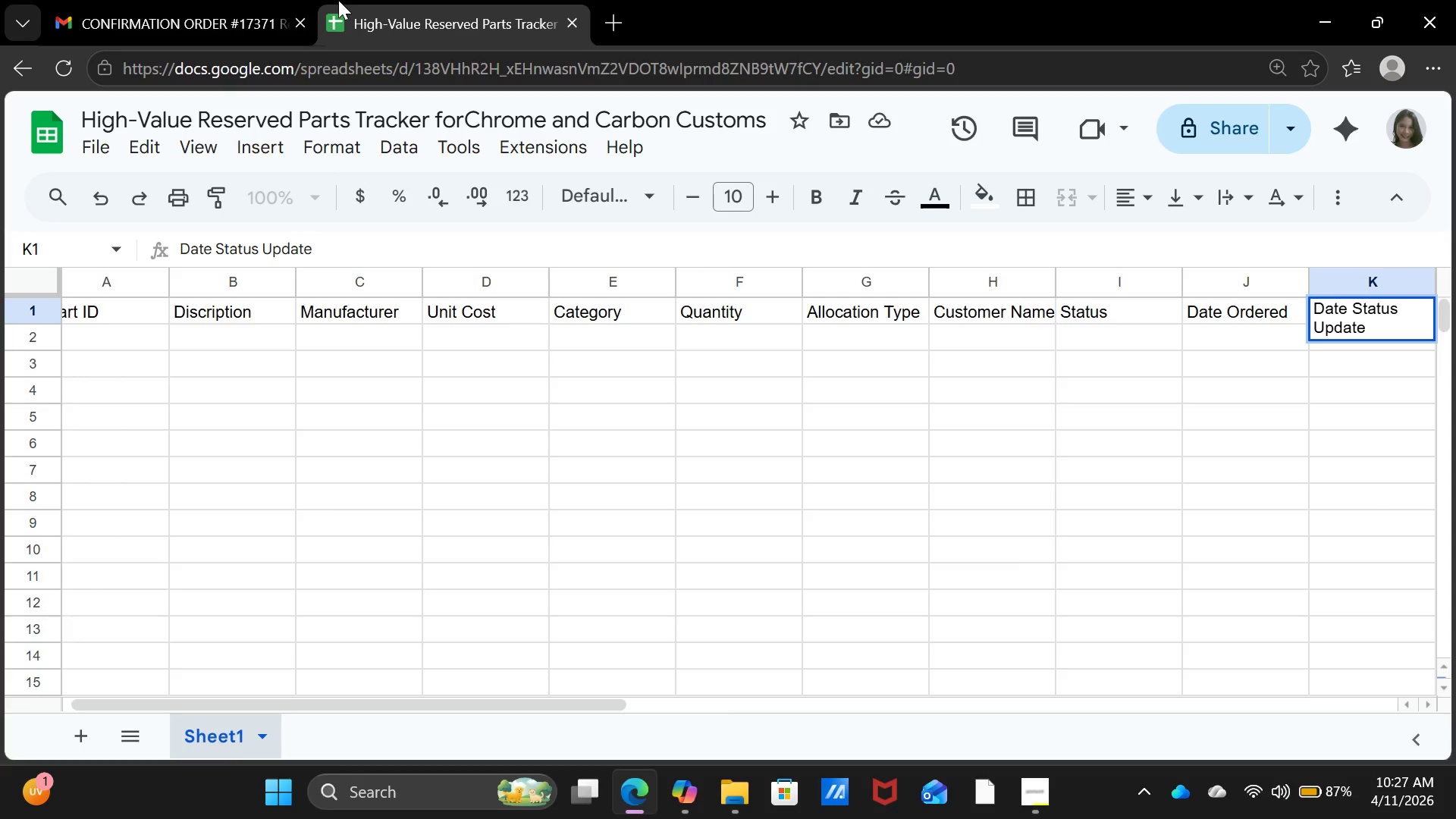 
key(ArrowRight)
 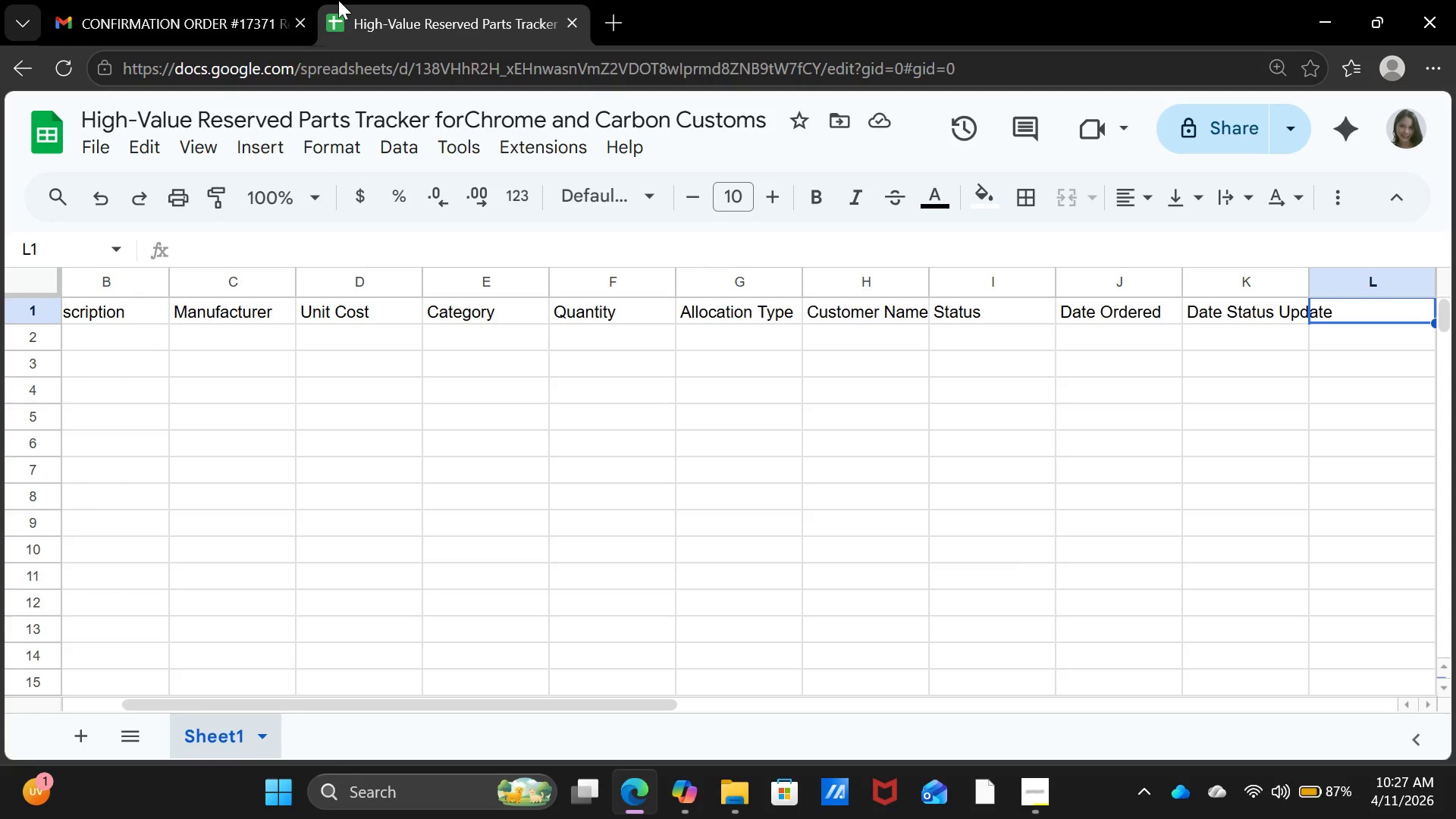 
wait(12.2)
 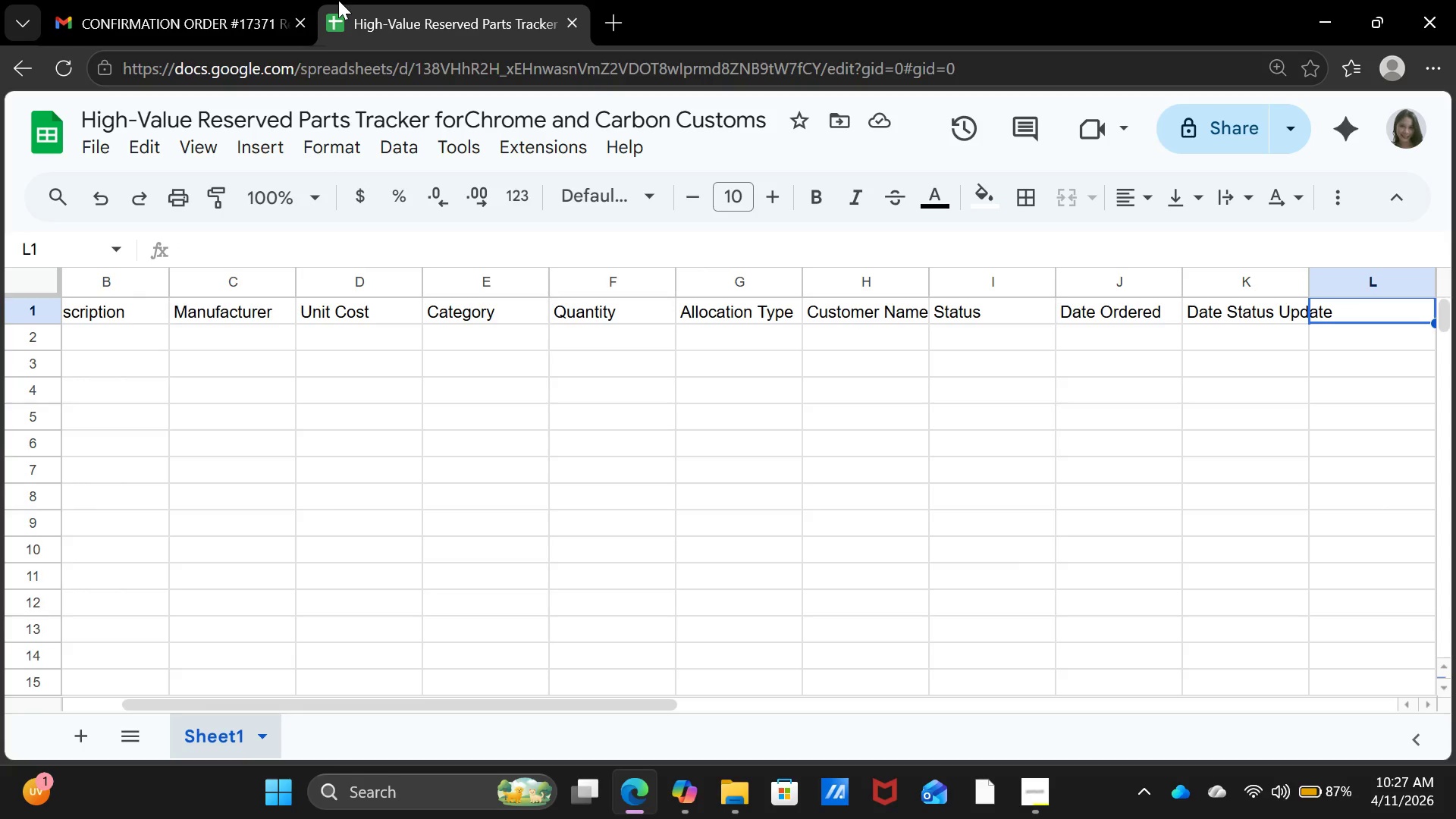 
type(Totral )
key(Backspace)
key(Backspace)
key(Backspace)
key(Backspace)
type(al Vako)
key(Backspace)
type(ue)
key(Backspace)
key(Backspace)
key(Backspace)
type(lue)
 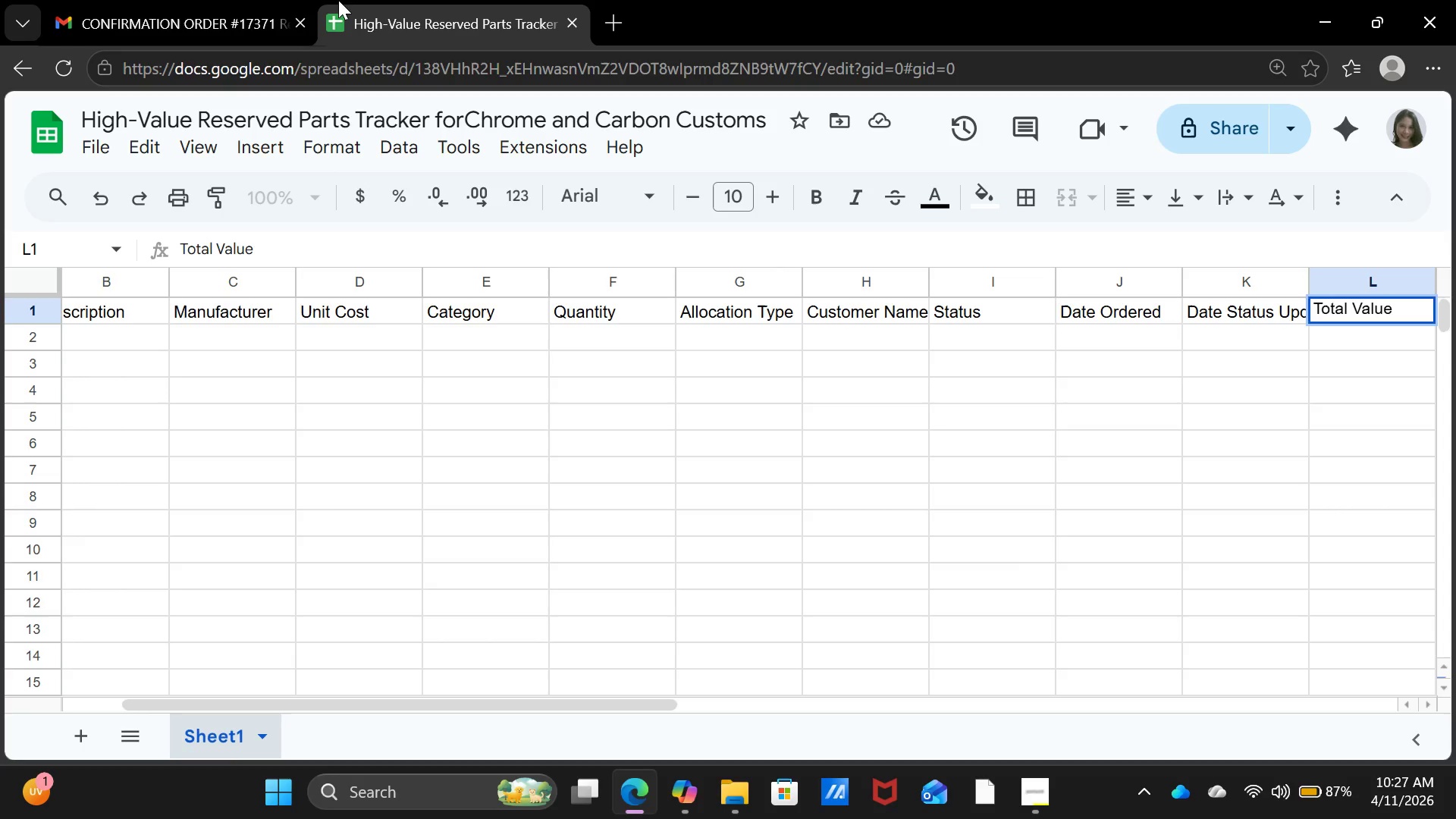 
key(Enter)
 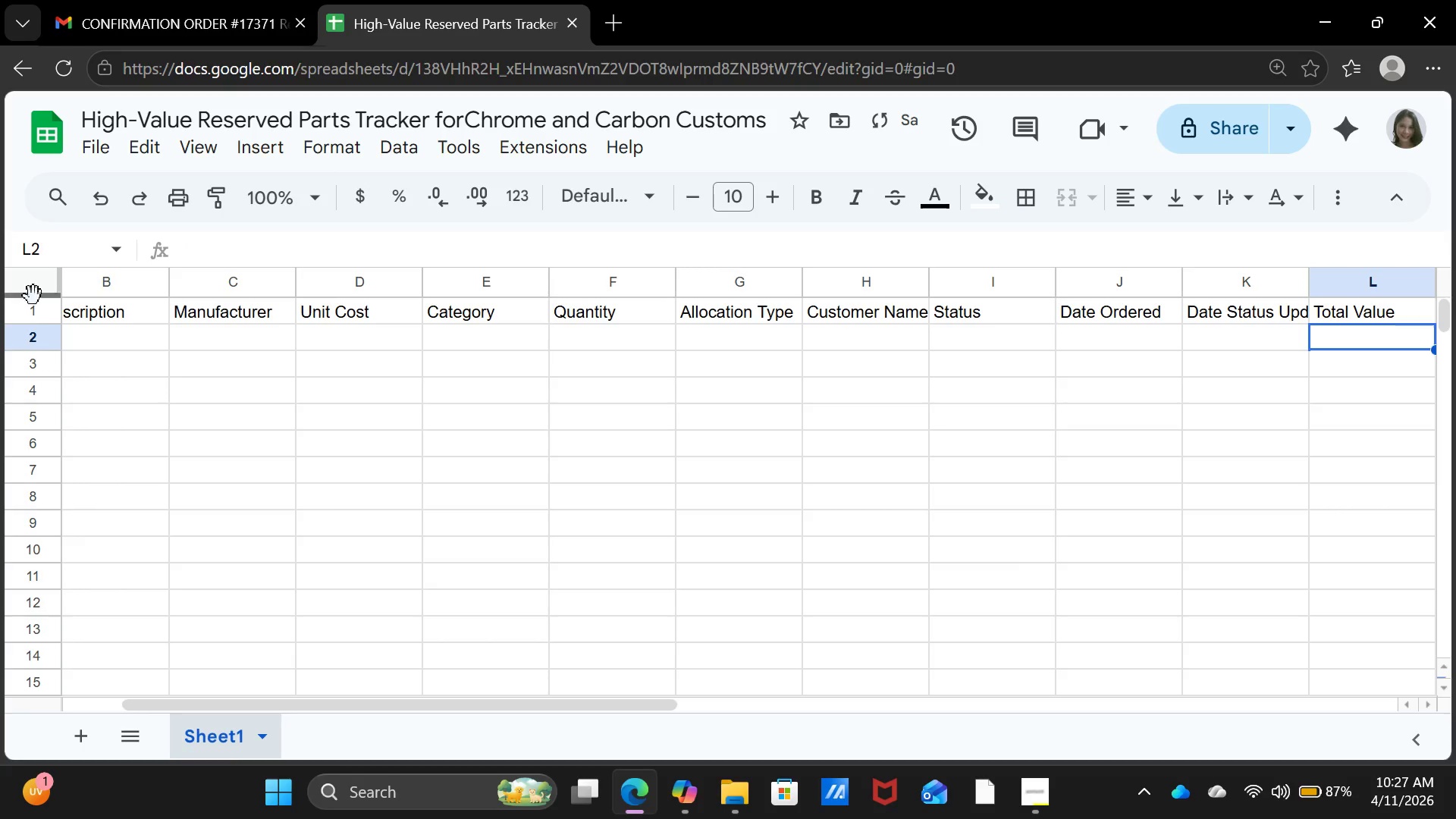 
left_click([37, 314])
 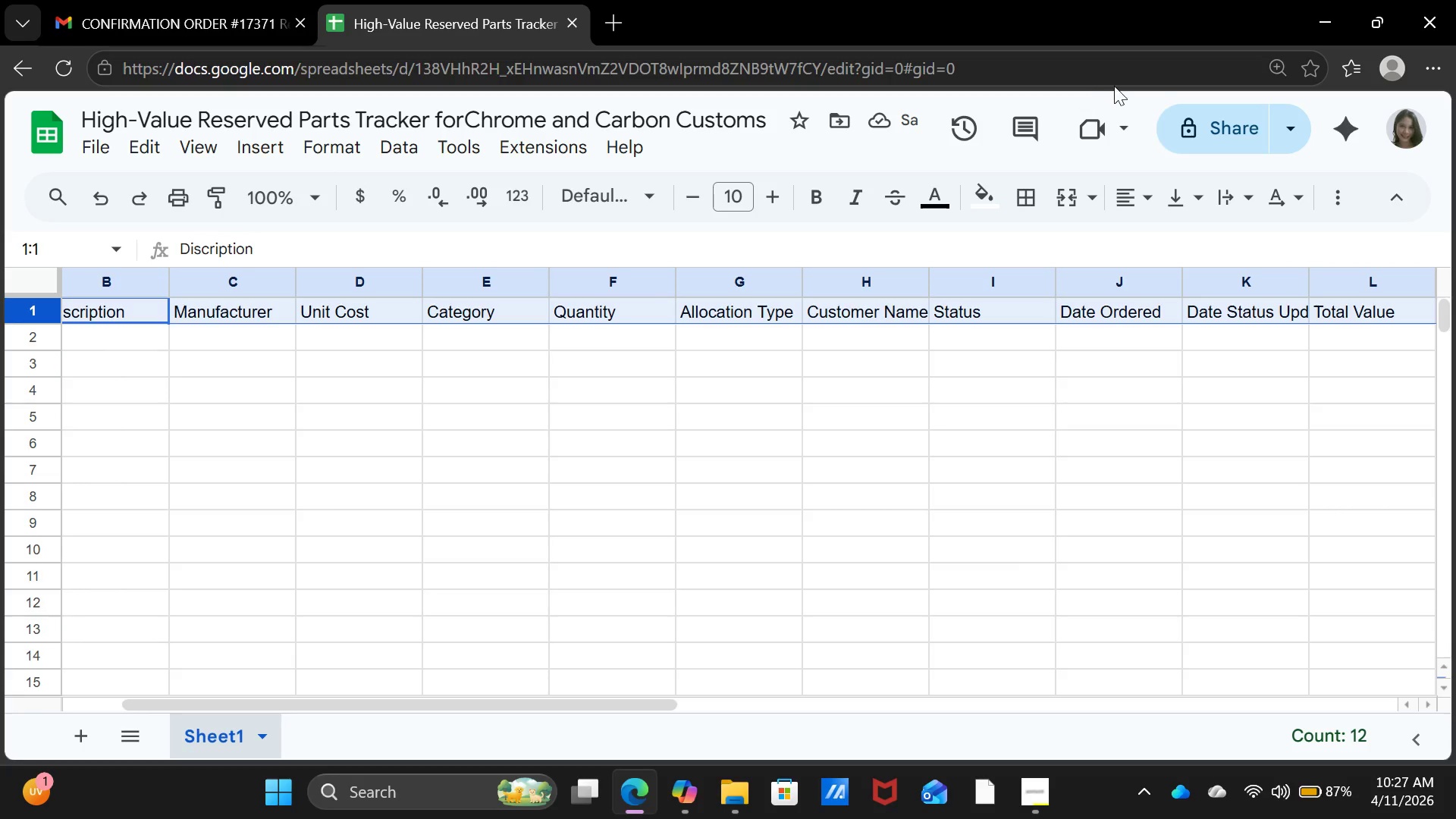 
mouse_move([1228, 124])
 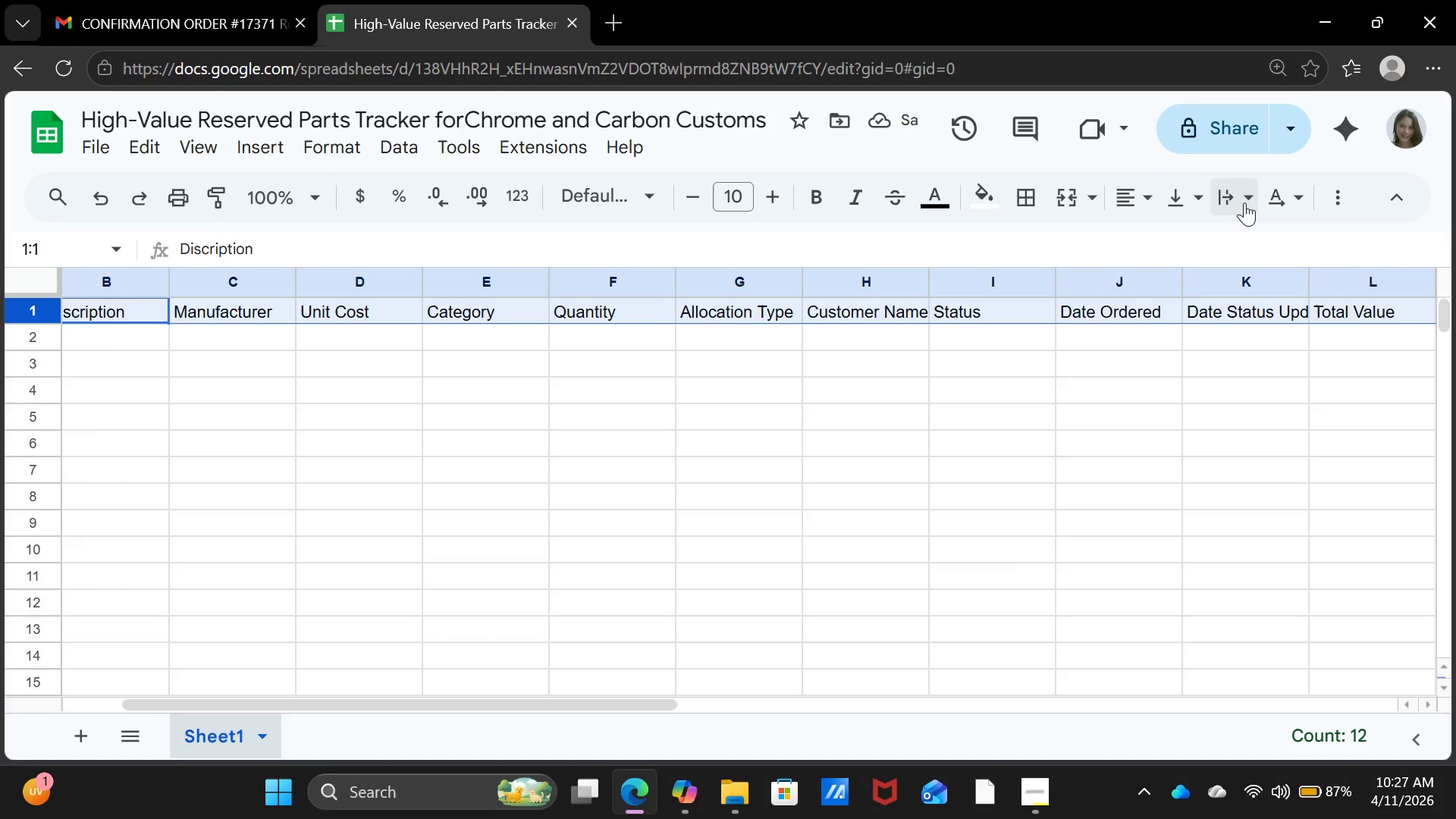 
left_click([1253, 198])
 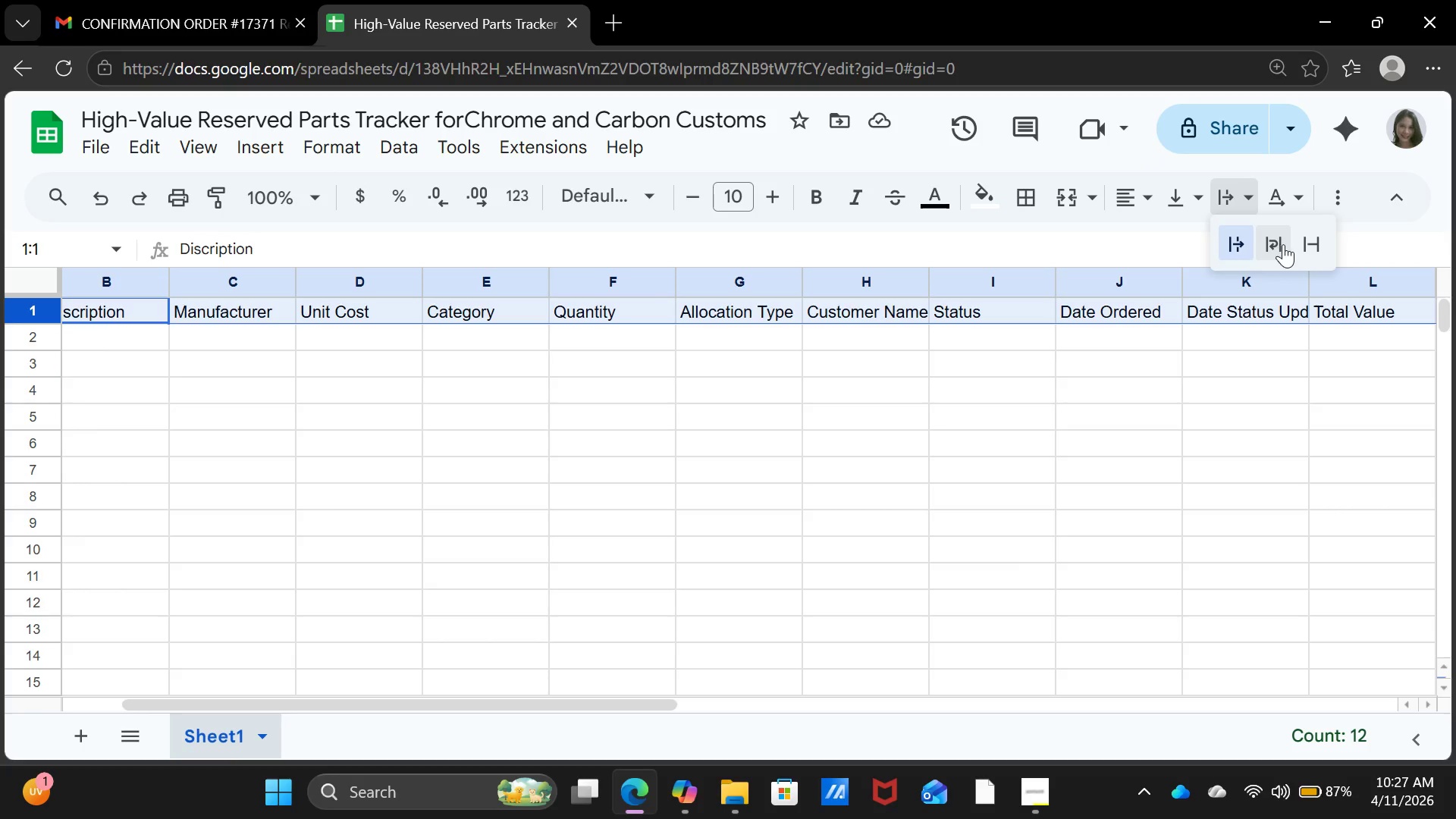 
left_click([1283, 244])
 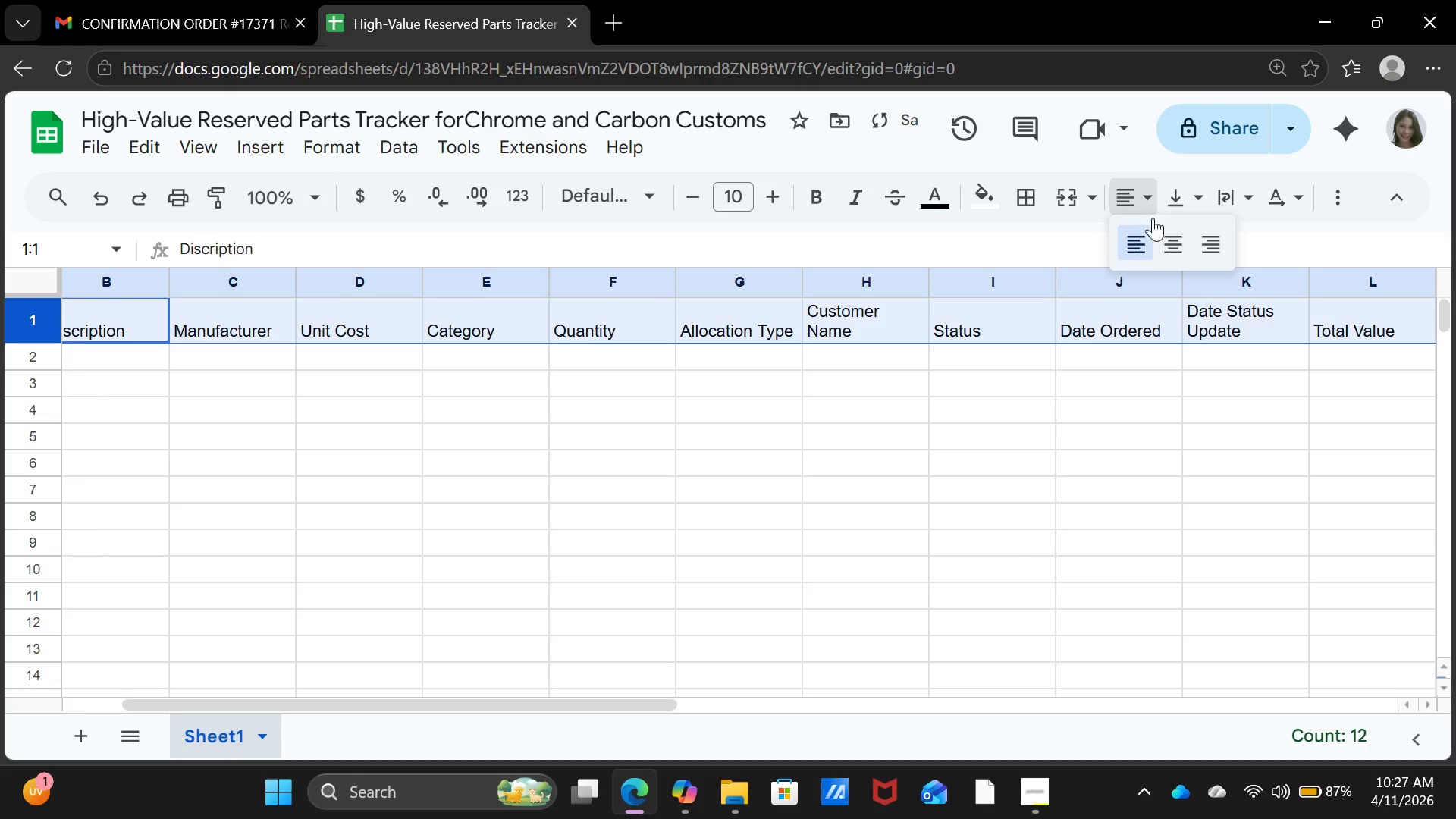 
left_click([1180, 244])
 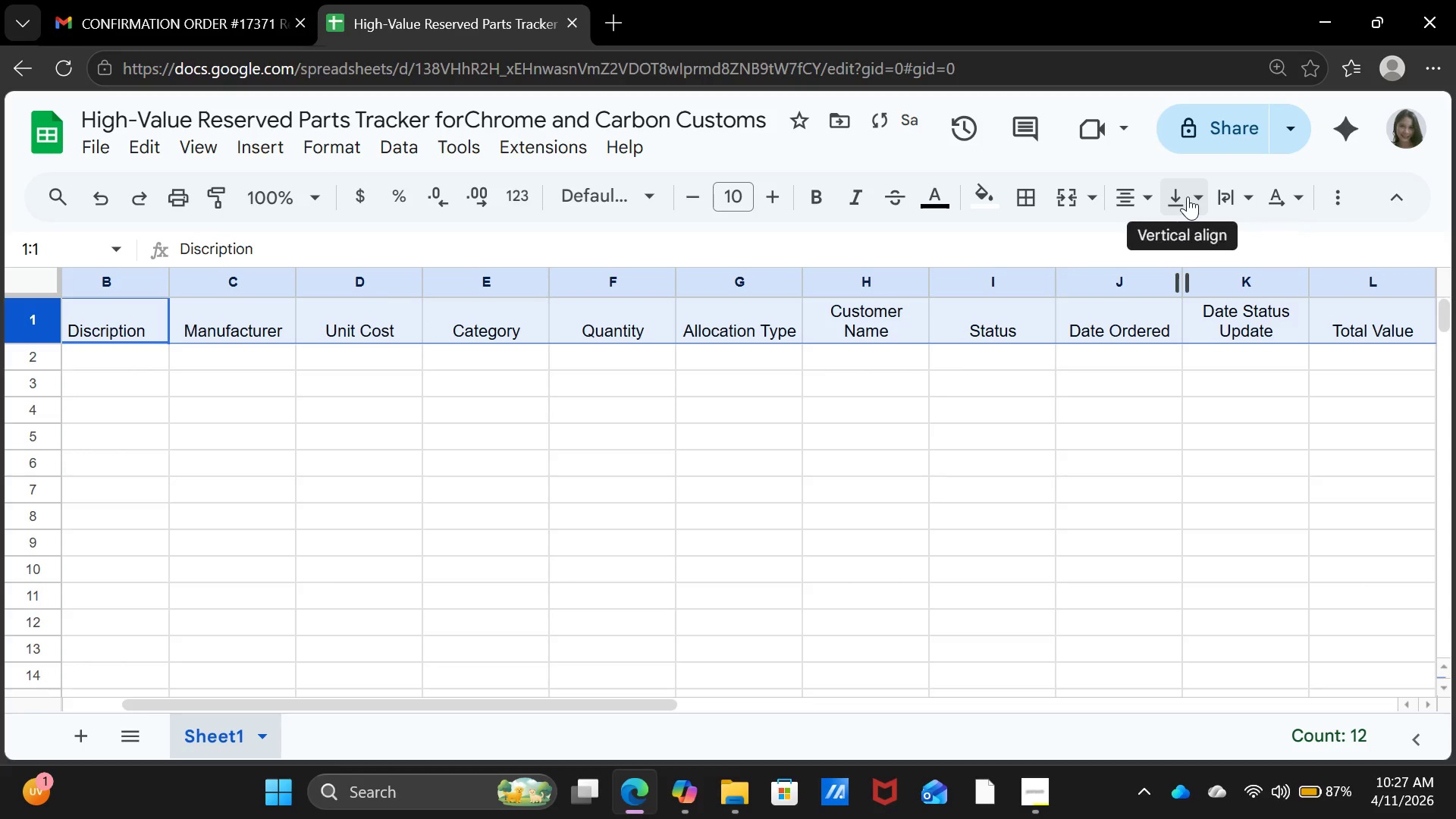 
left_click([1207, 202])
 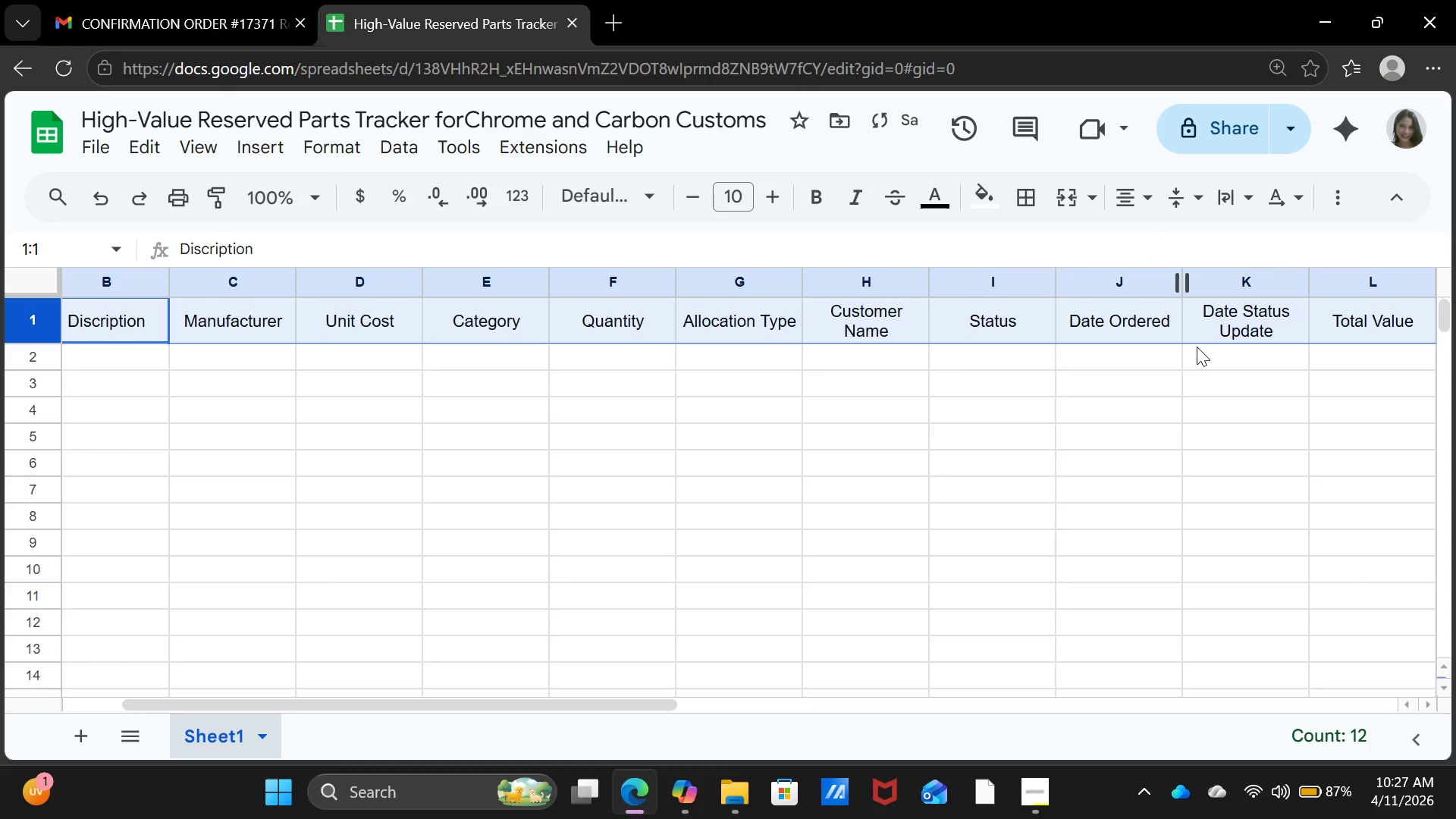 
double_click([1065, 558])
 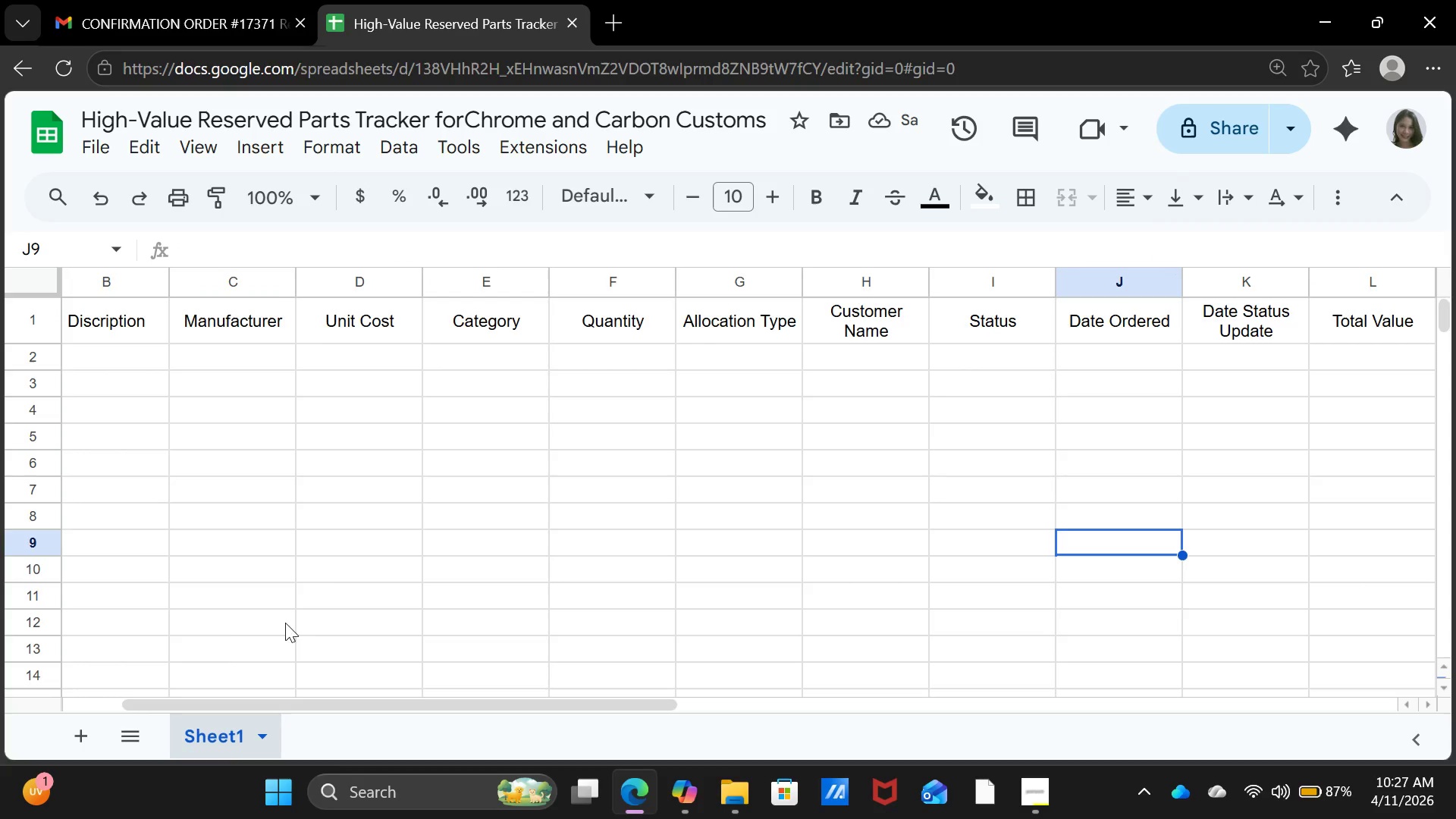 
left_click([271, 472])
 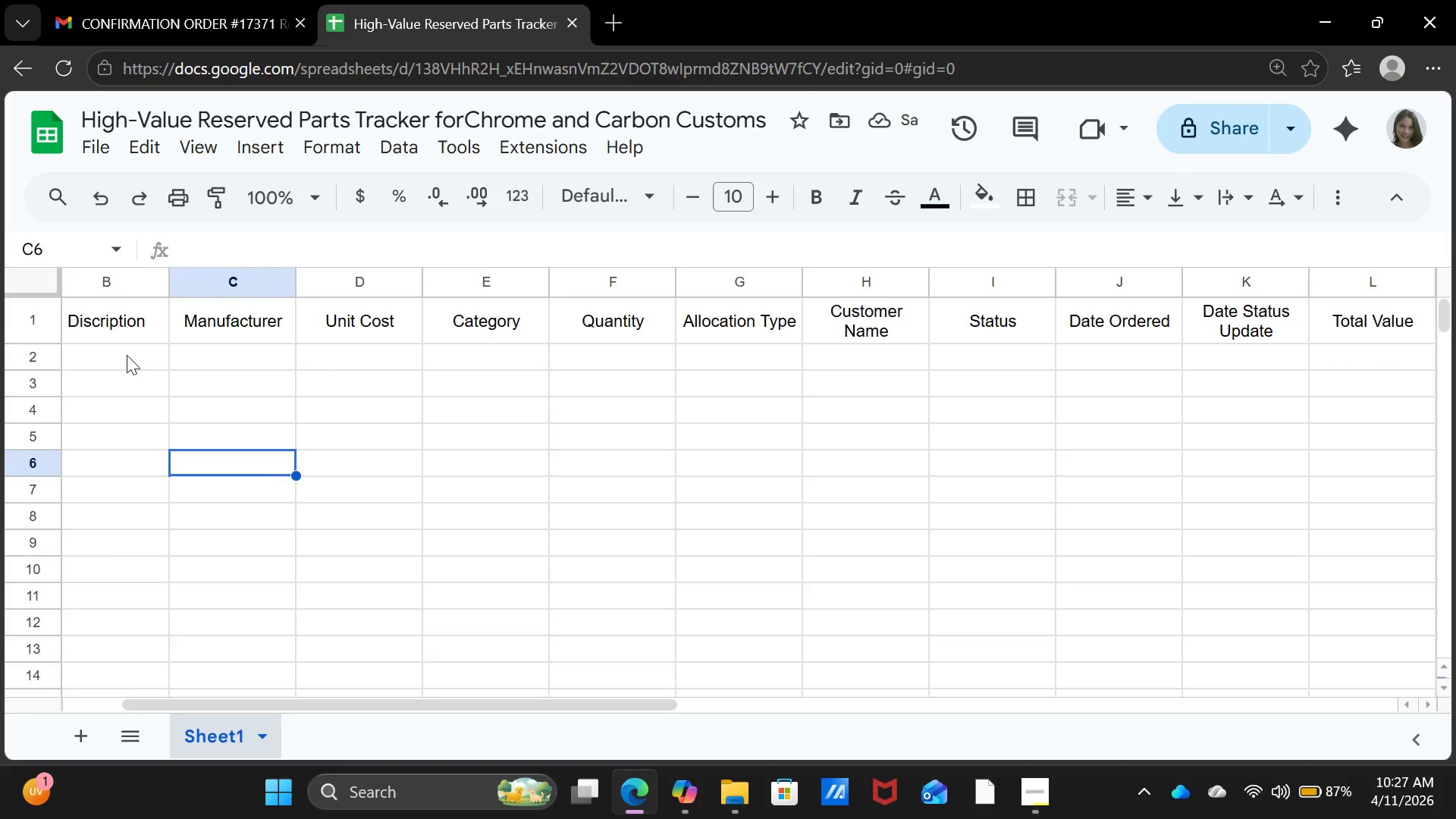 
scroll: coordinate [452, 519], scroll_direction: up, amount: 2.0
 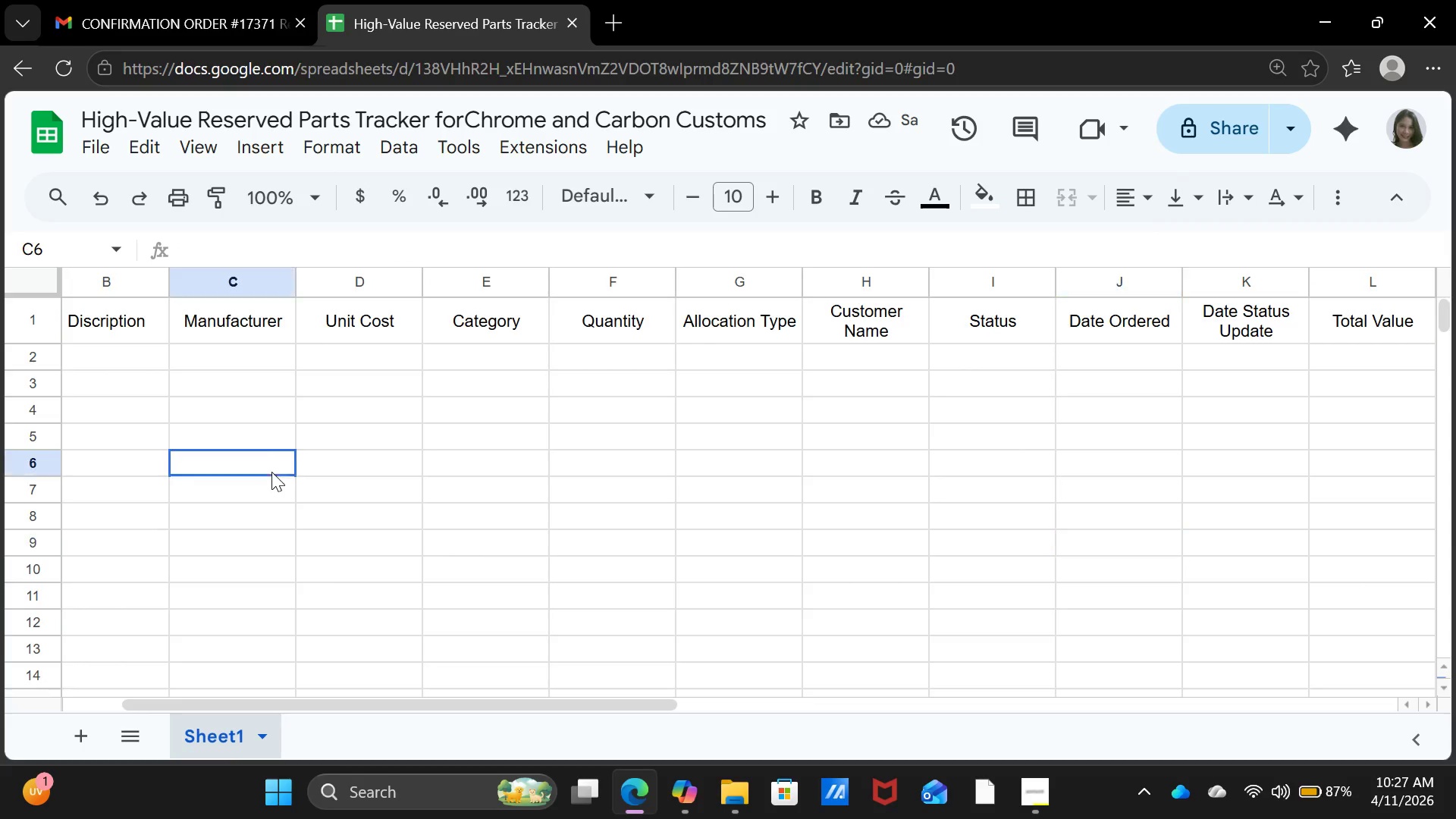 
left_click([126, 356])
 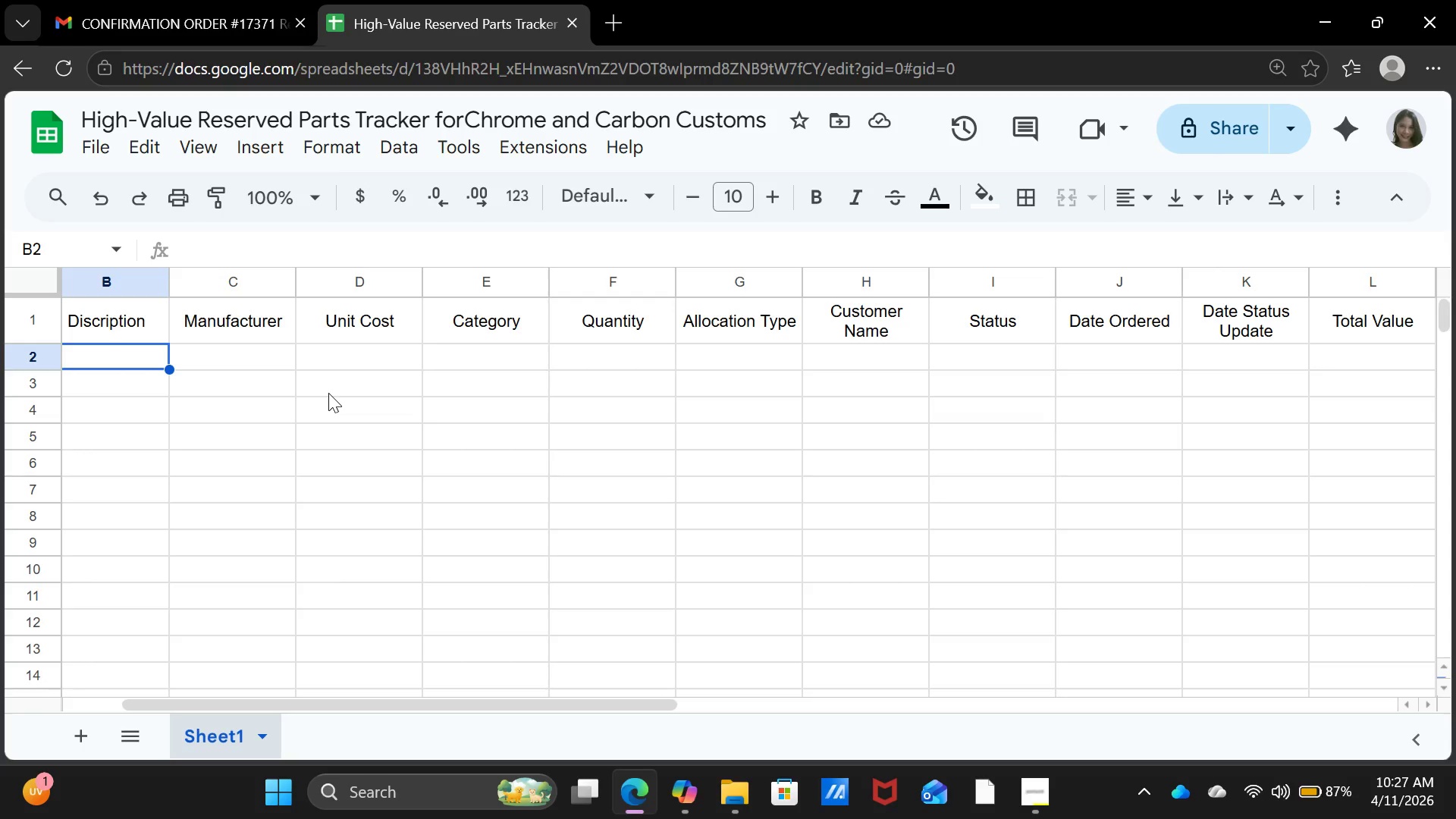 
wait(16.94)
 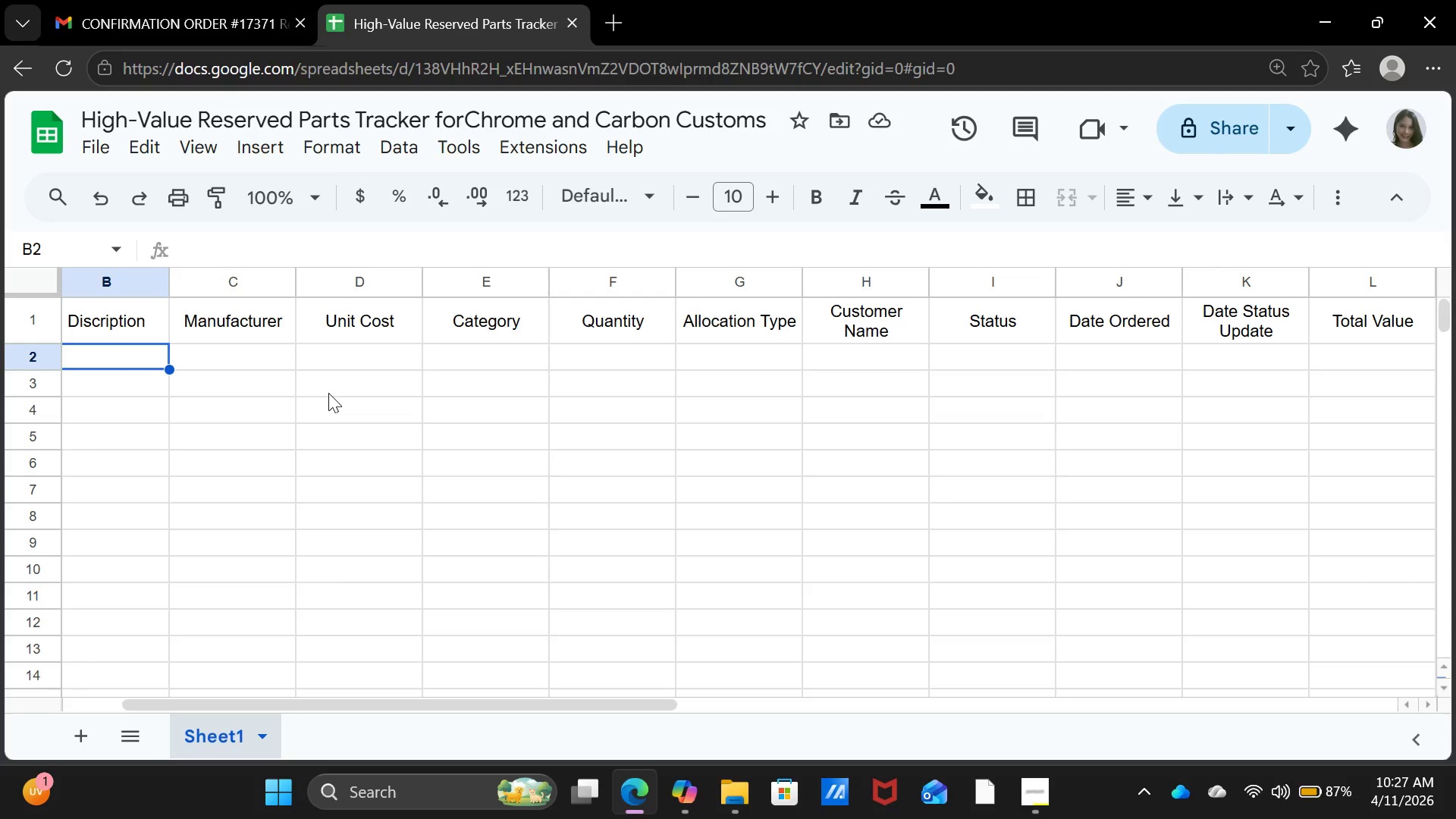 
left_click([485, 417])
 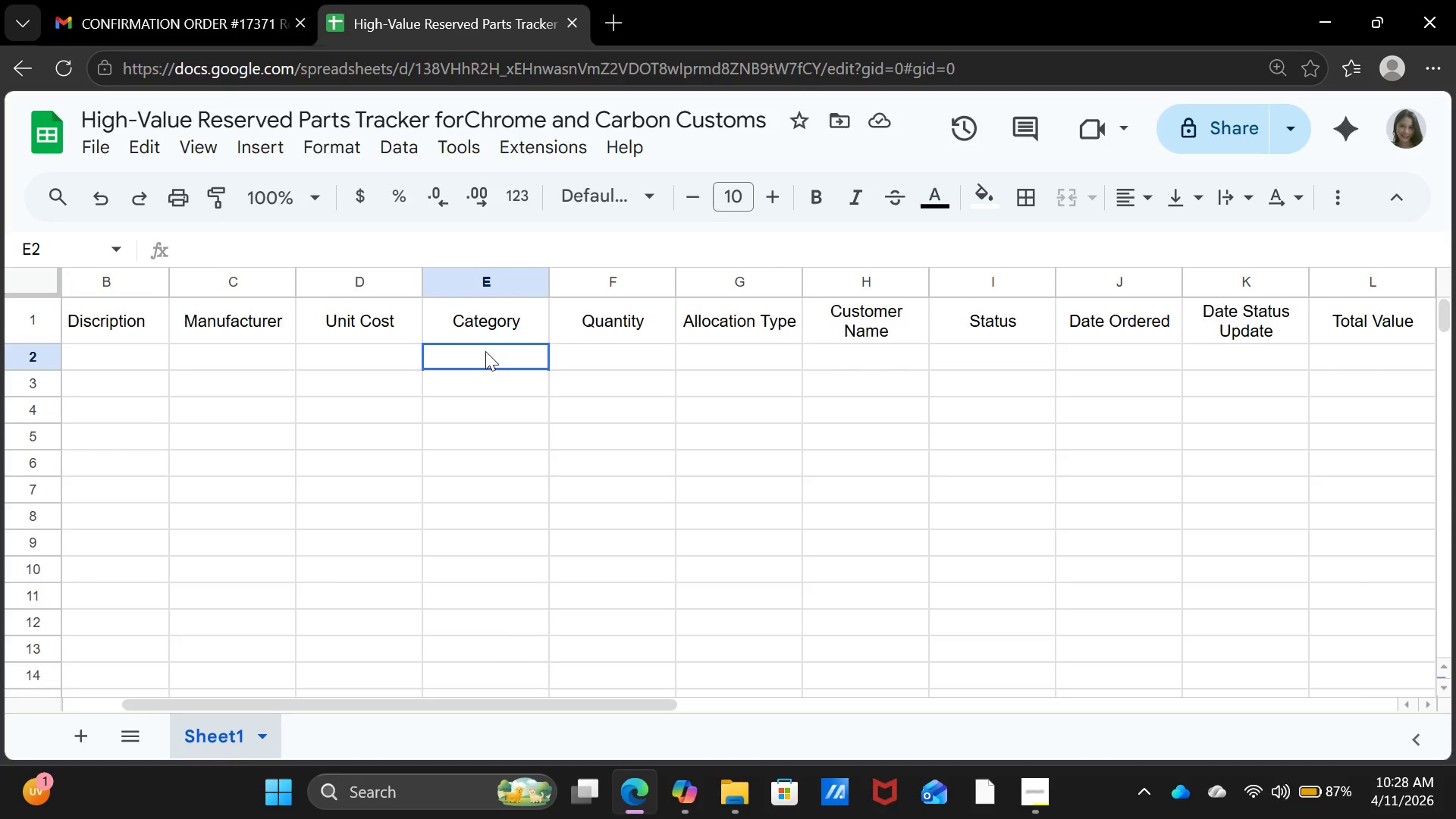 
left_click([485, 351])
 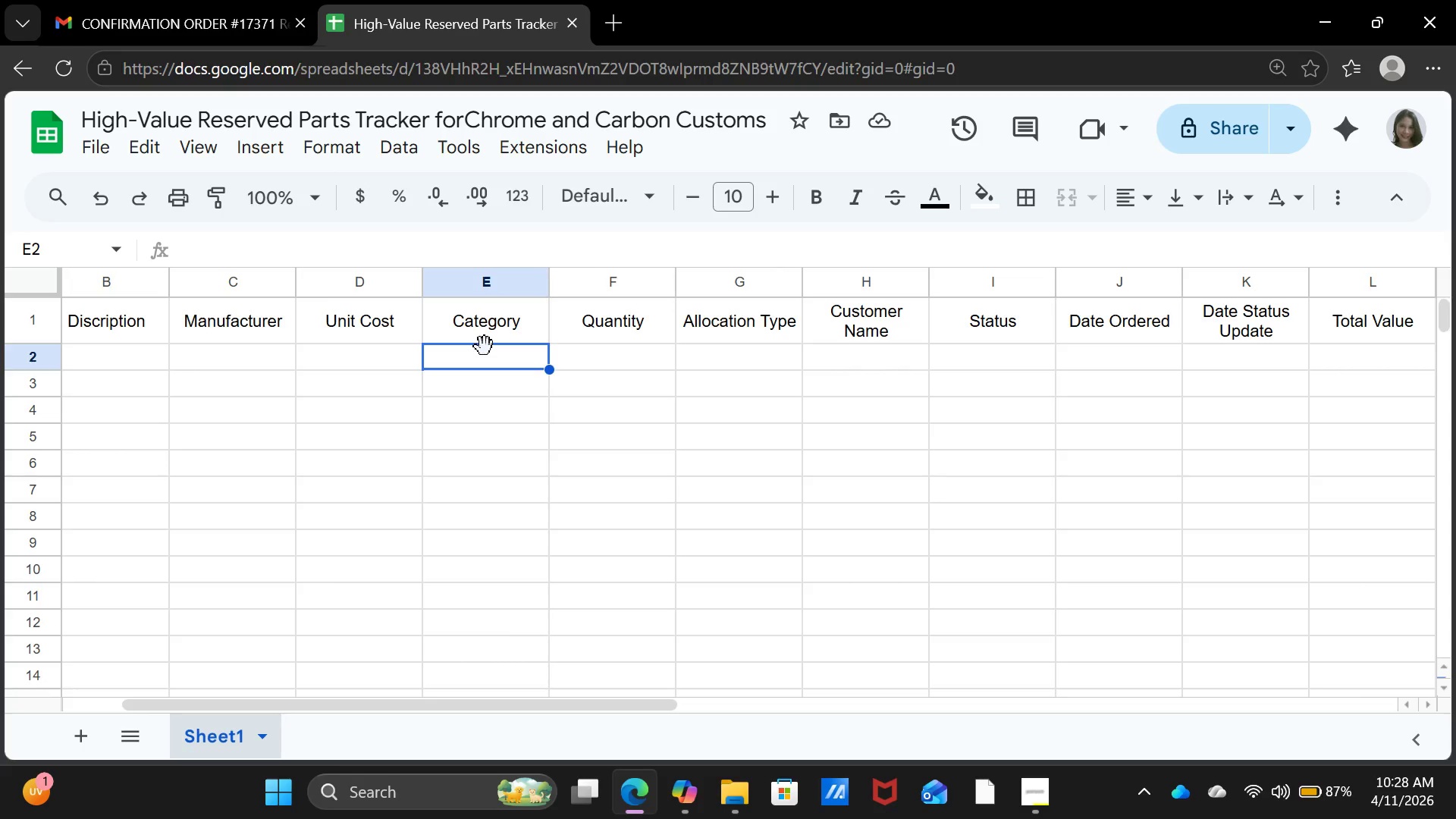 
key(Shift+ArrowDown)
 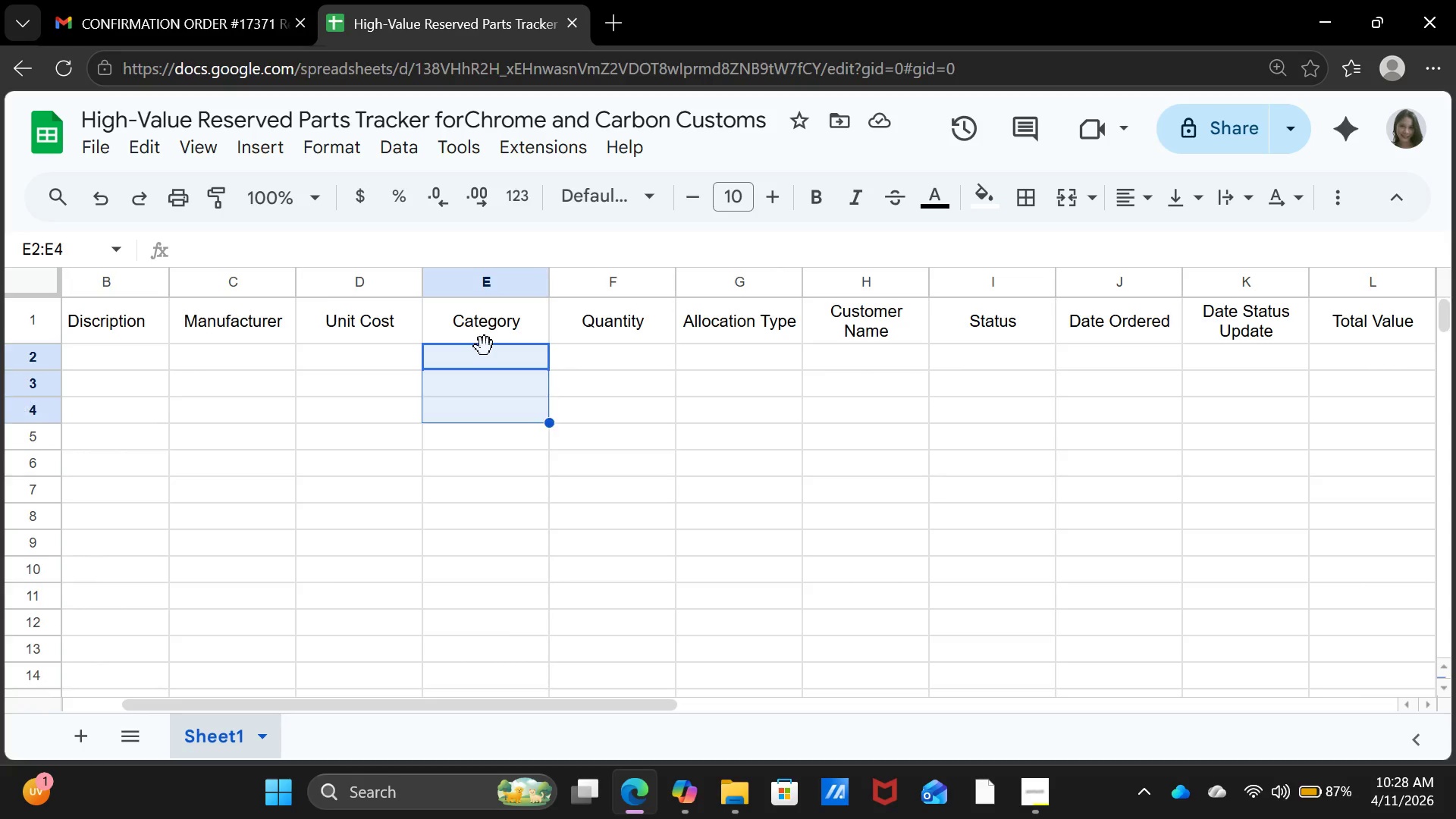 
key(Shift+ArrowDown)
 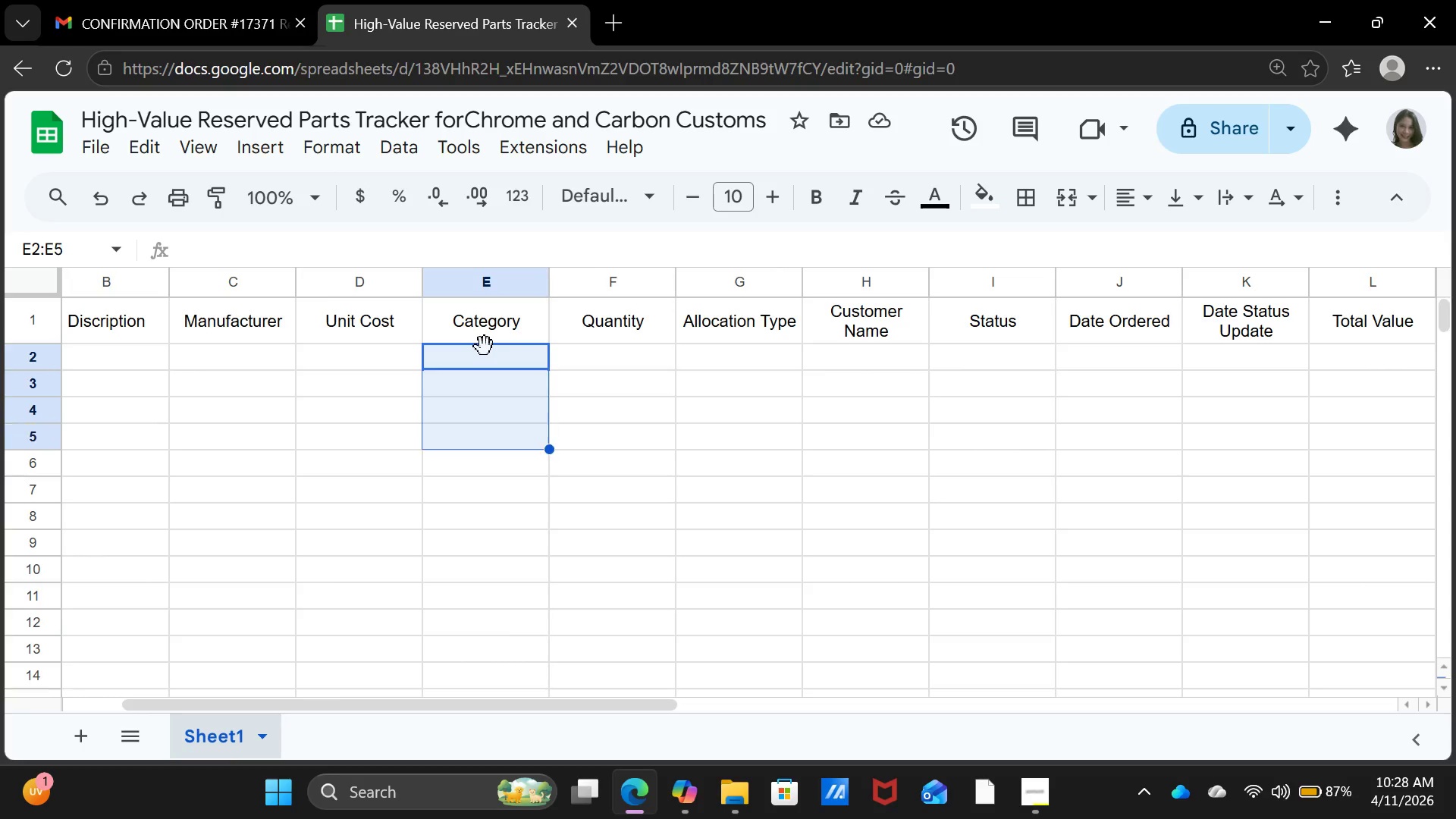 
key(Shift+ArrowDown)
 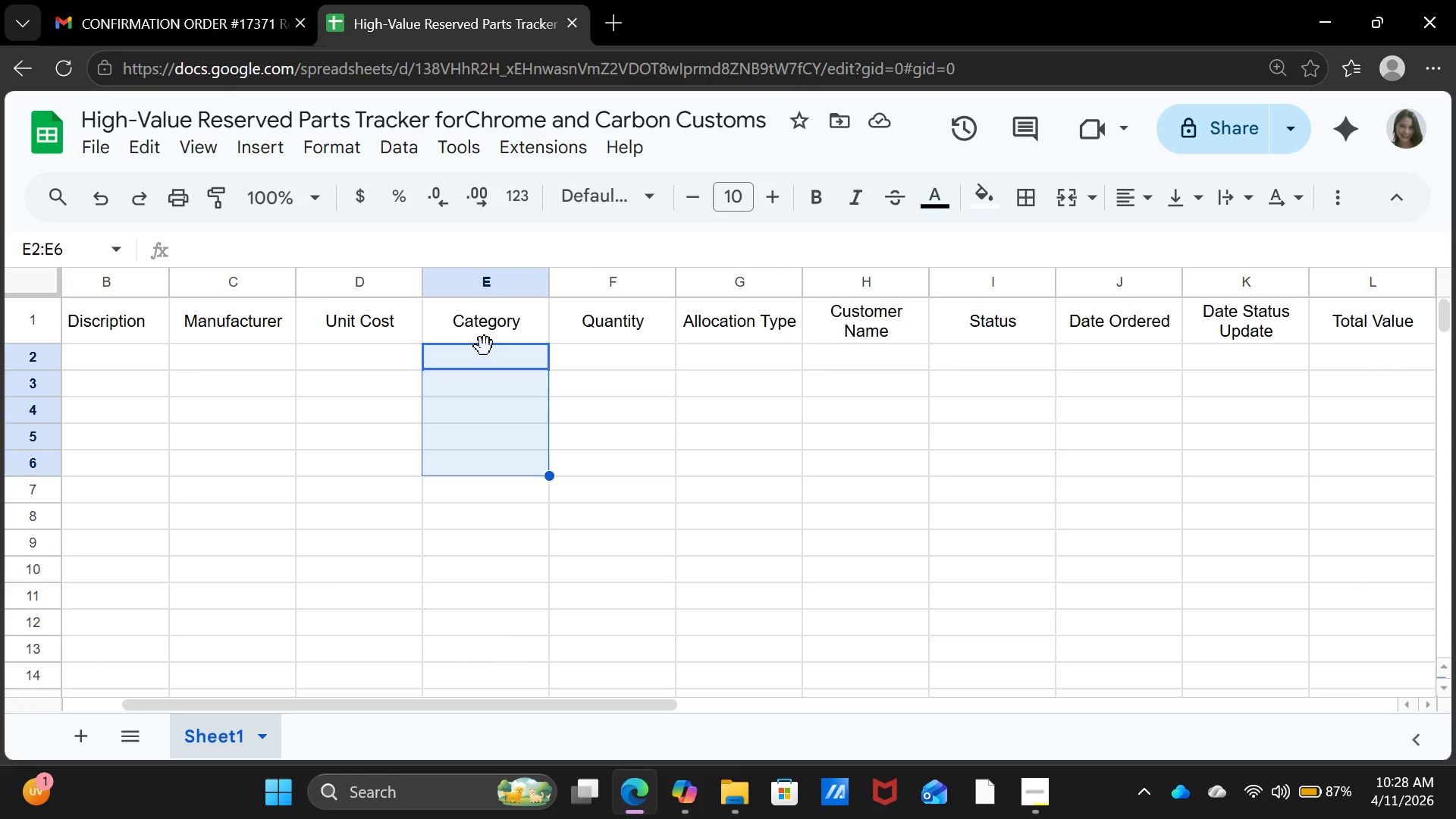 
key(Shift+ArrowDown)
 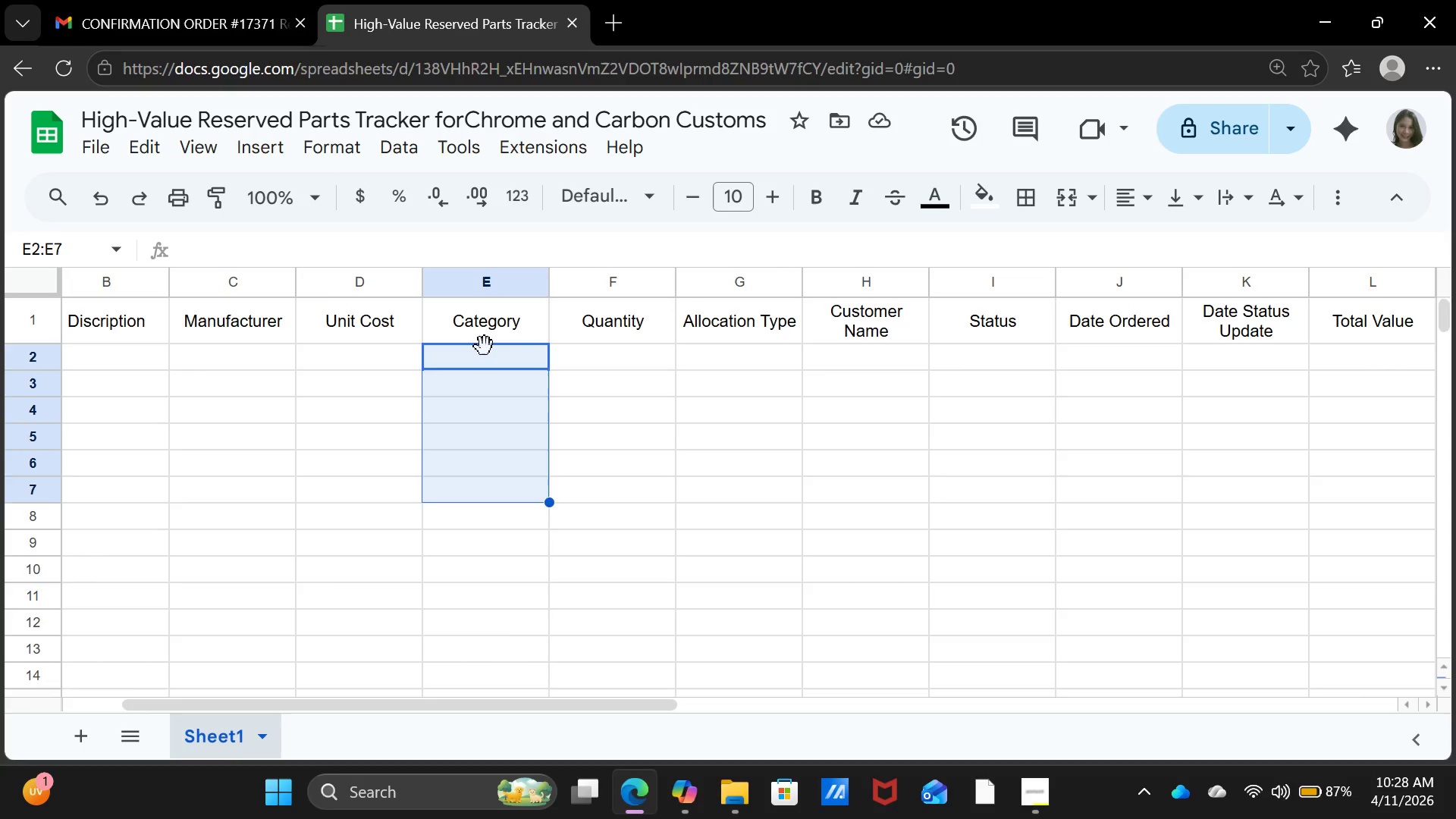 
key(Shift+ArrowDown)
 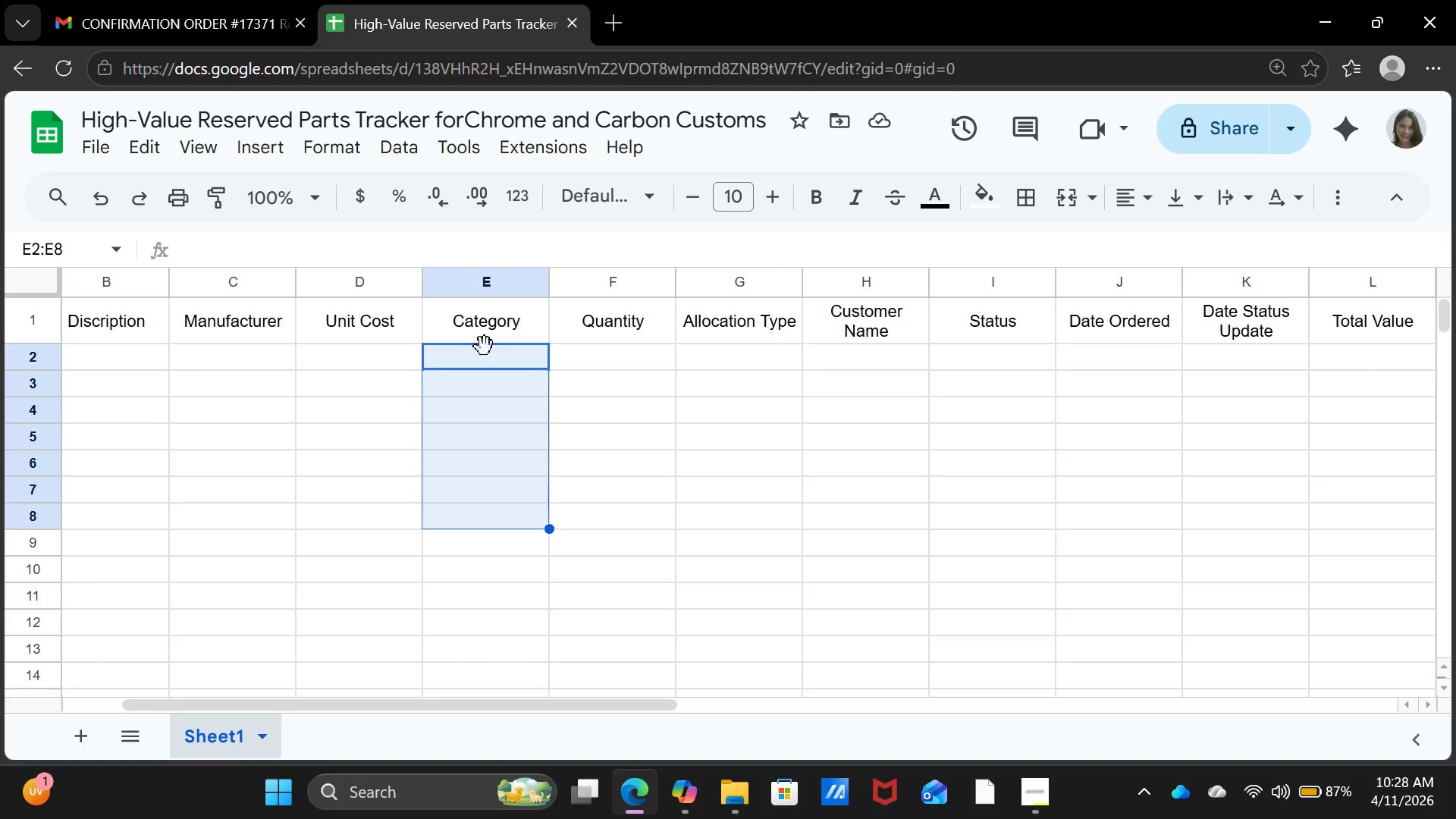 
key(Shift+ArrowDown)
 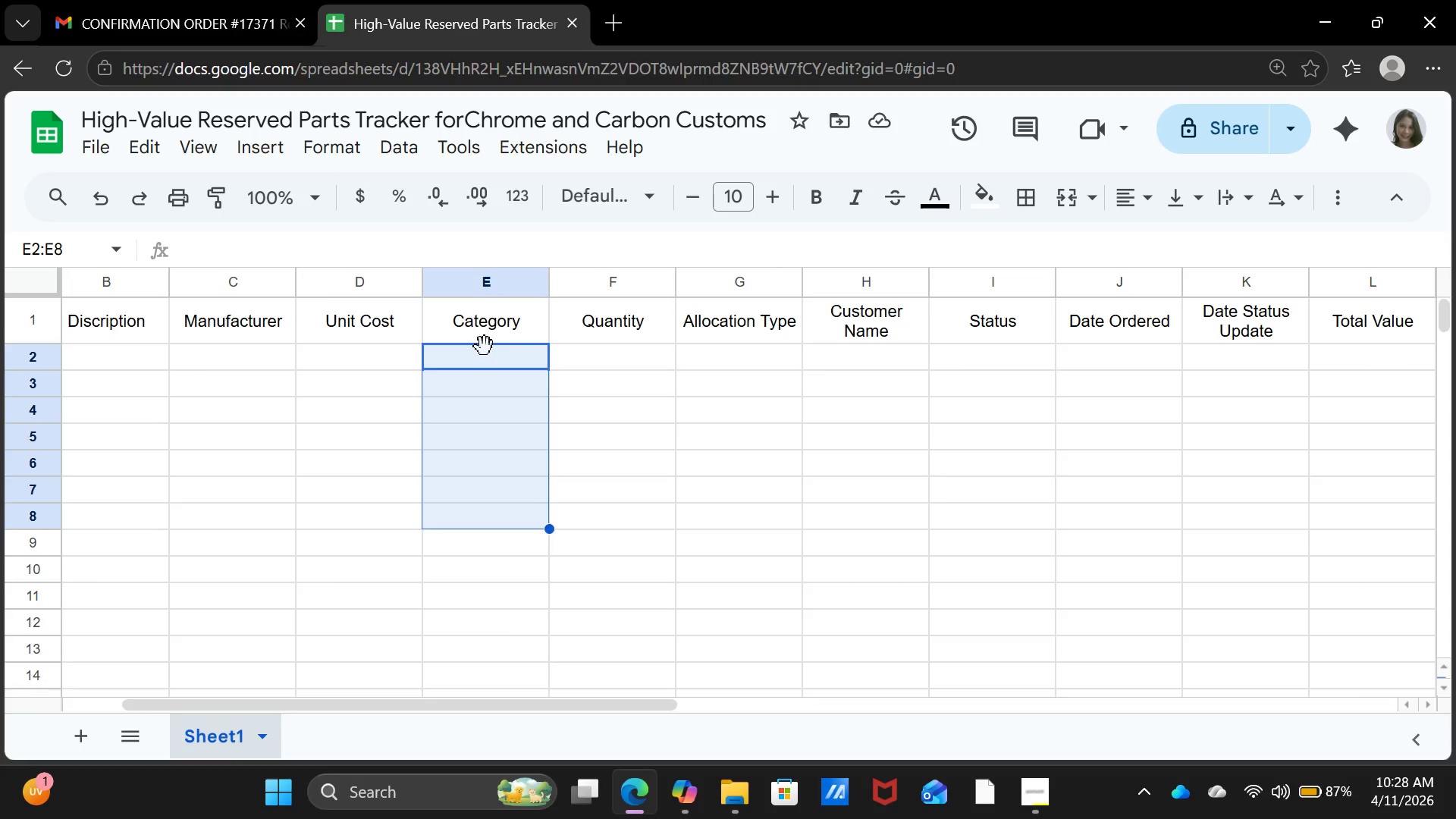 
key(Shift+ArrowDown)
 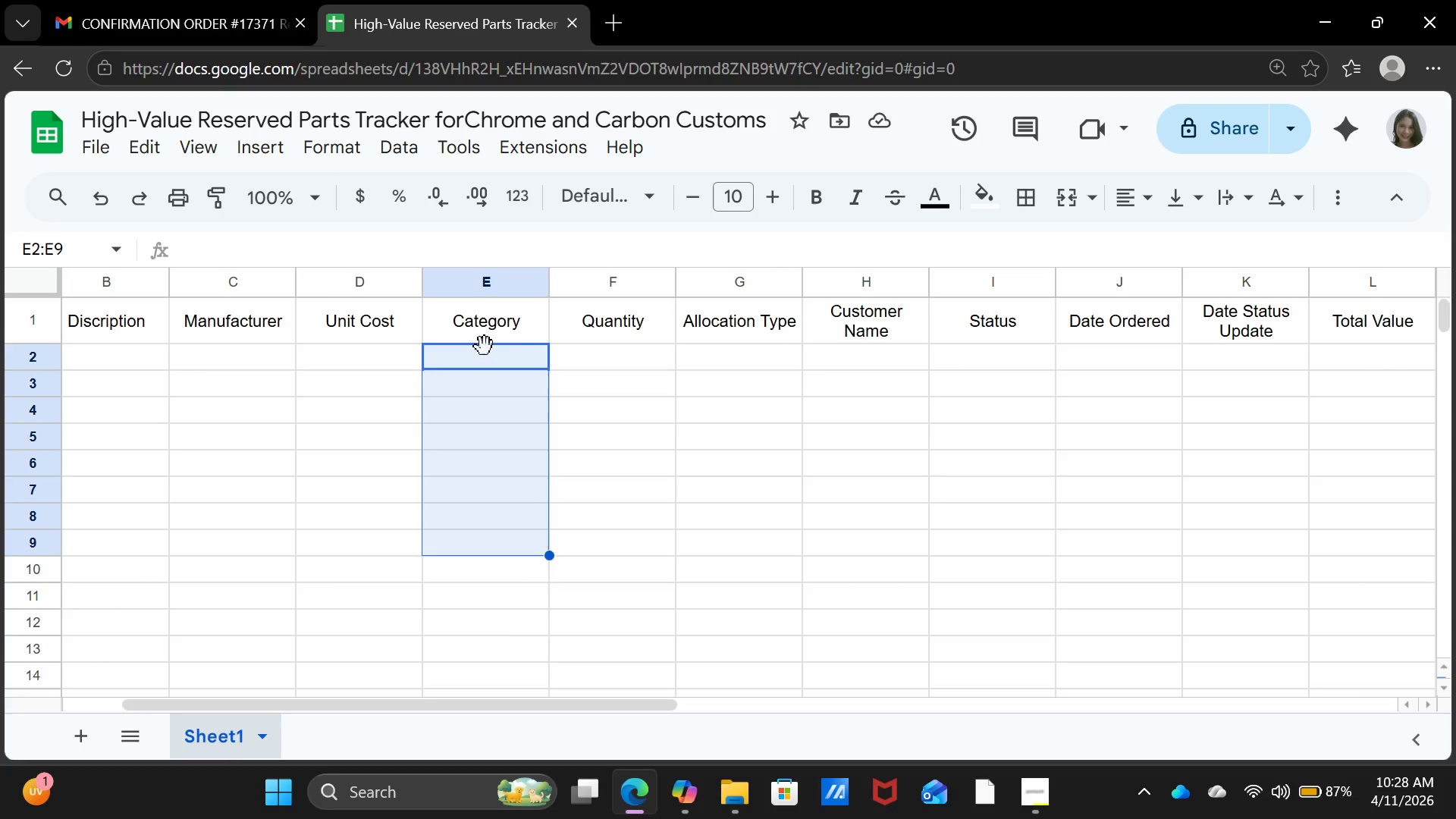 
key(Shift+ArrowDown)
 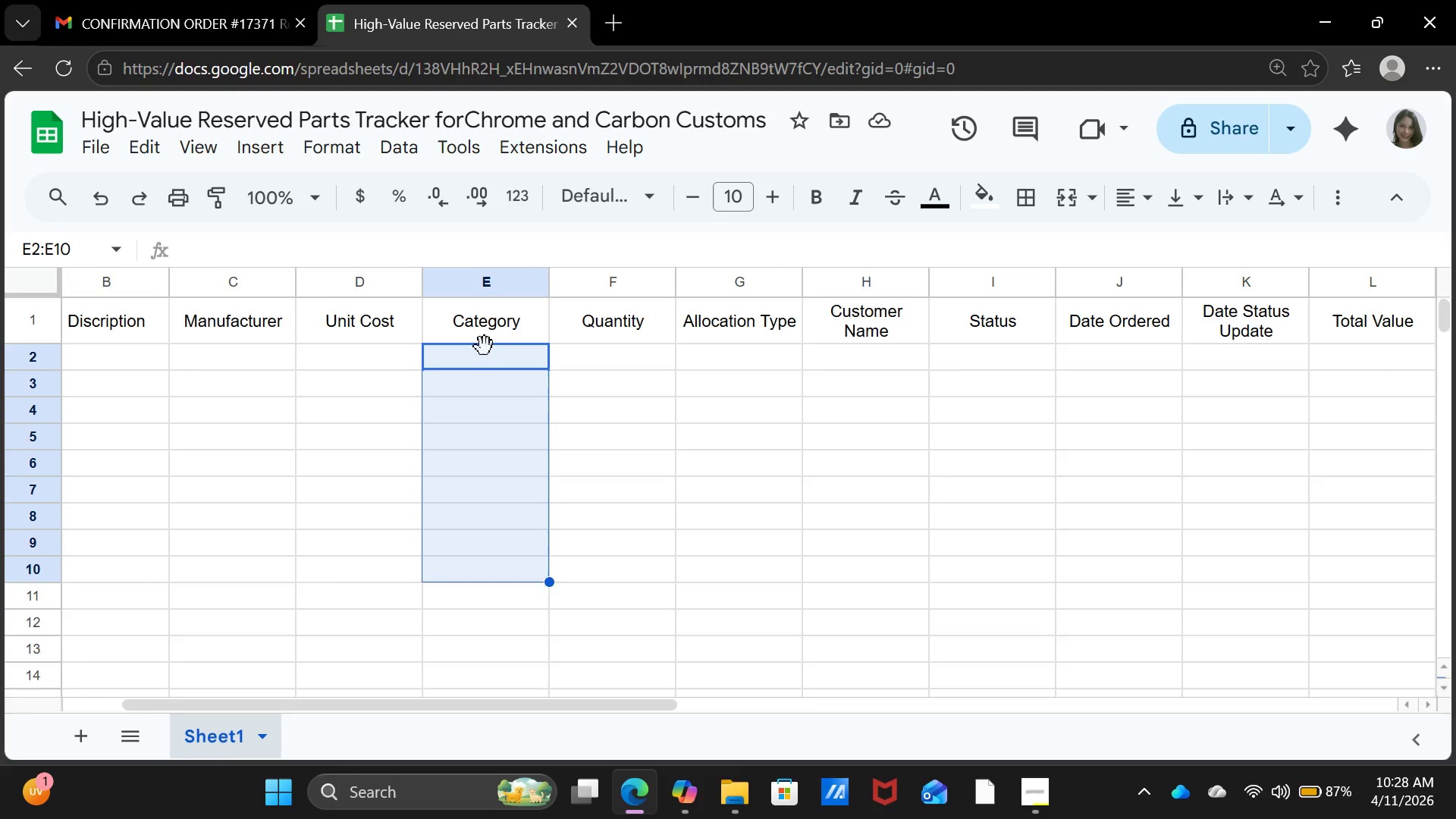 
key(Shift+ArrowDown)
 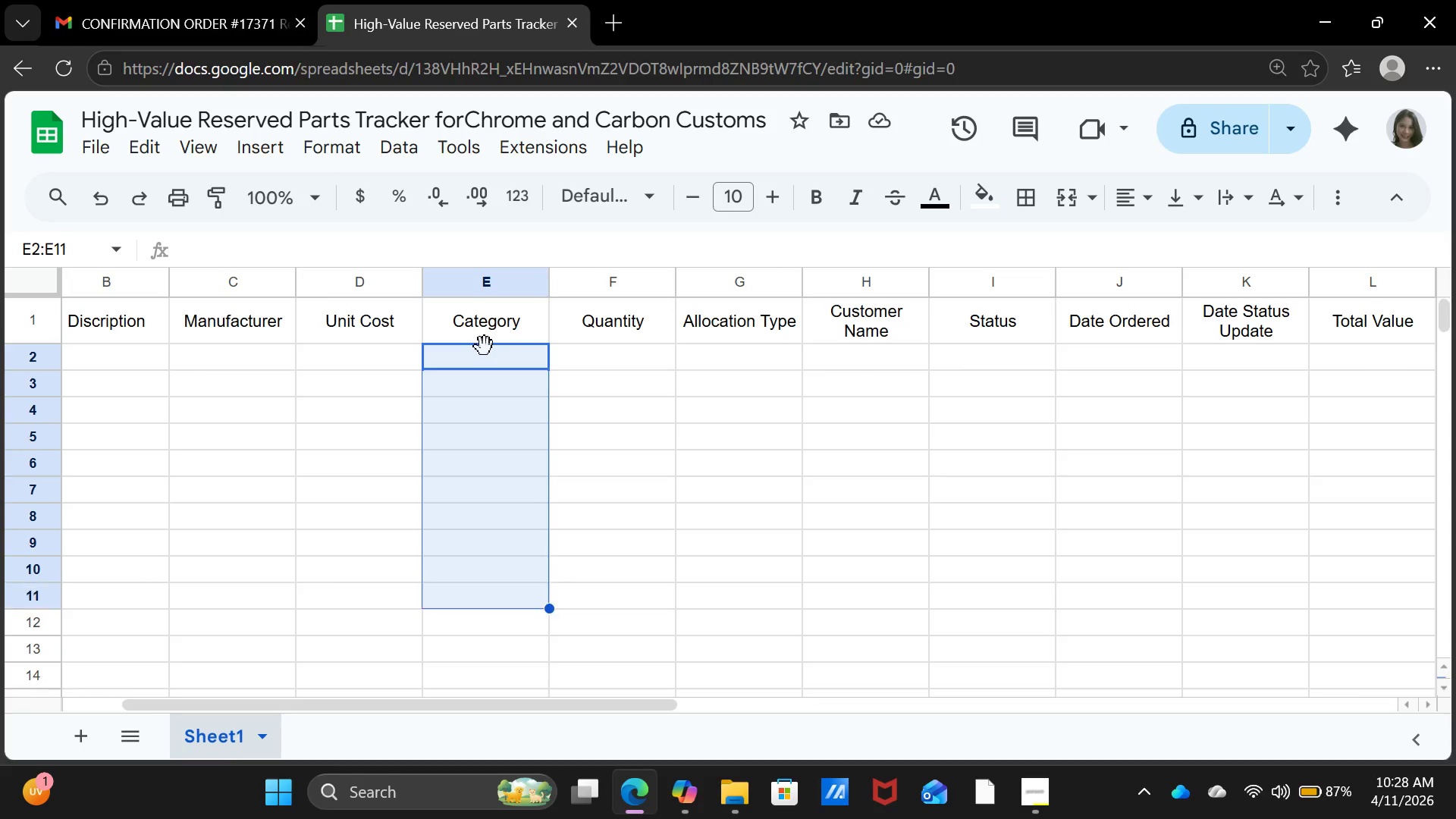 
key(Shift+ArrowDown)
 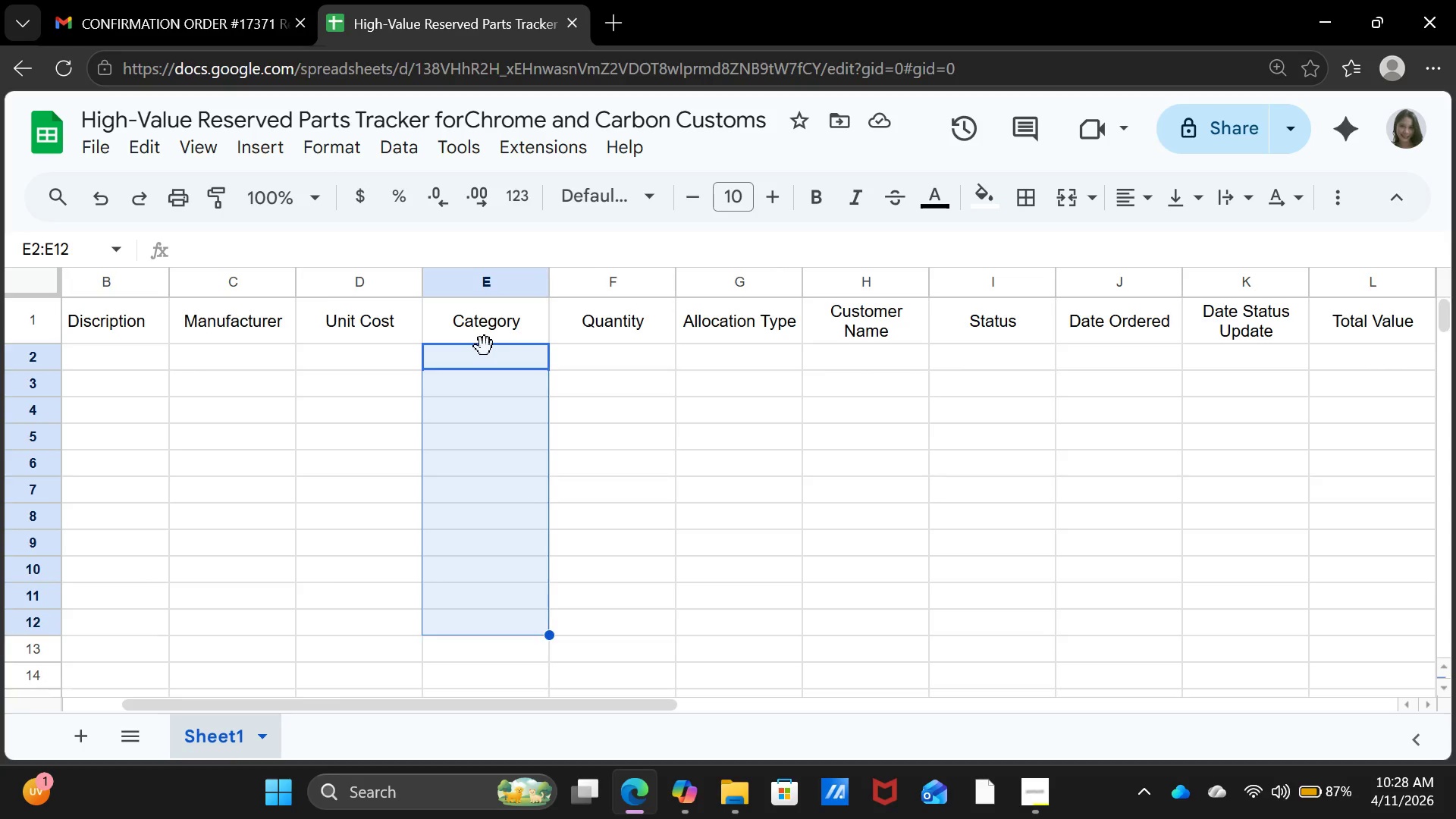 
key(Shift+ArrowDown)
 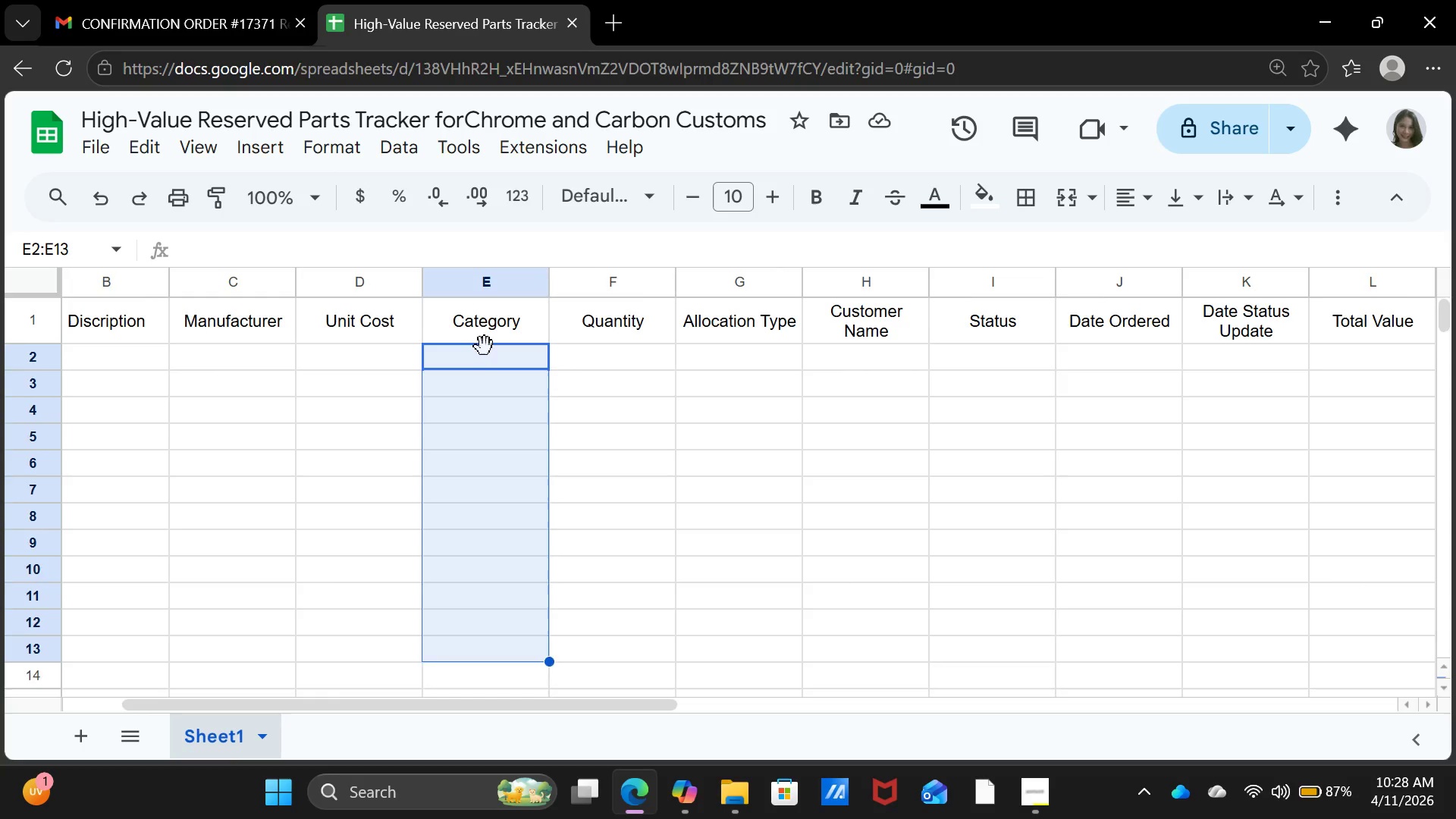 
key(Shift+ArrowDown)
 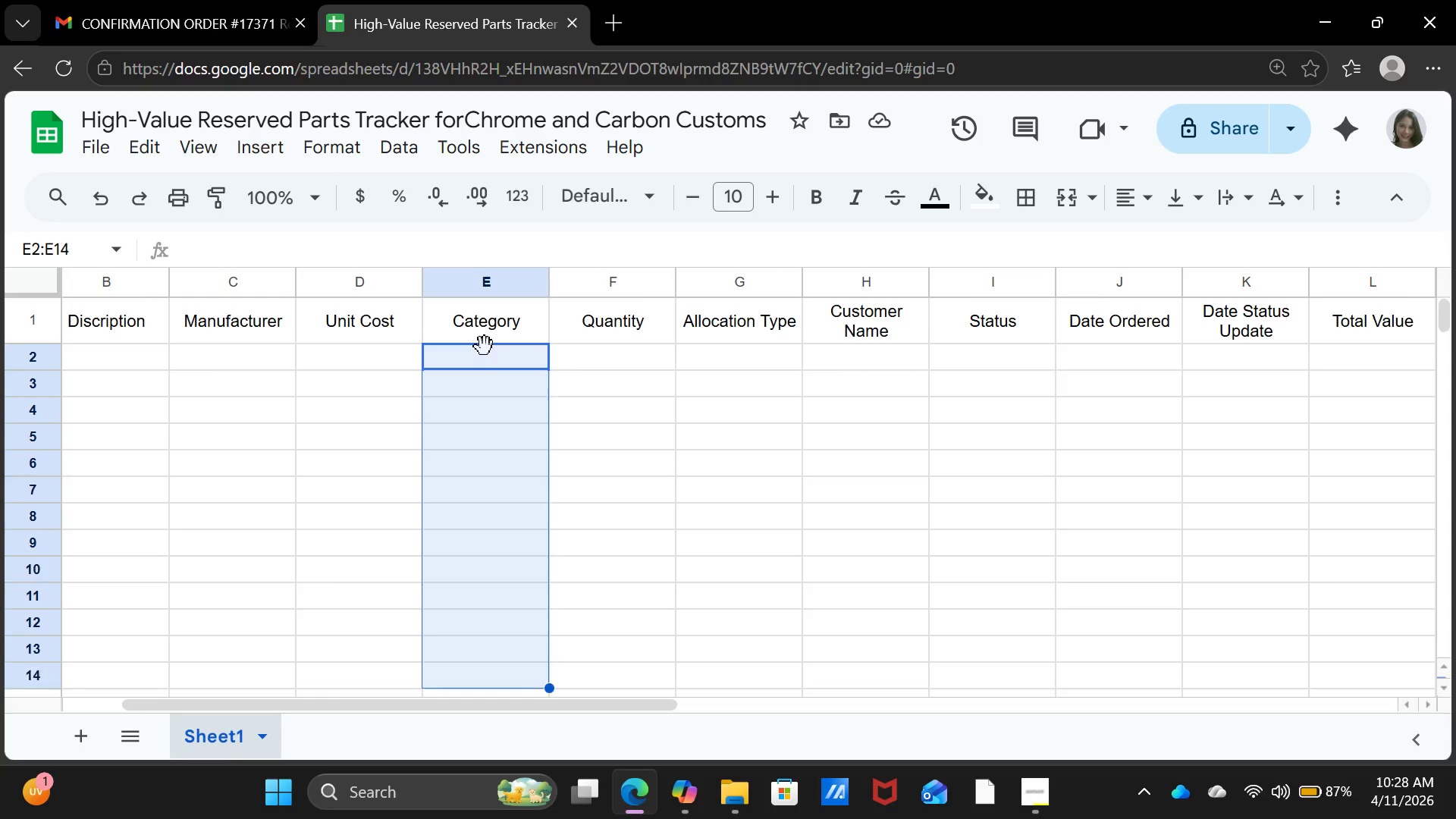 
key(Shift+ArrowDown)
 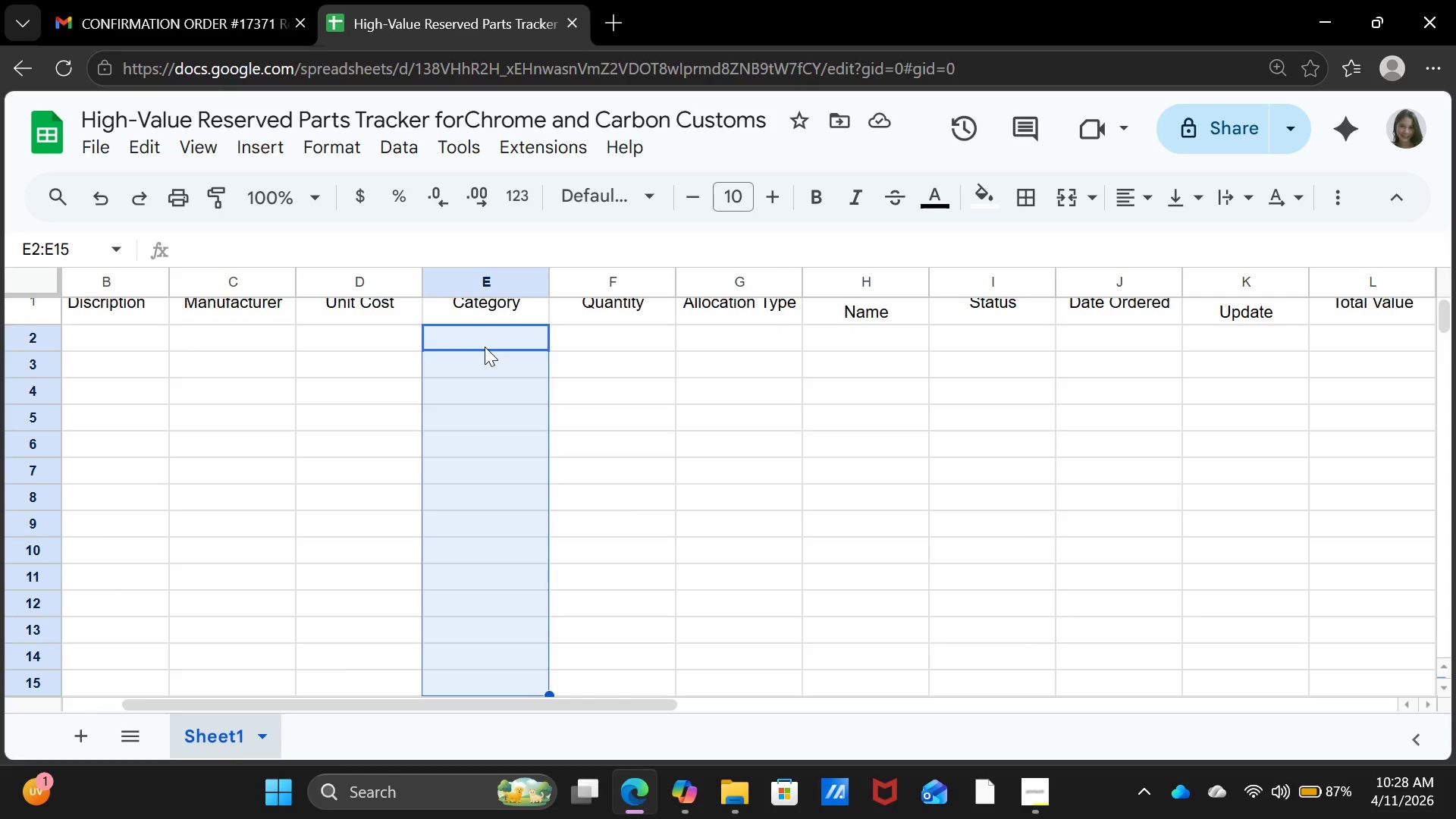 
key(Shift+ArrowDown)
 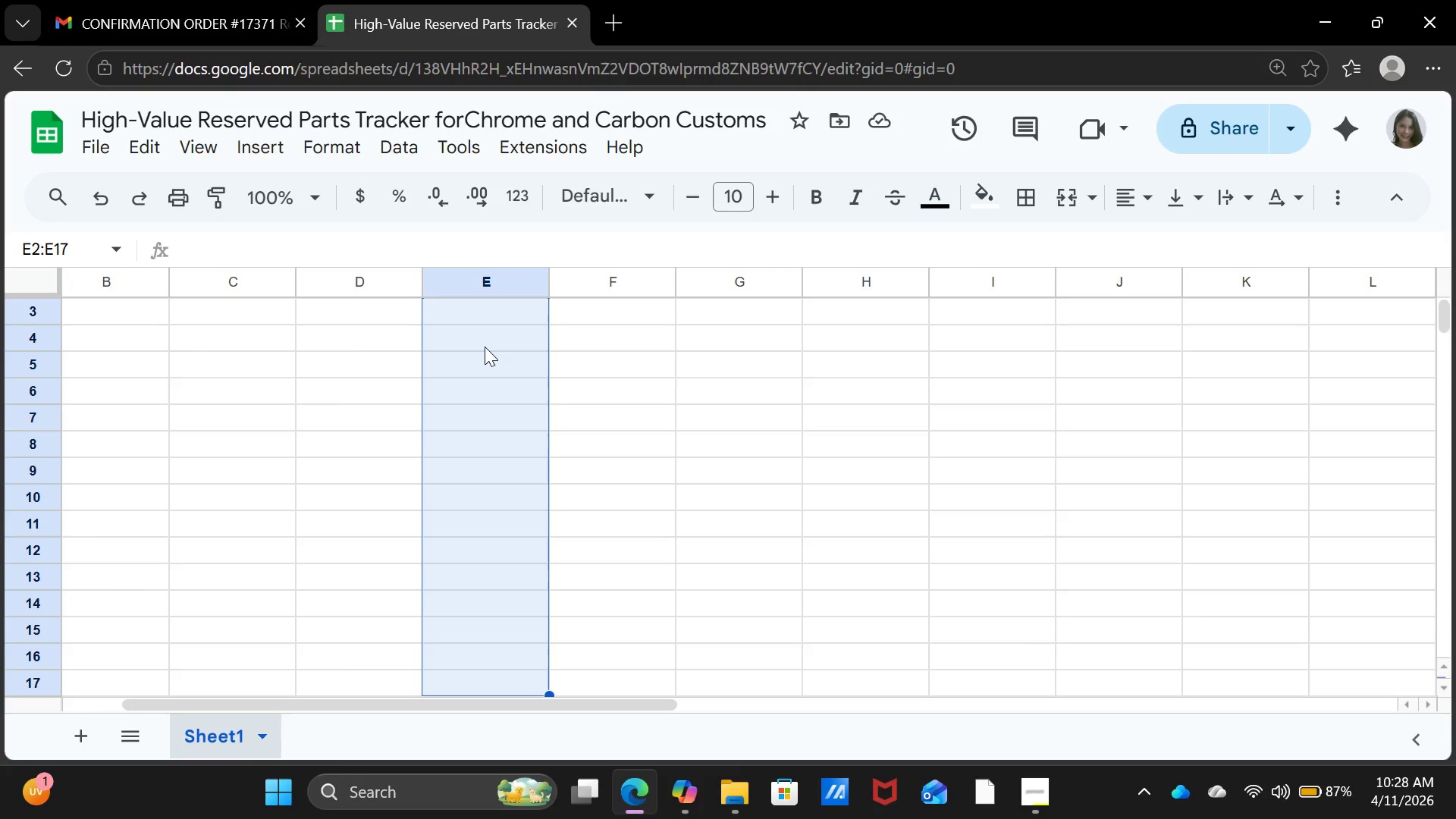 
key(Shift+ArrowDown)
 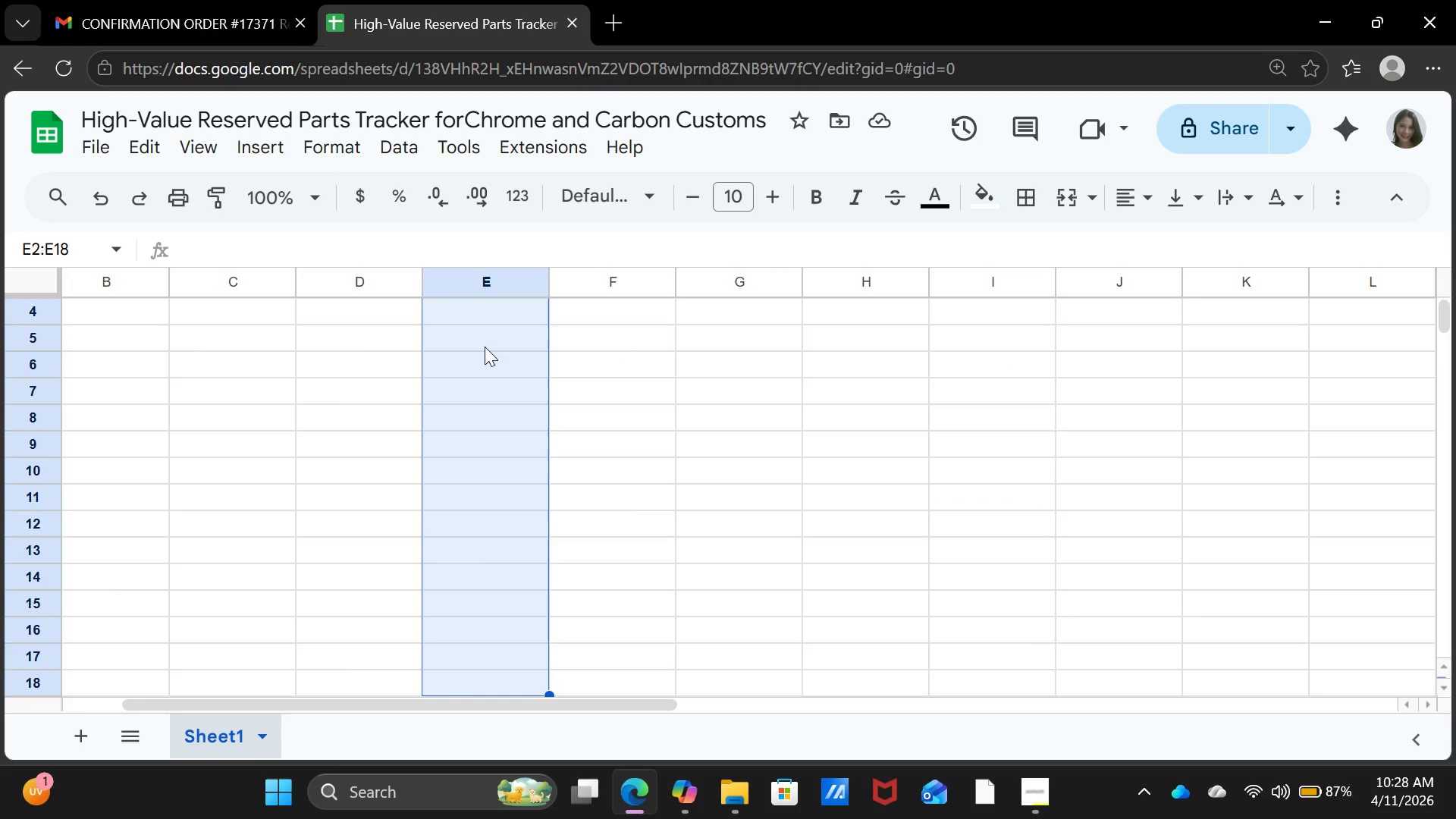 
key(Shift+ArrowDown)
 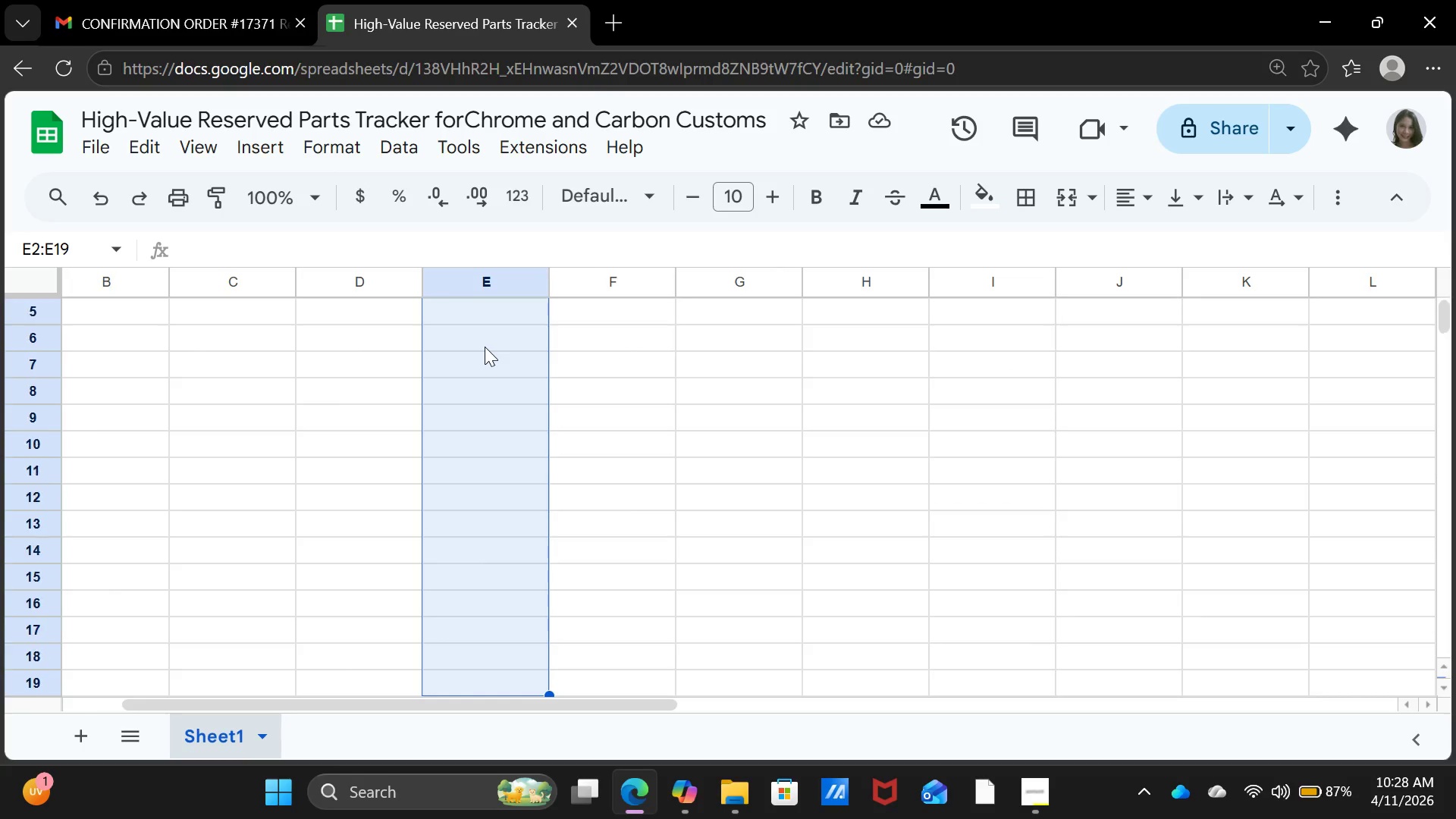 
key(Shift+ArrowDown)
 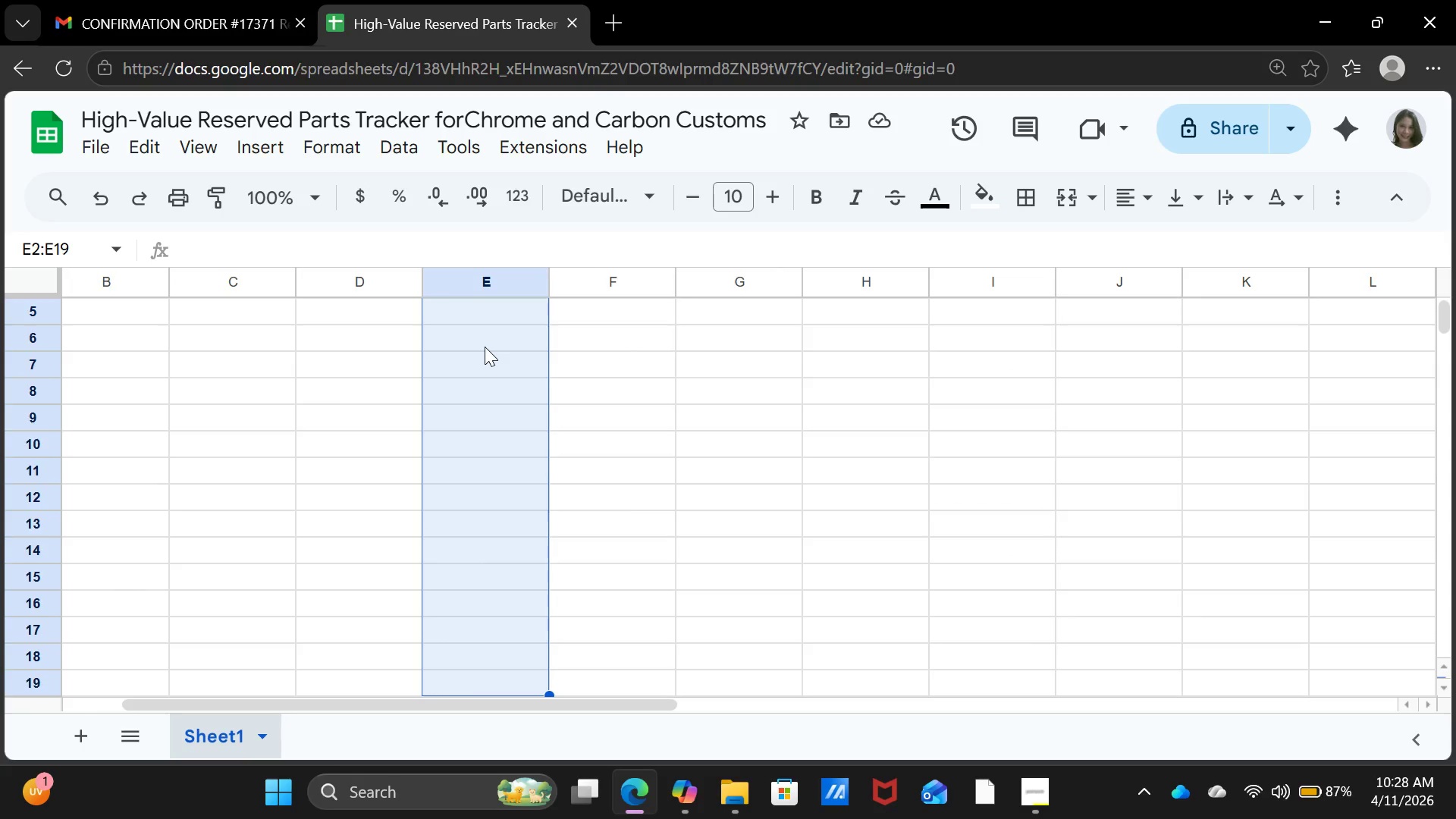 
key(Shift+ArrowDown)
 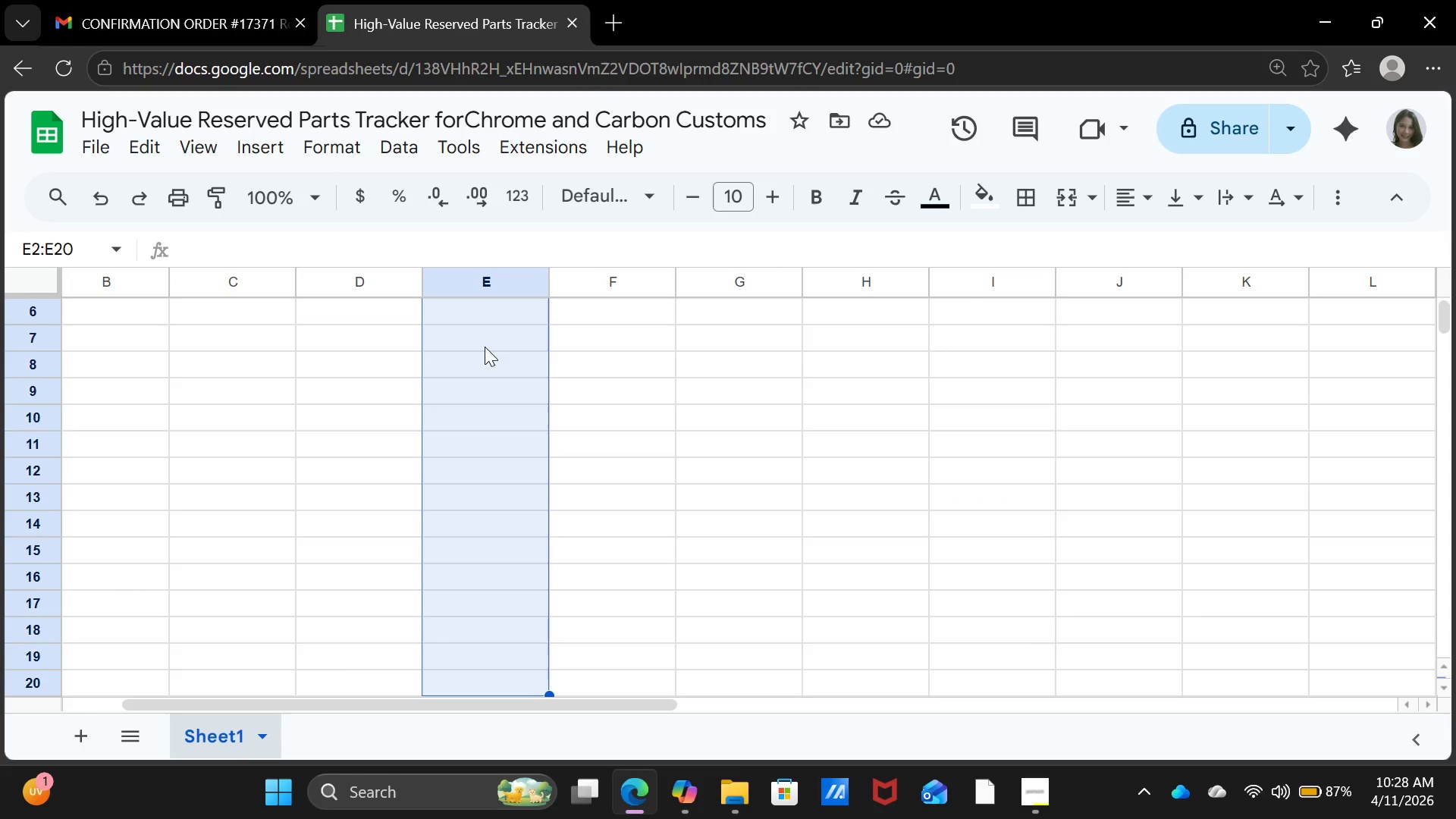 
key(Shift+ArrowDown)
 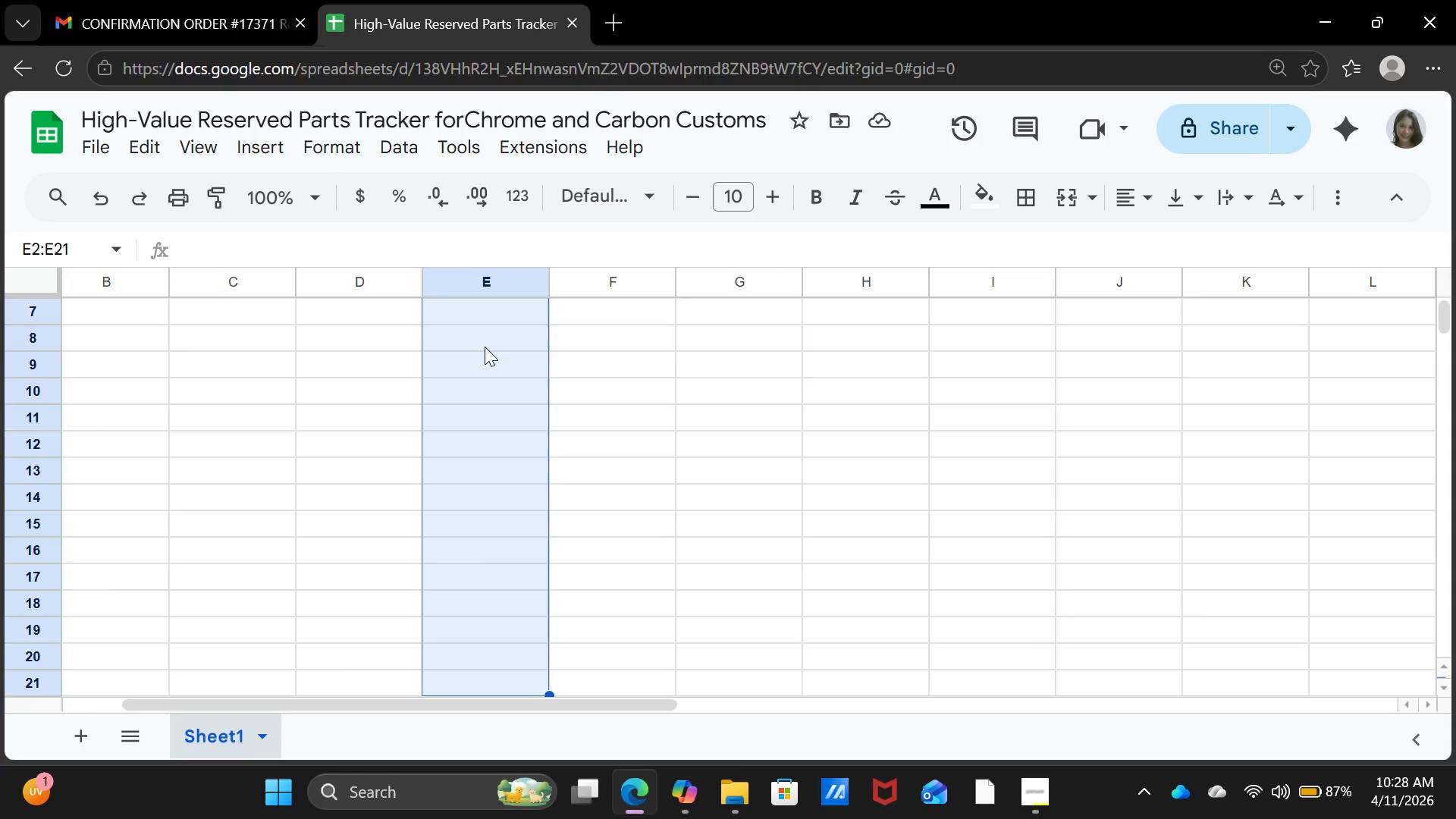 
key(Shift+ArrowDown)
 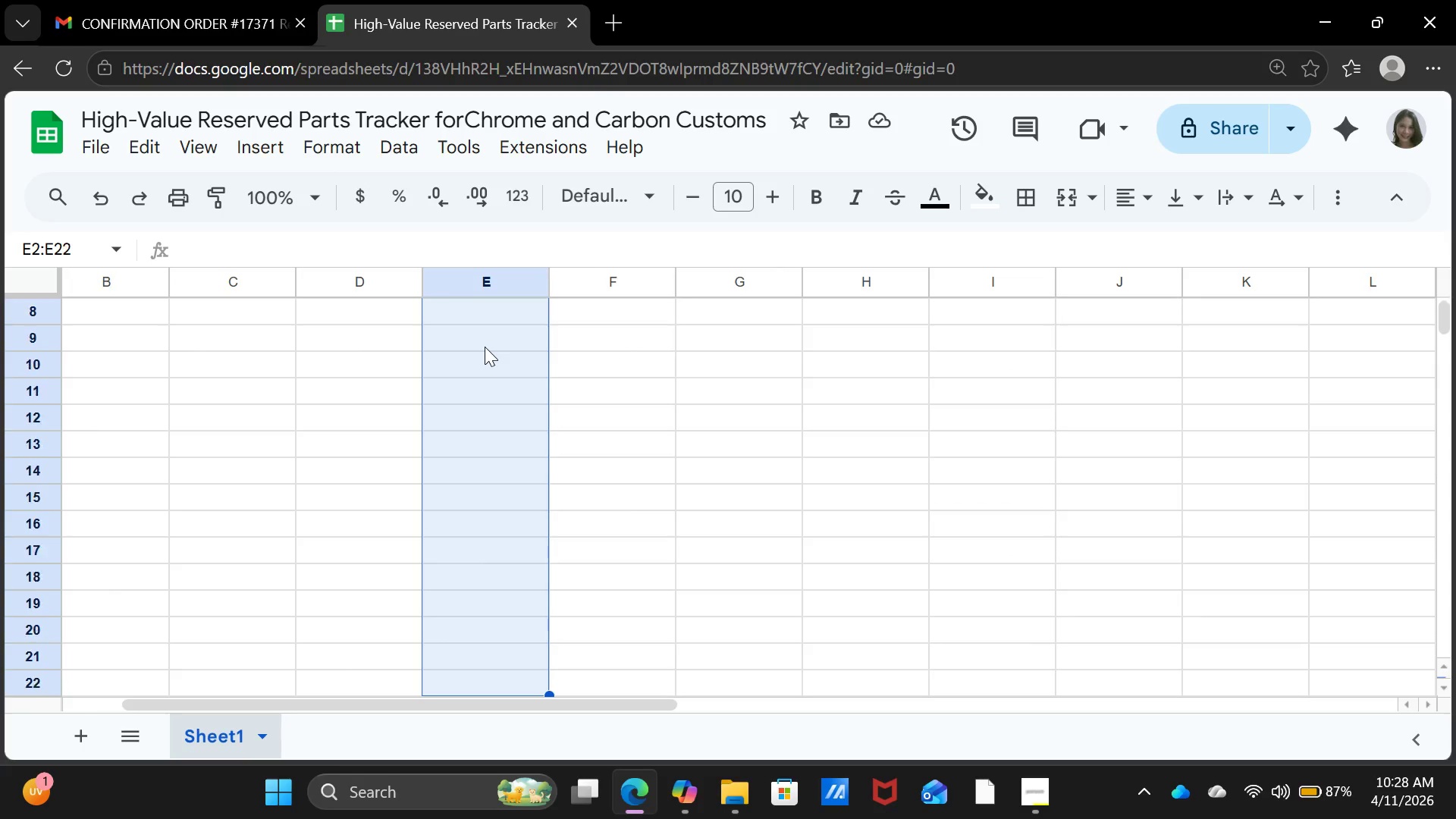 
key(Shift+ArrowDown)
 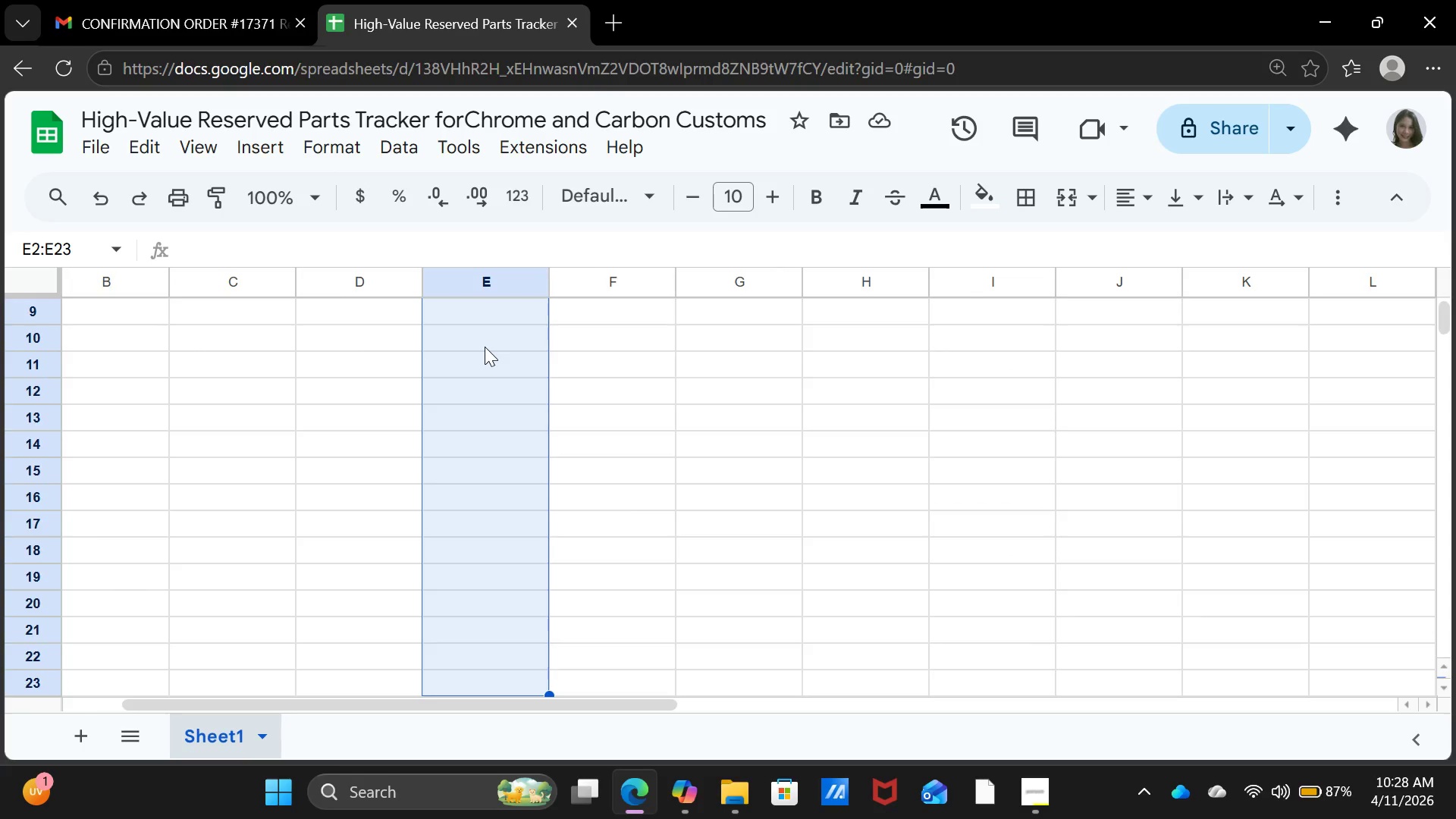 
key(Shift+ArrowDown)
 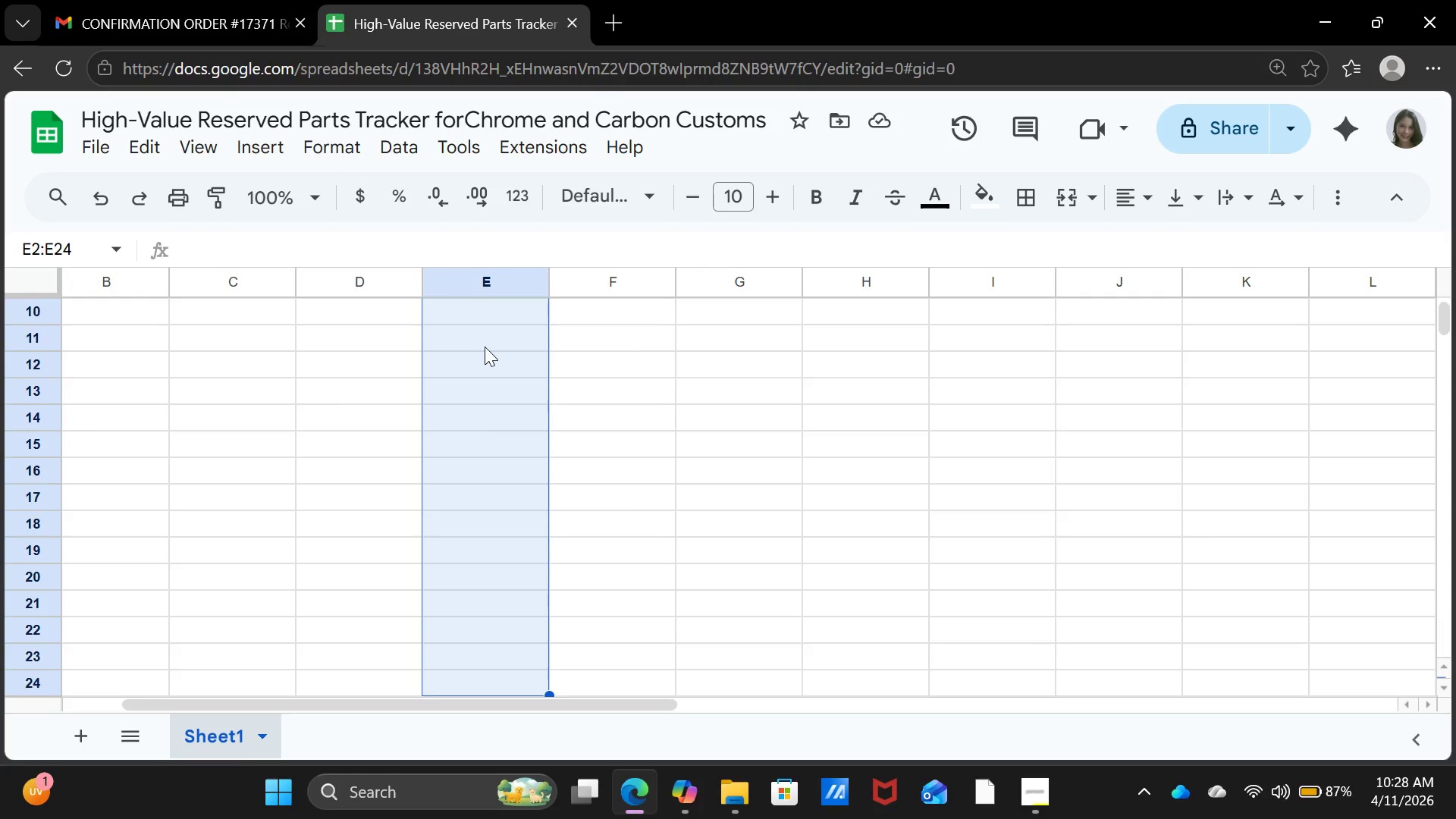 
key(Shift+ArrowDown)
 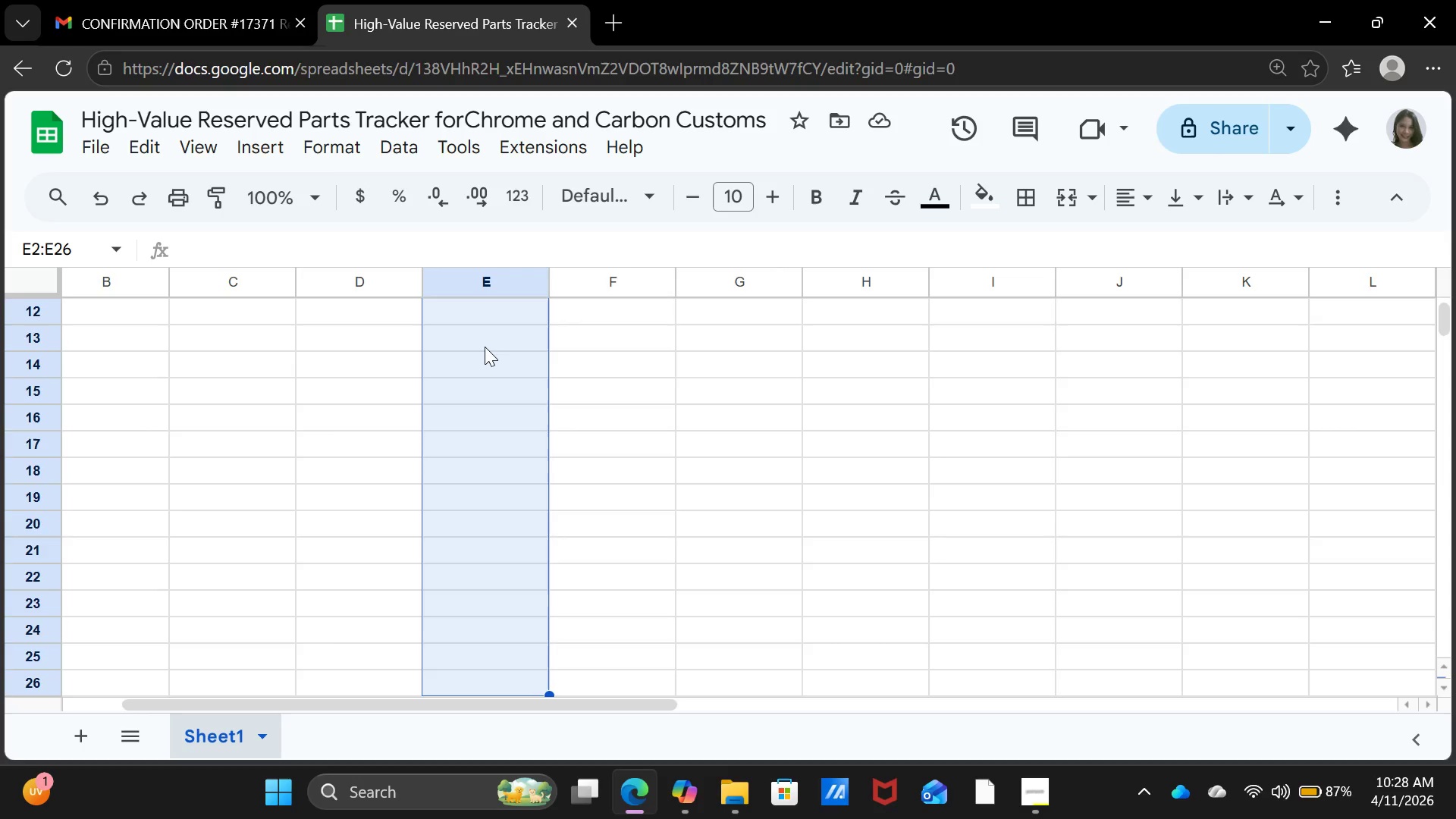 
key(Shift+ArrowDown)
 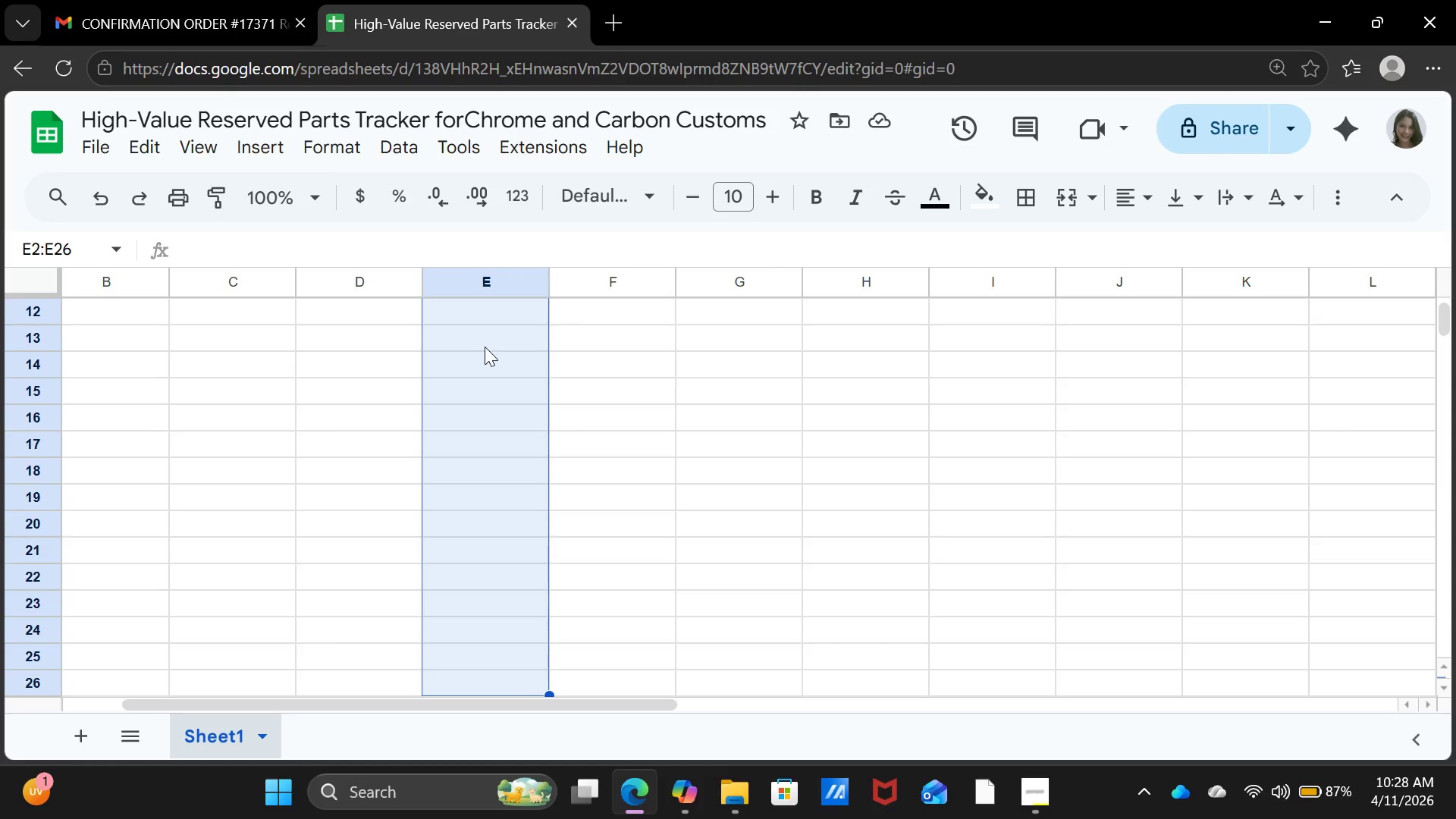 
key(Shift+ArrowDown)
 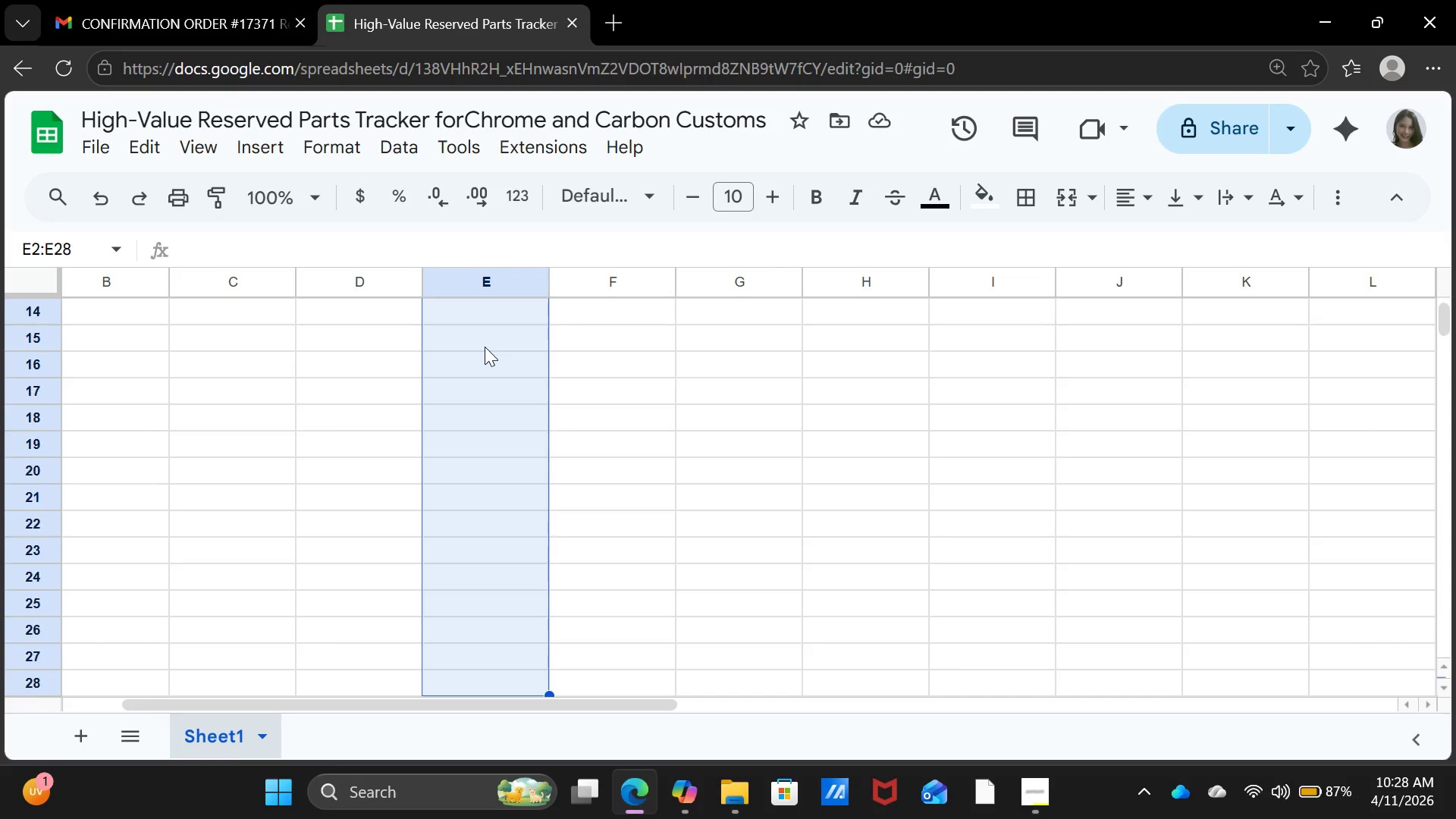 
key(Shift+ArrowDown)
 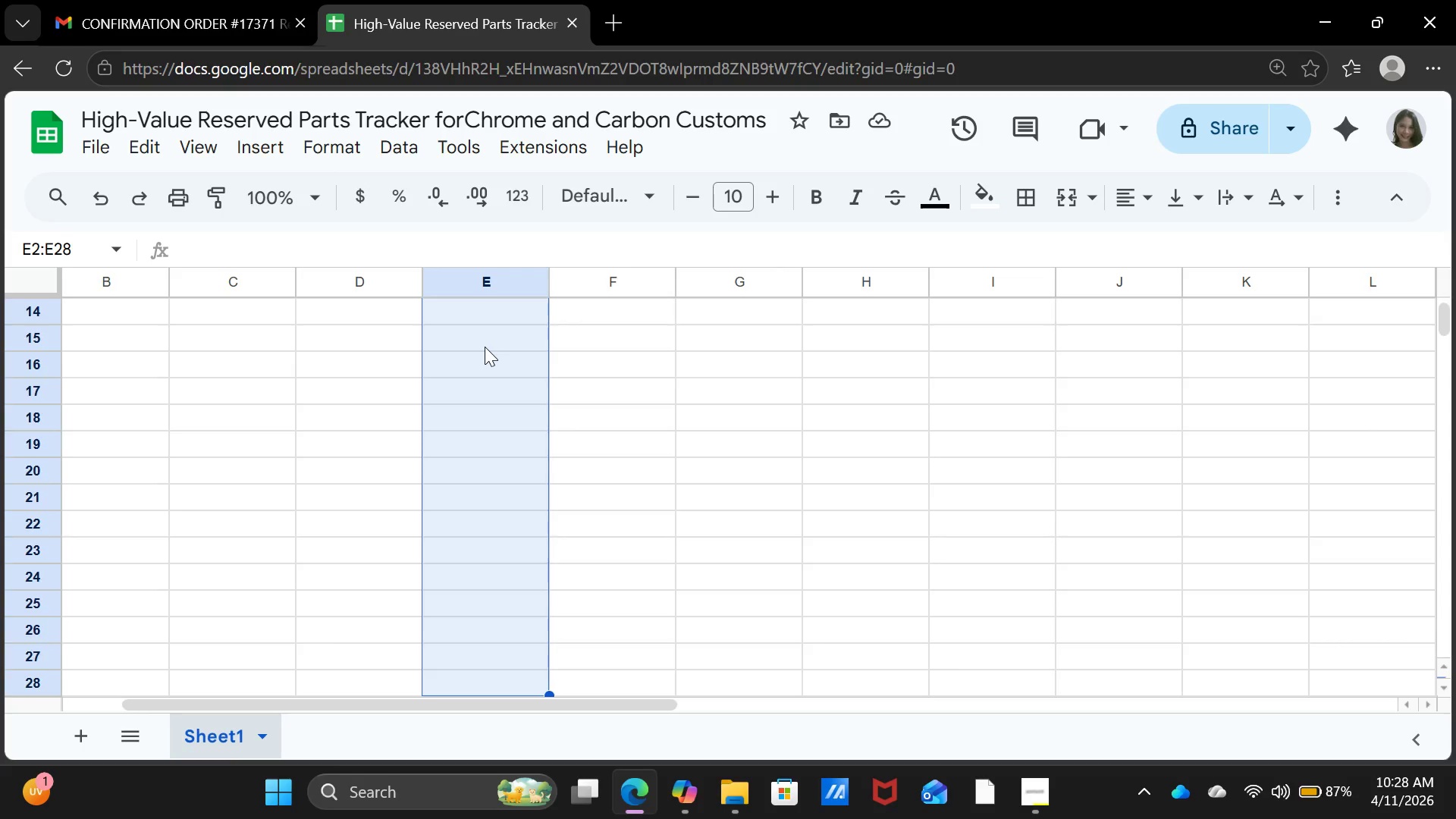 
key(Shift+ArrowDown)
 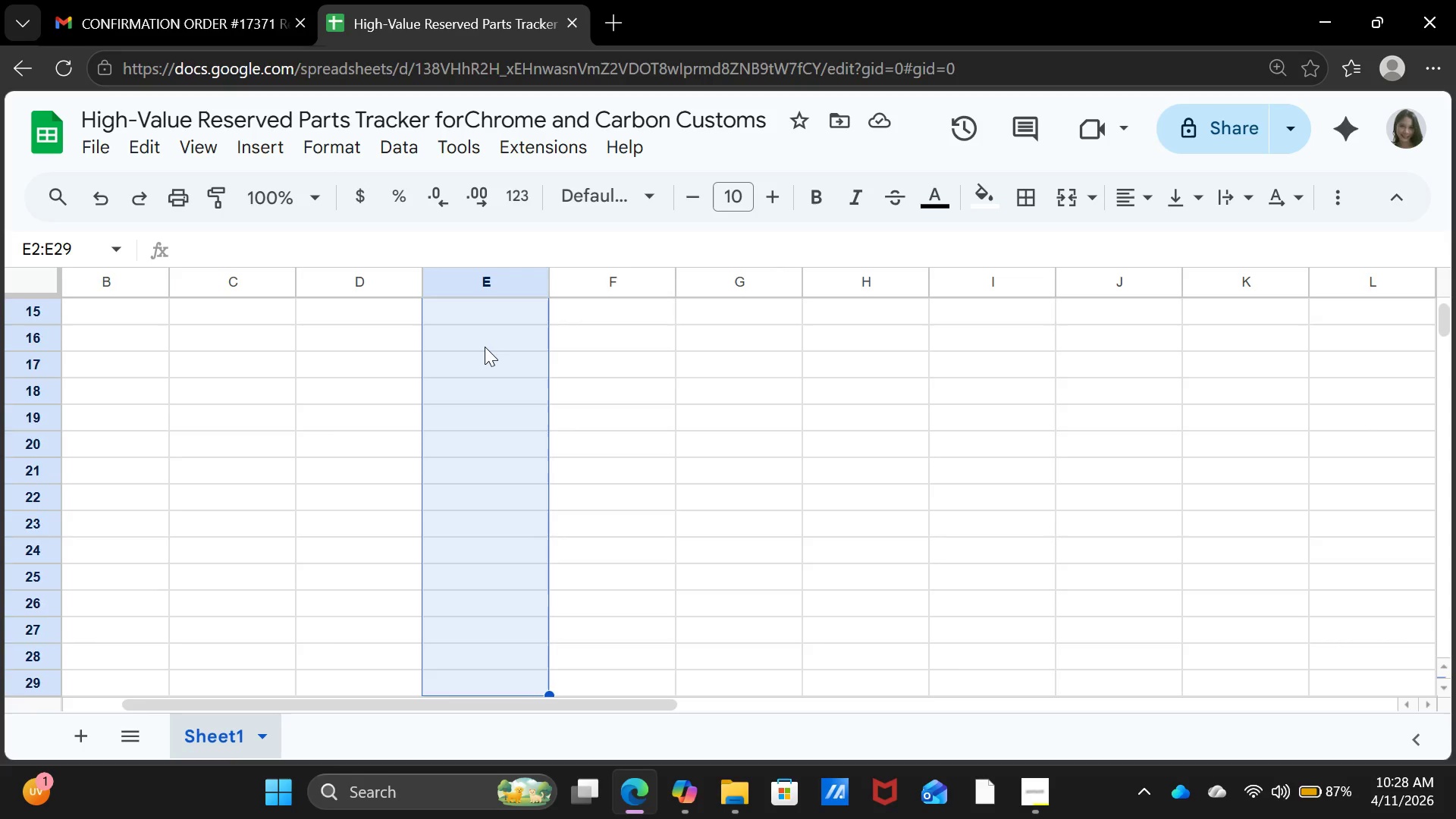 
key(Shift+ArrowDown)
 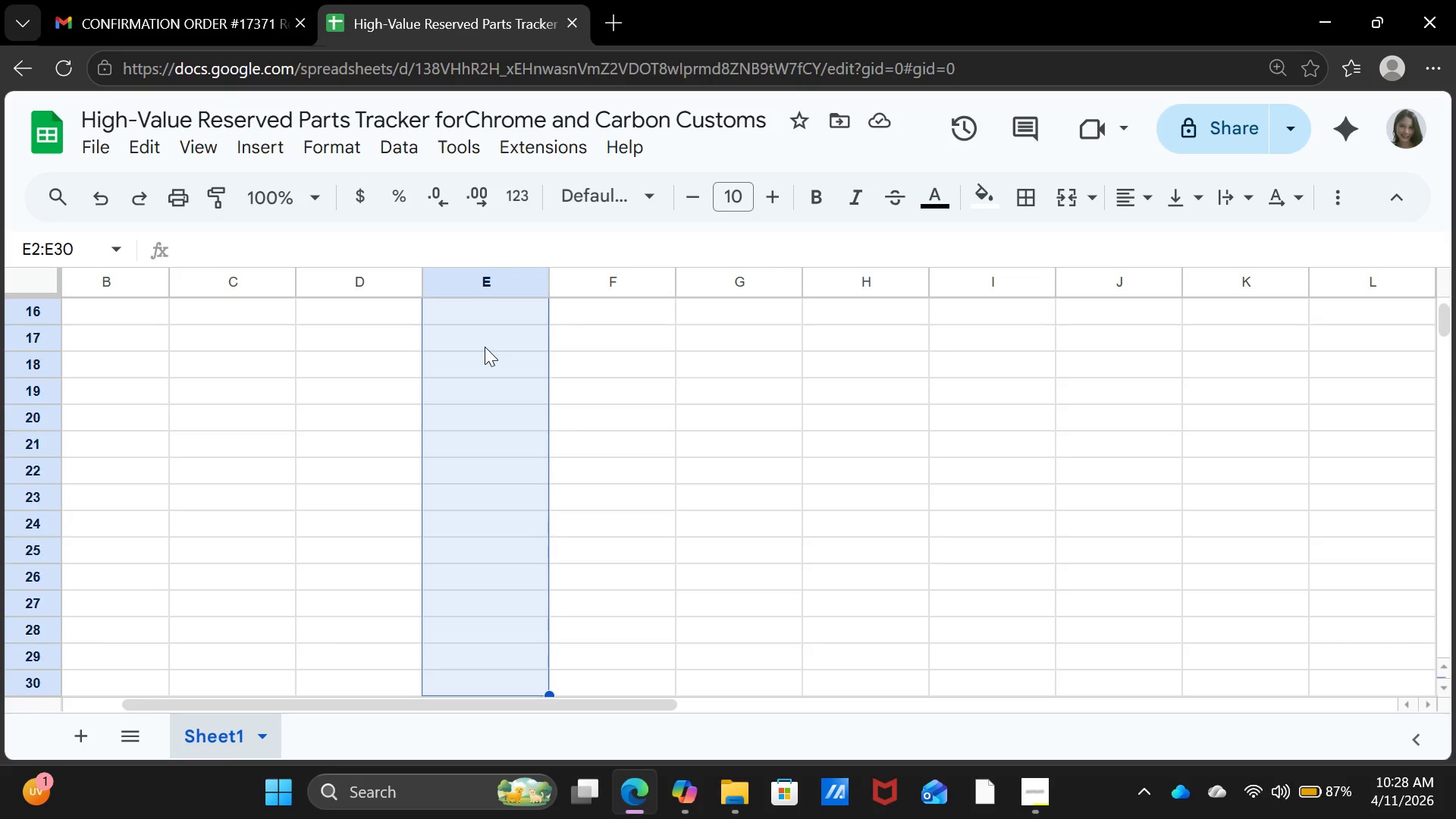 
key(Shift+ArrowDown)
 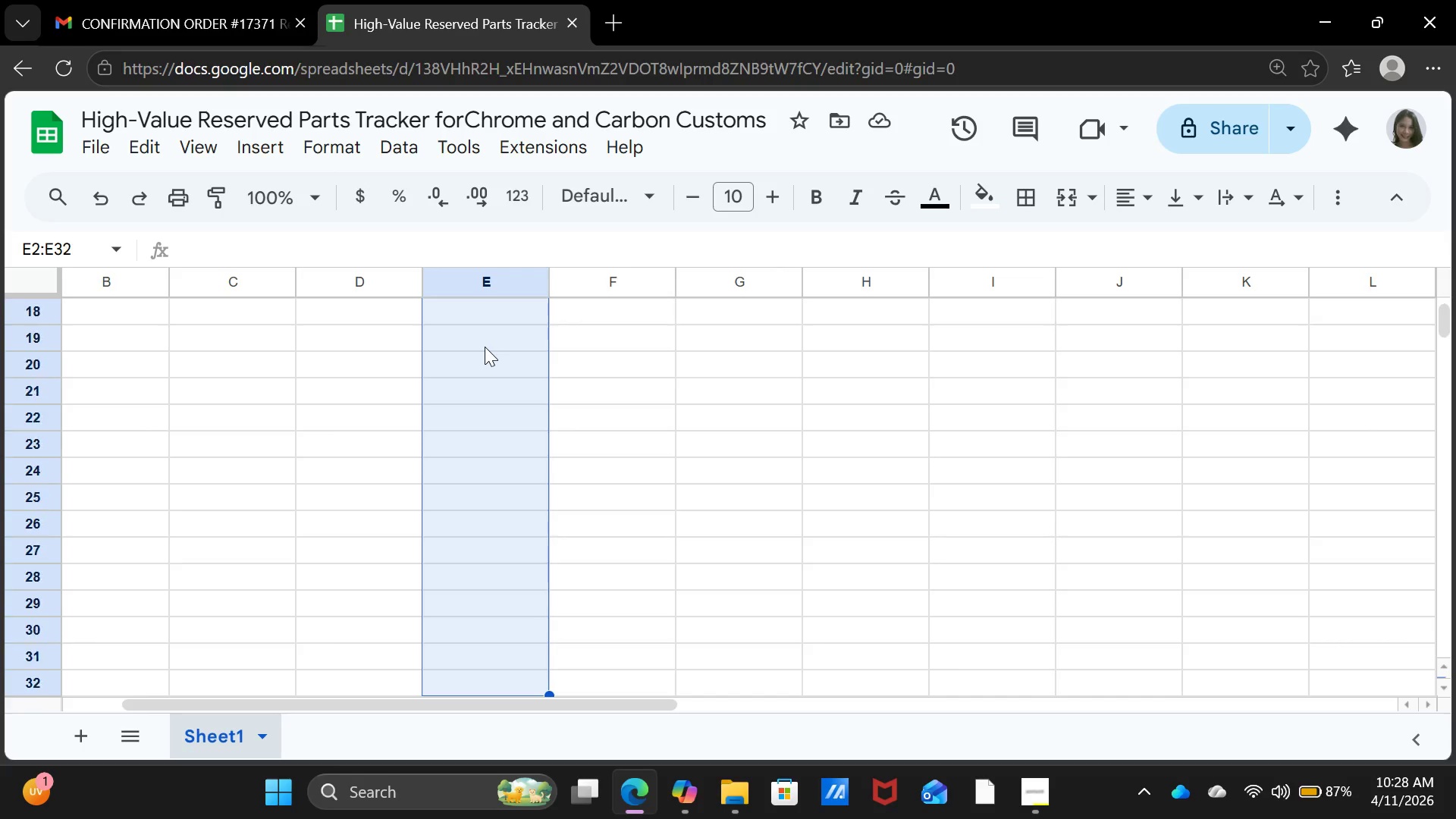 
key(Shift+ArrowDown)
 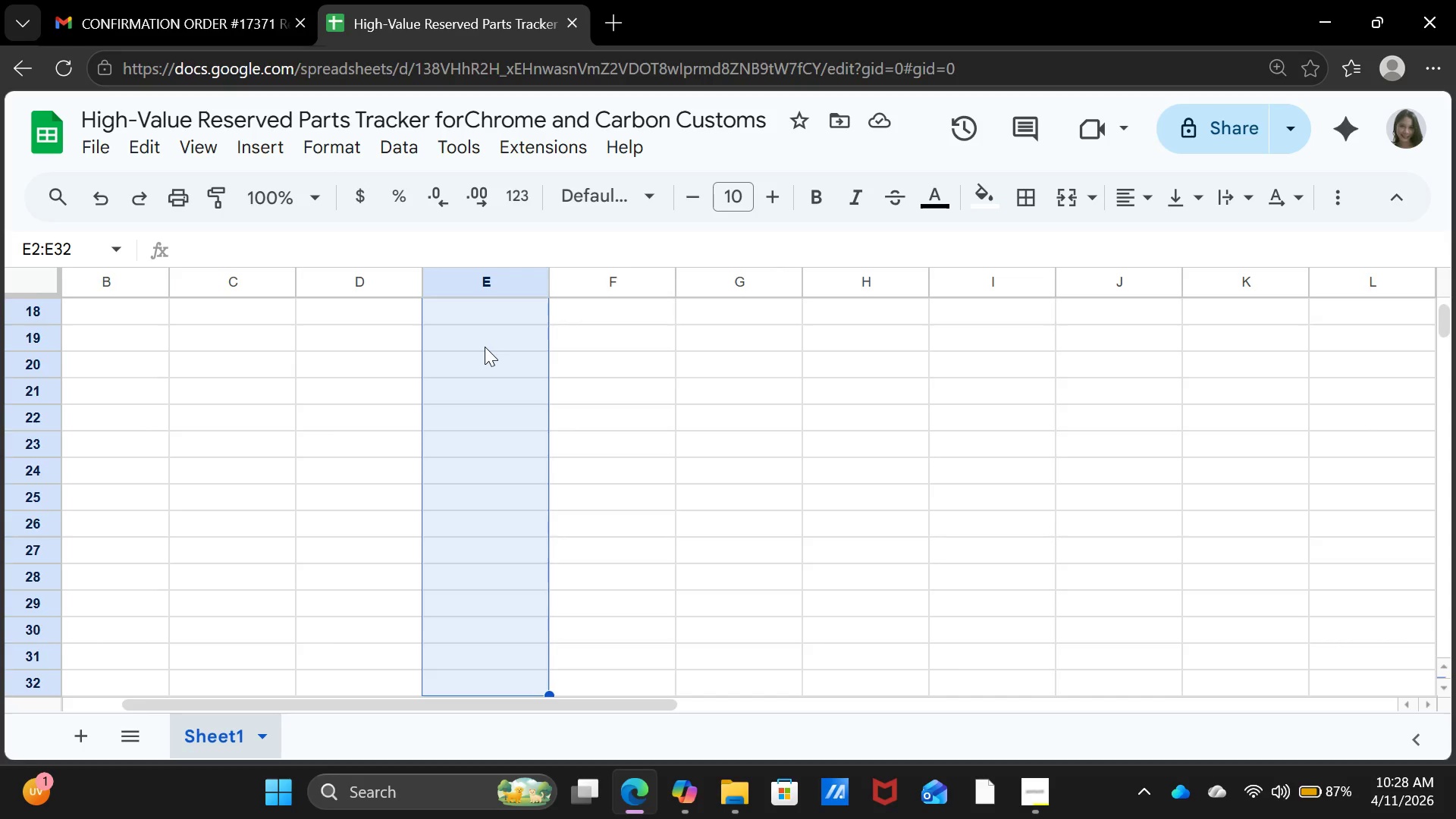 
key(Shift+ArrowDown)
 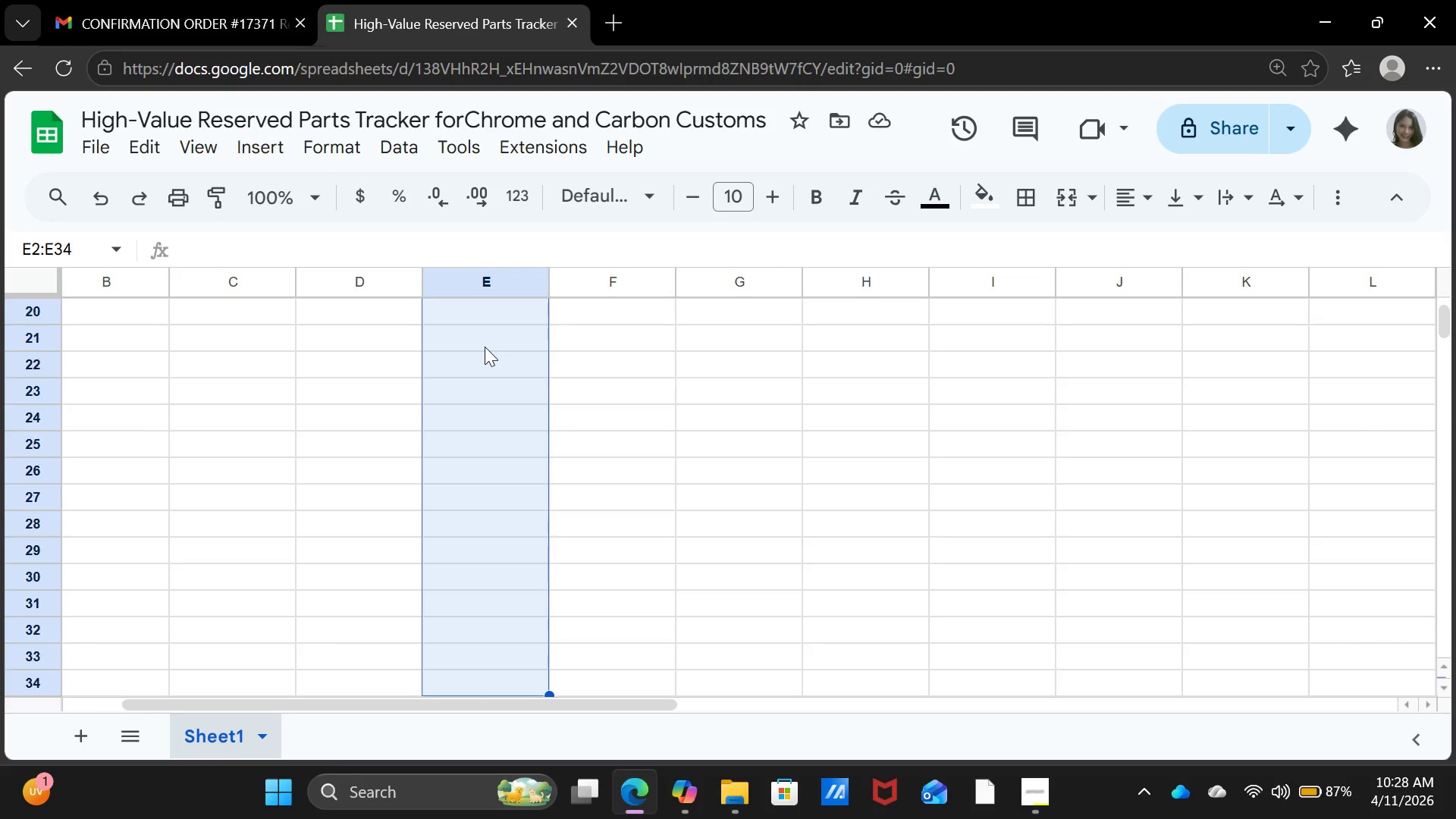 
key(Shift+ArrowDown)
 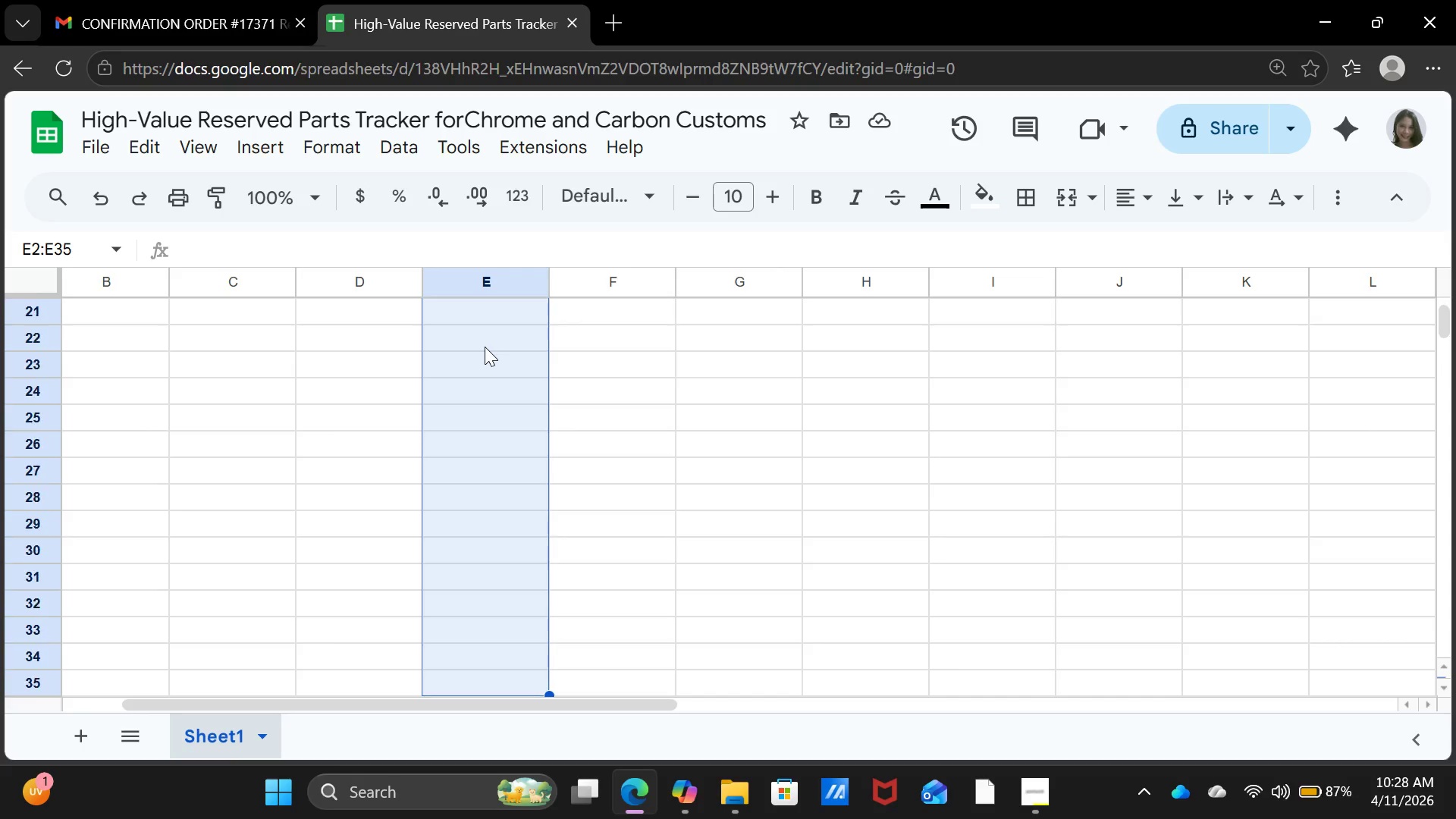 
key(Shift+ArrowDown)
 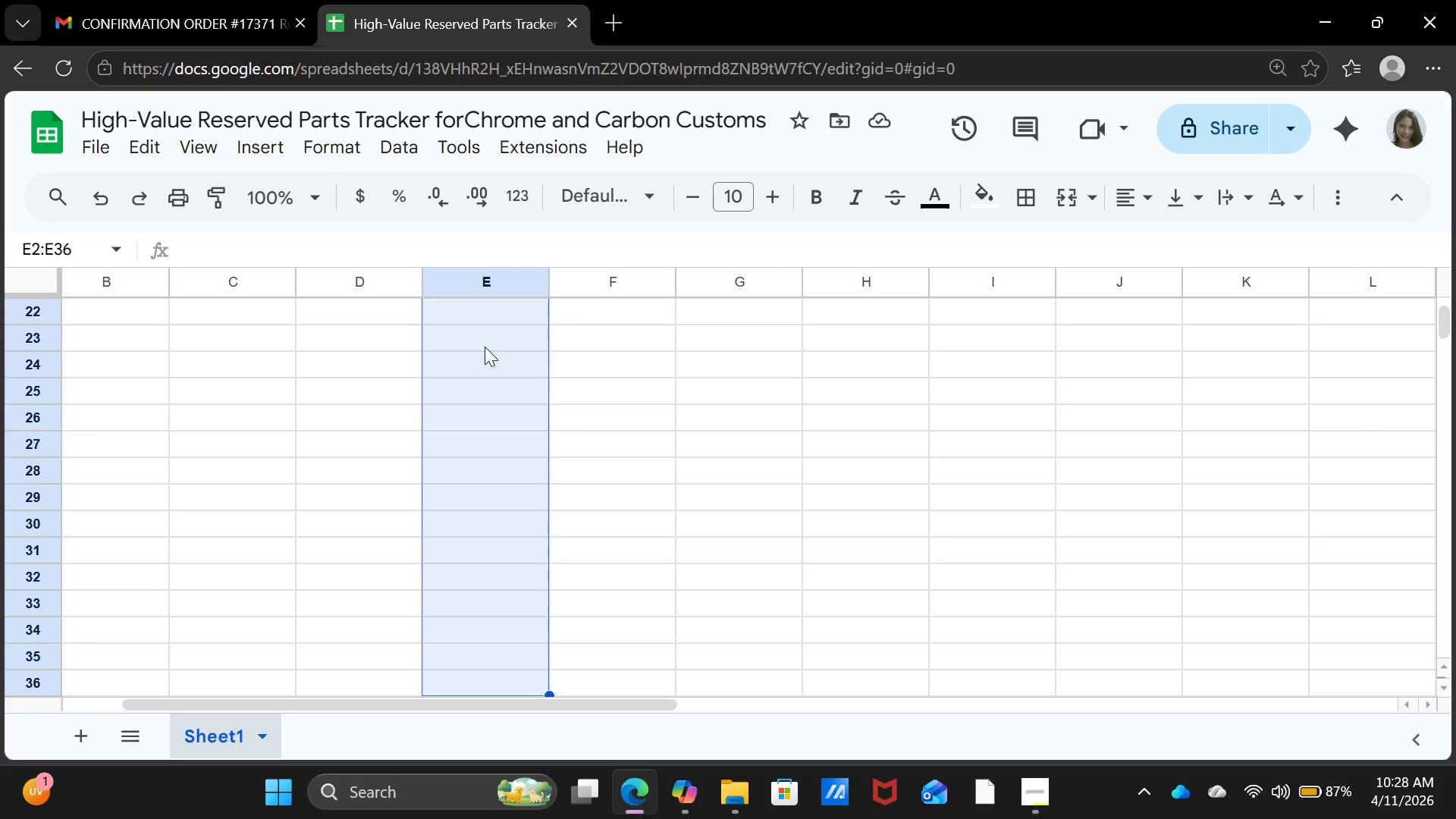 
key(Shift+ArrowDown)
 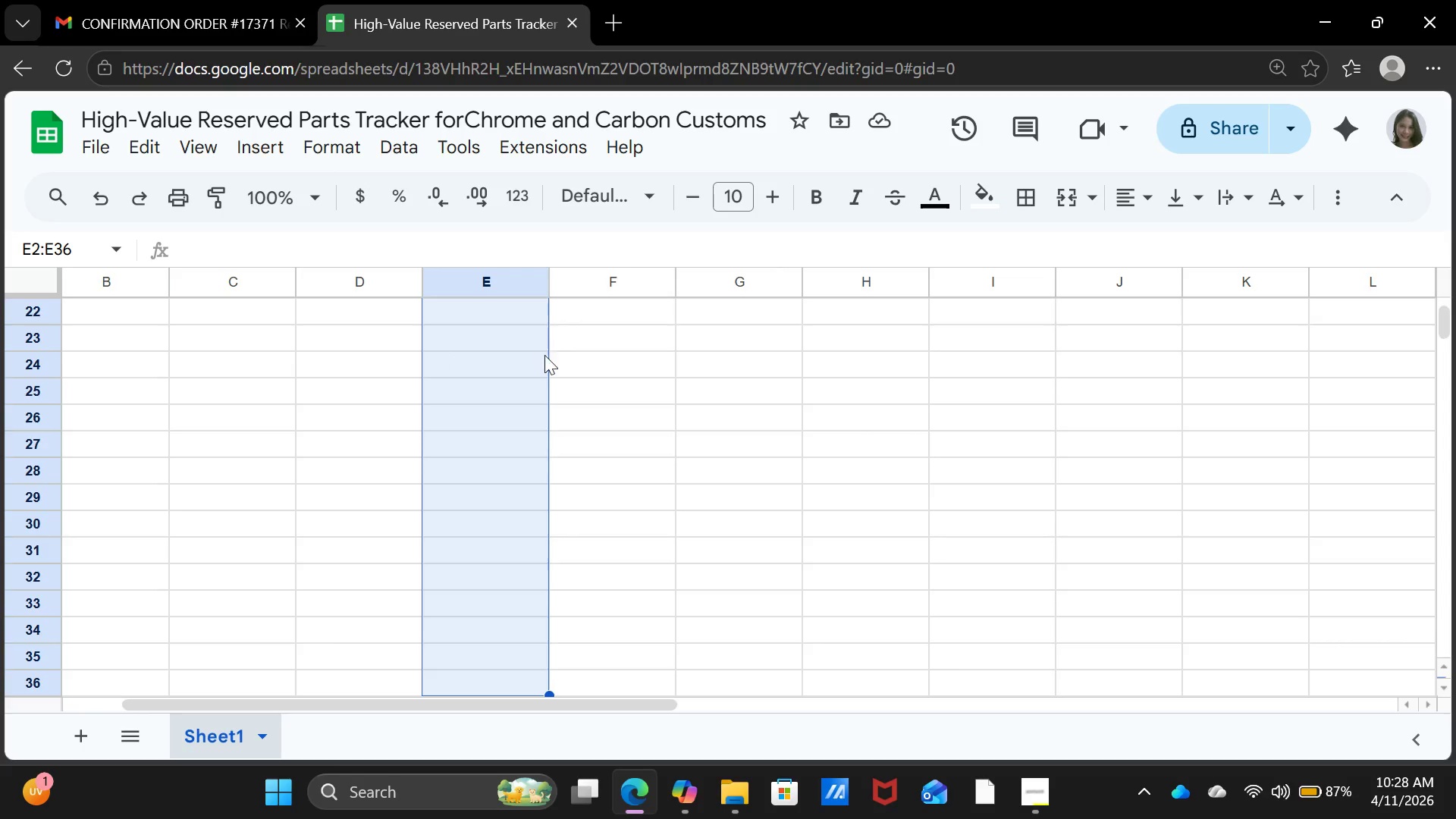 
right_click([497, 366])
 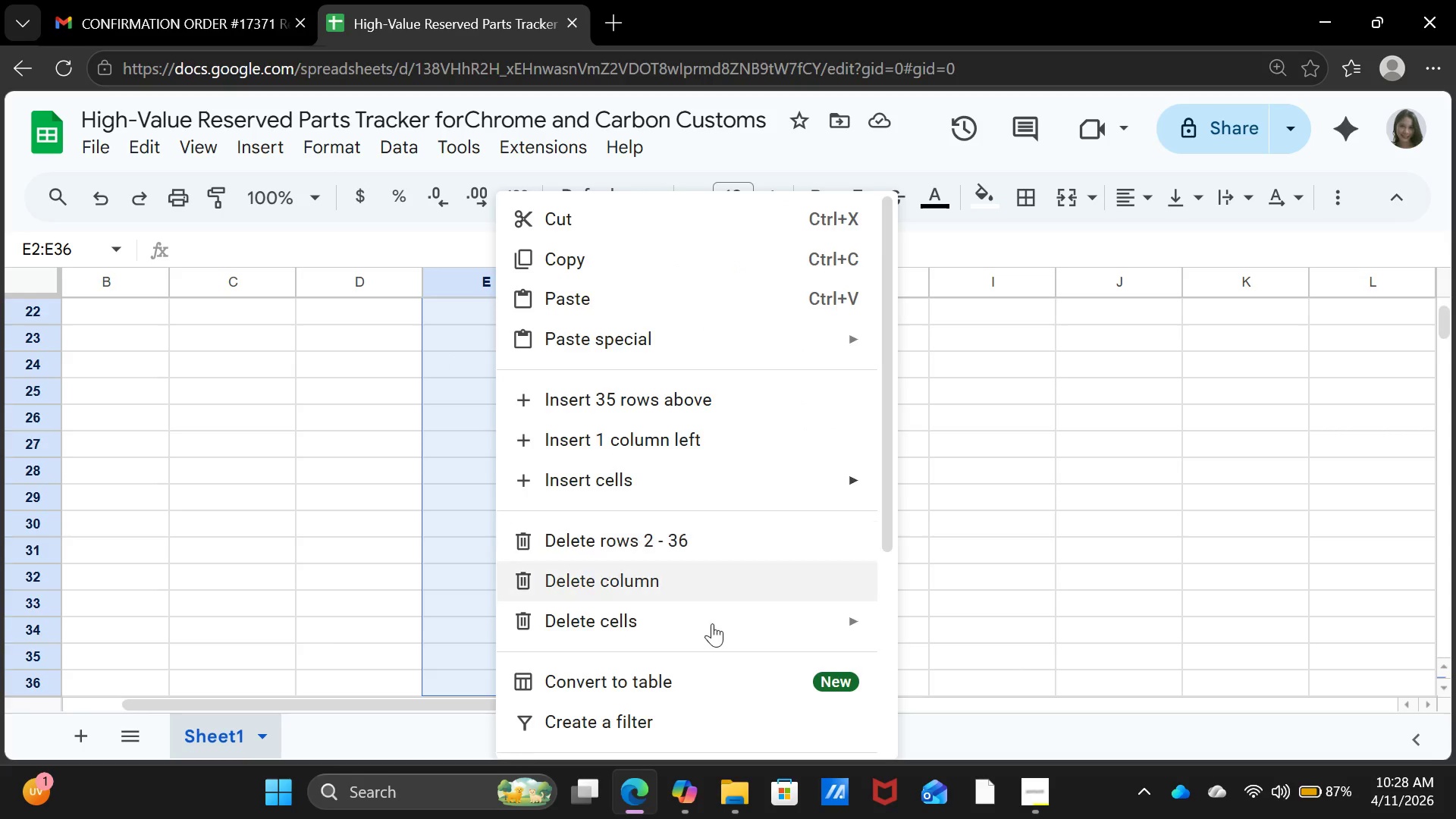 
scroll: coordinate [712, 631], scroll_direction: down, amount: 3.0
 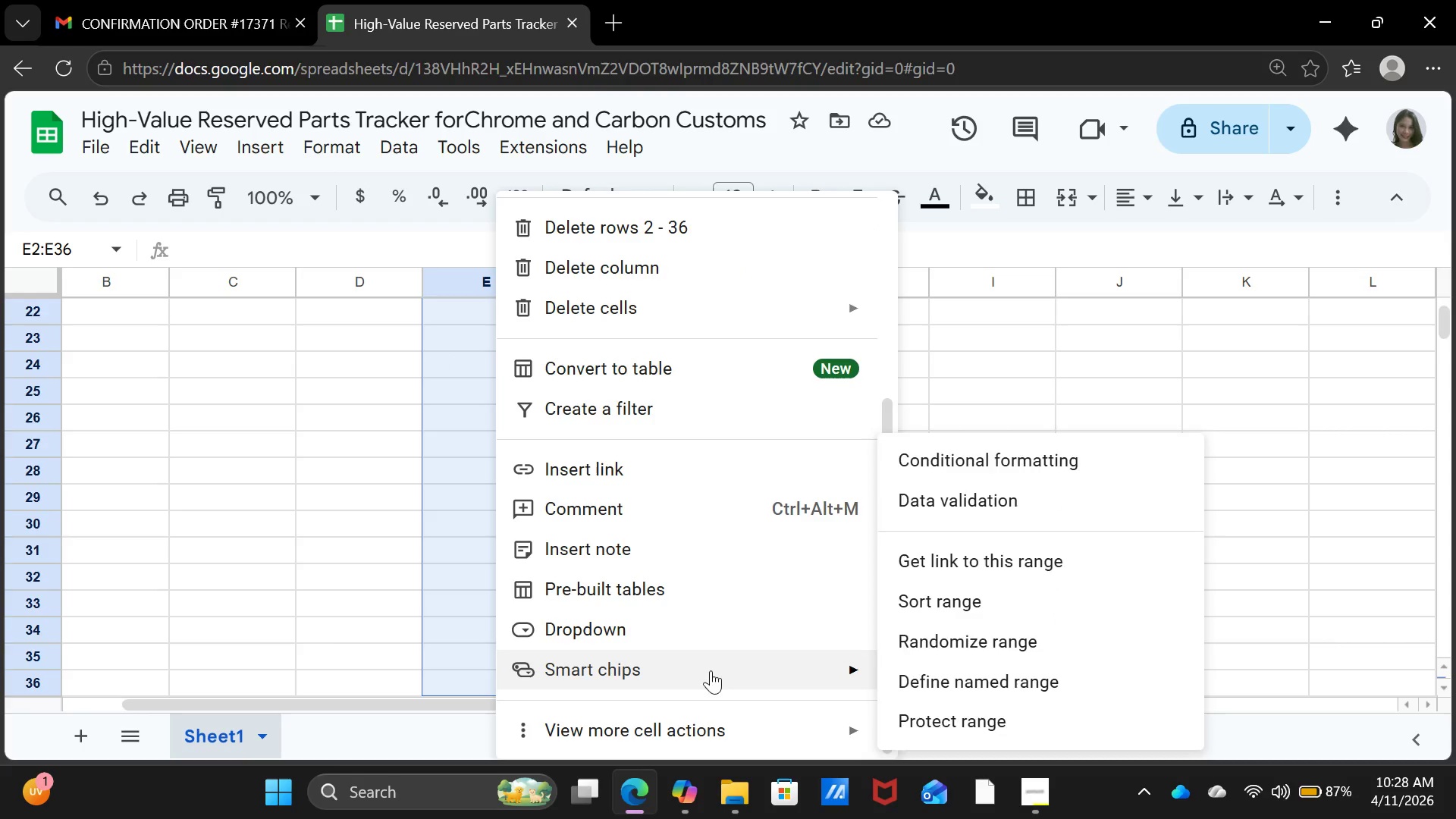 
left_click([699, 635])
 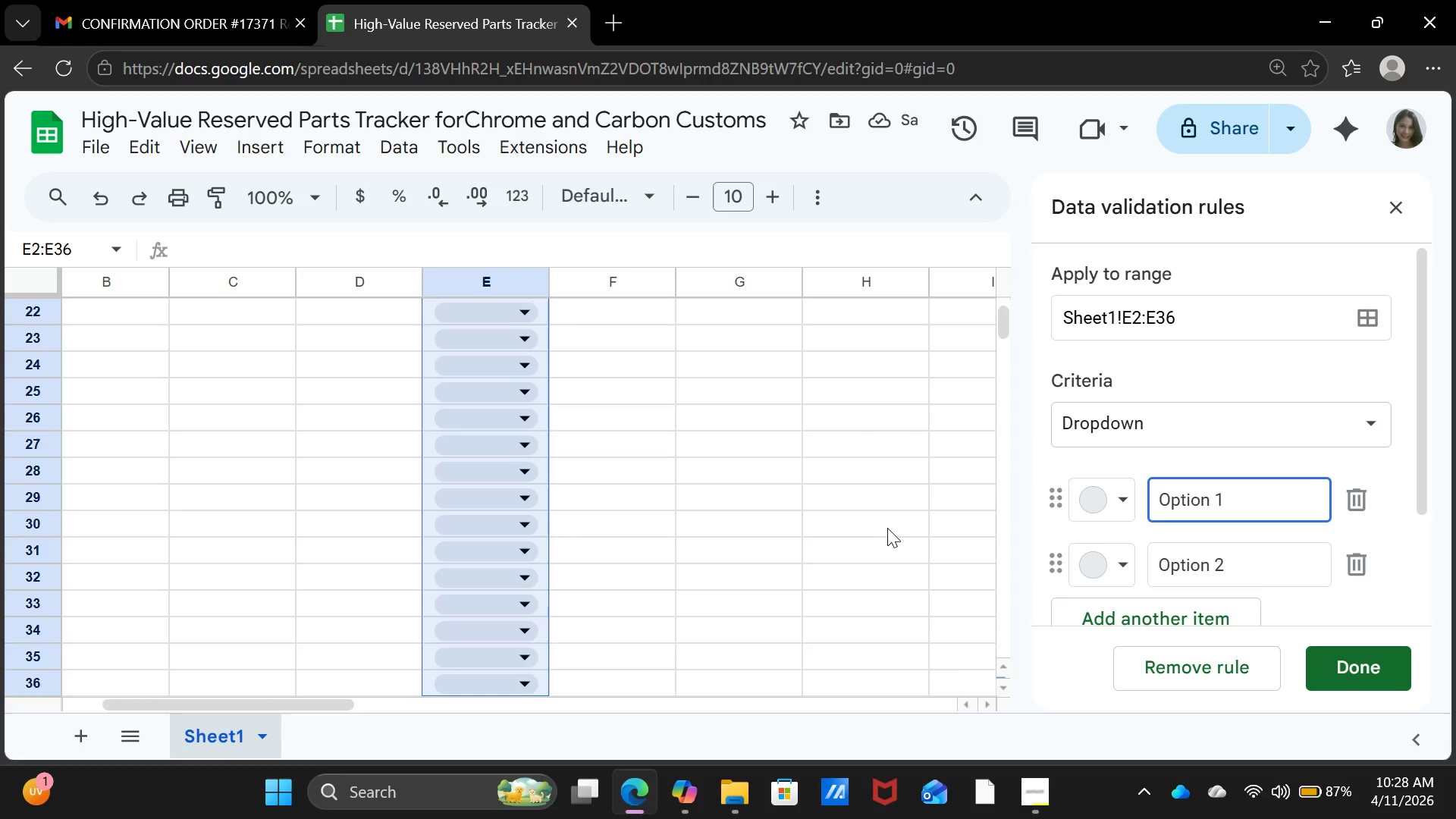 
key(Backspace)
 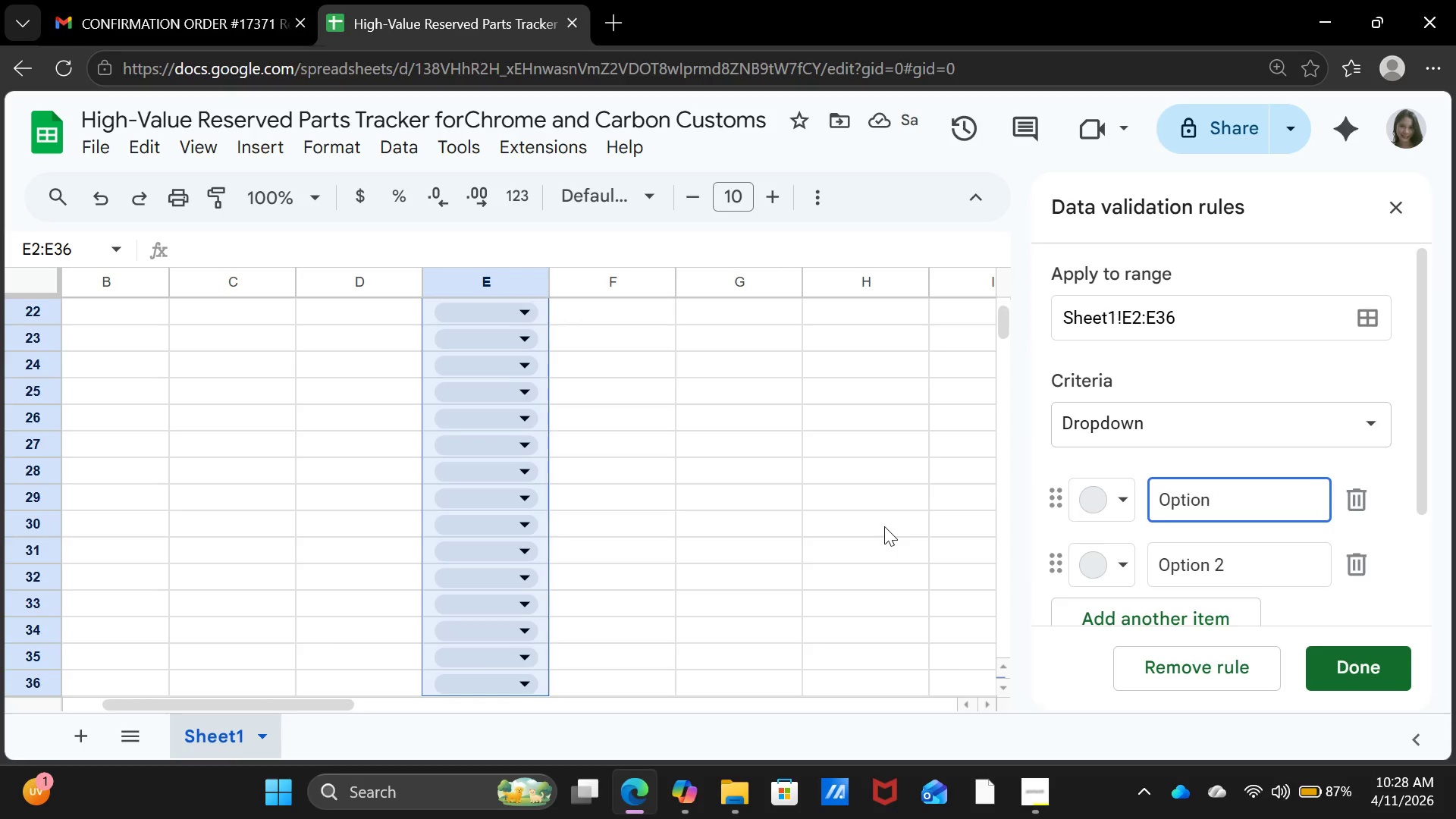 
key(Backspace)
 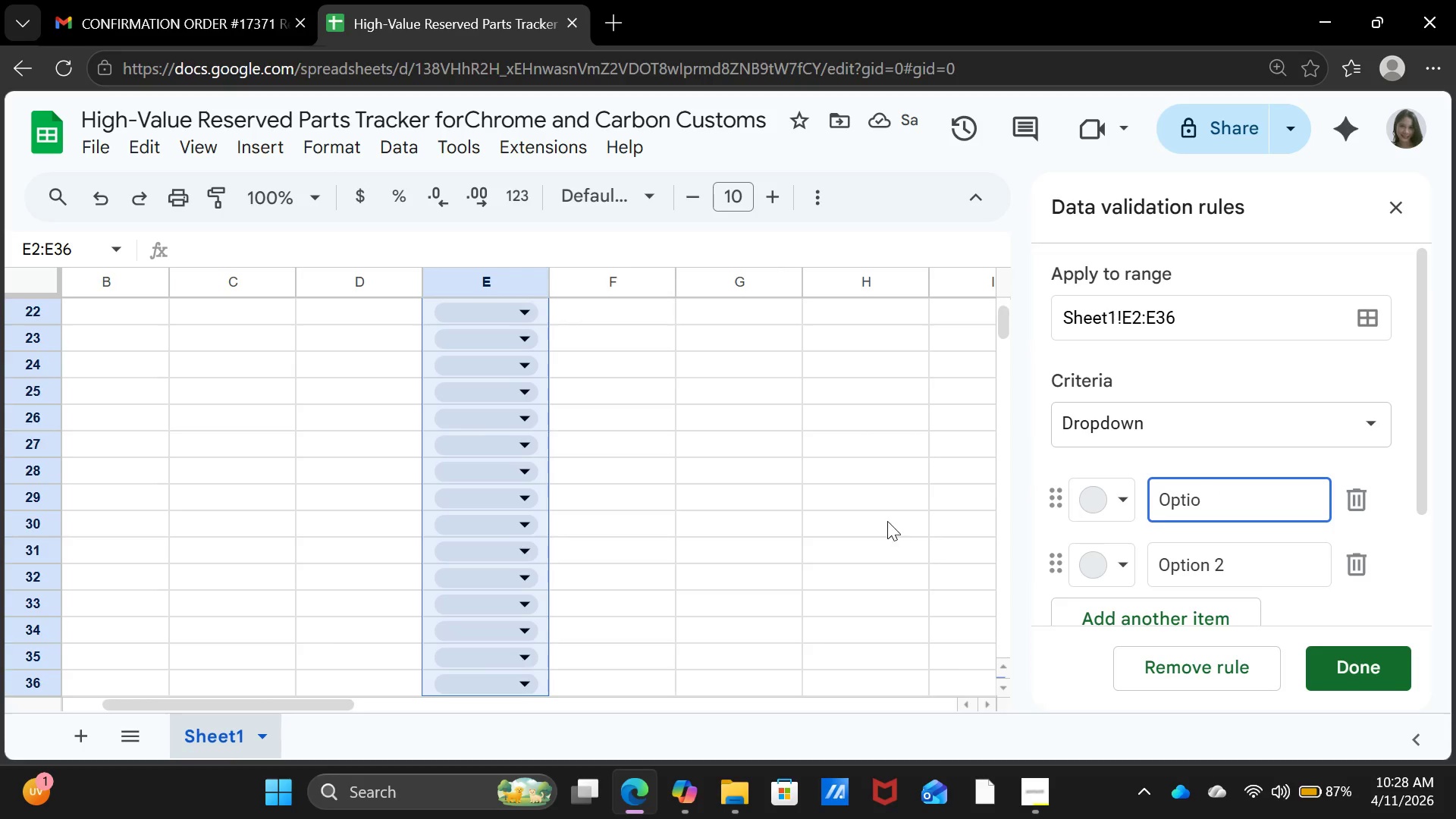 
key(Backspace)
 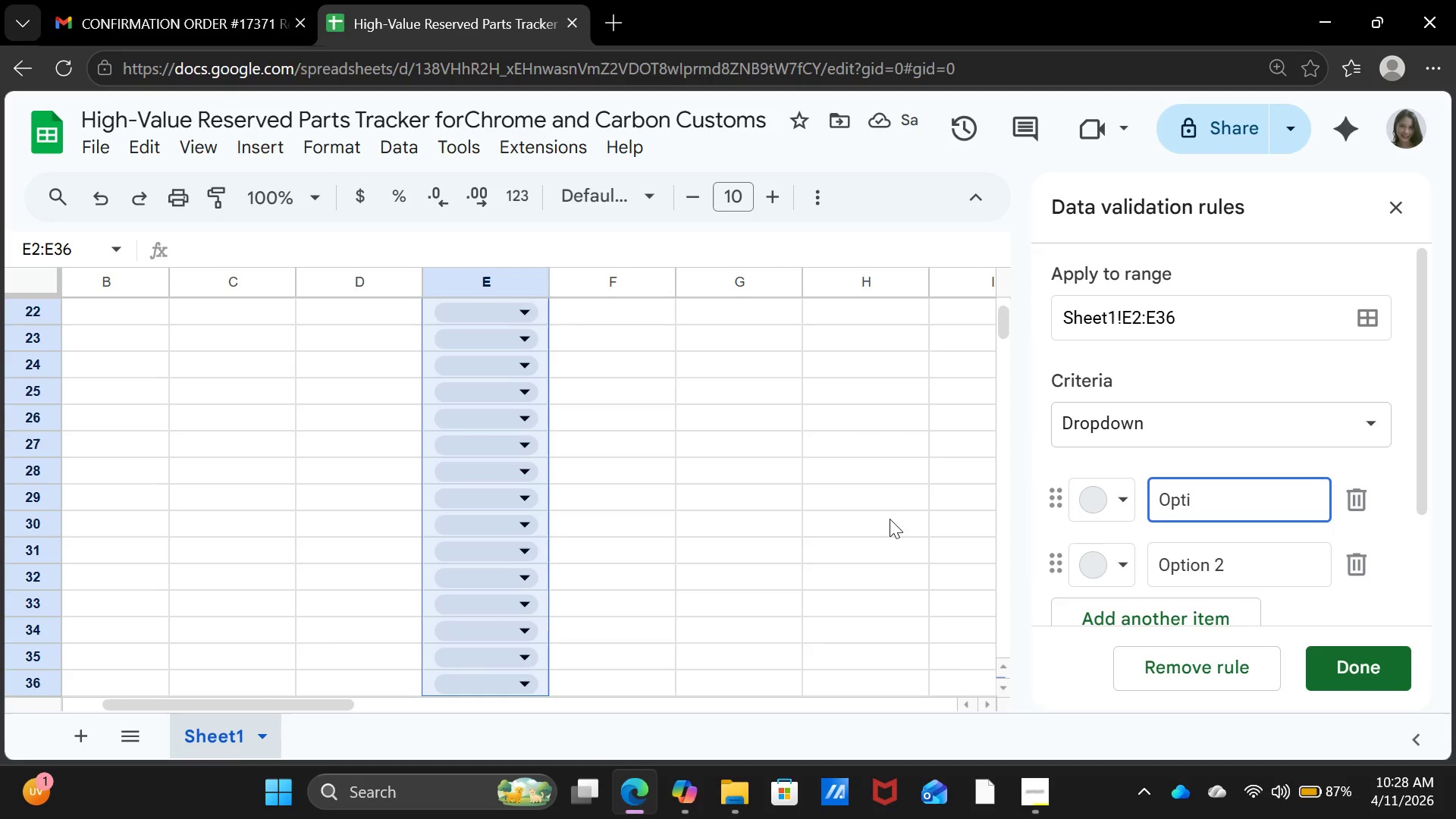 
key(Backspace)
key(Backspace)
key(Backspace)
key(Backspace)
key(Backspace)
key(Backspace)
type(Aero)
 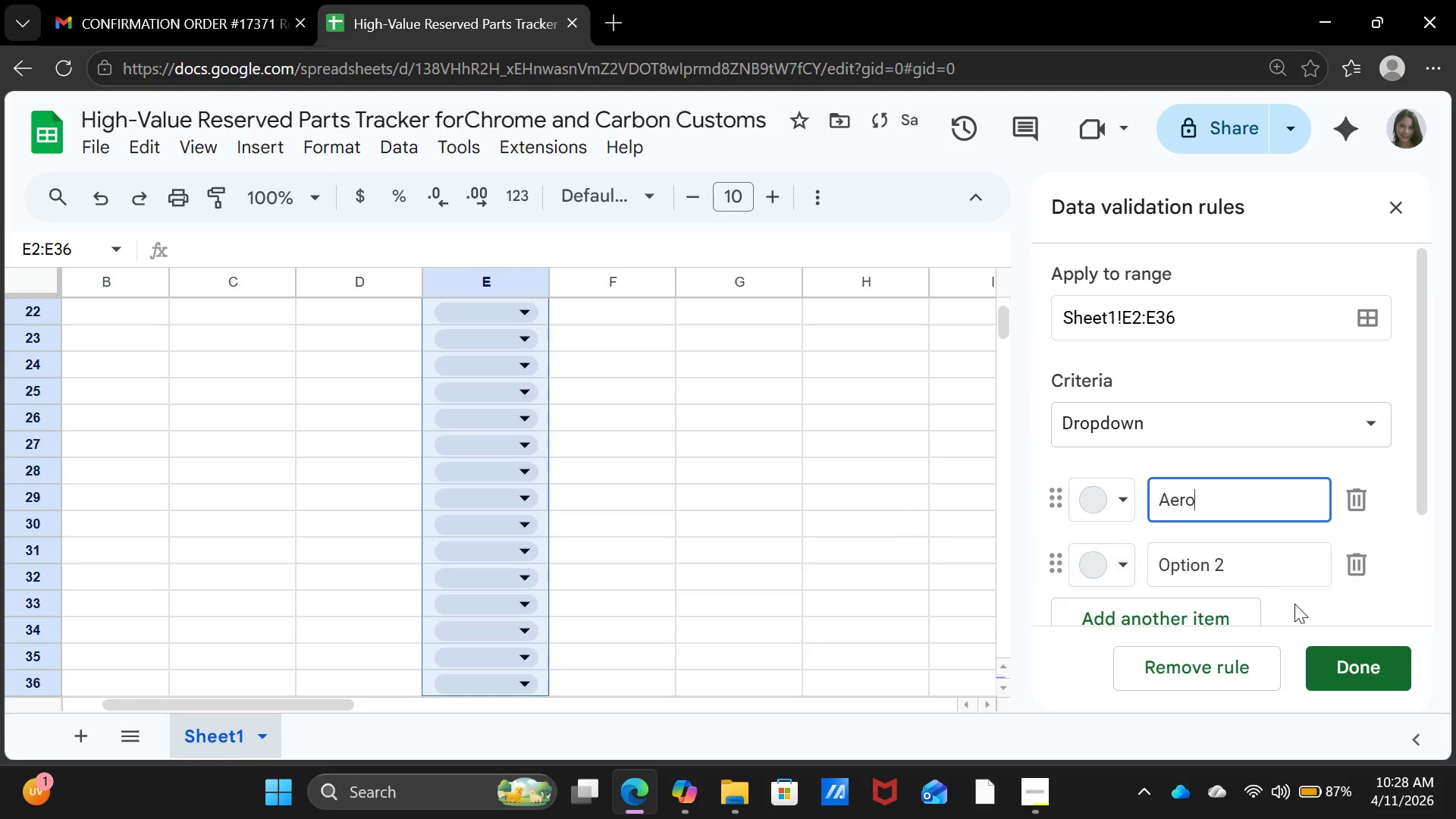 
left_click([1270, 572])
 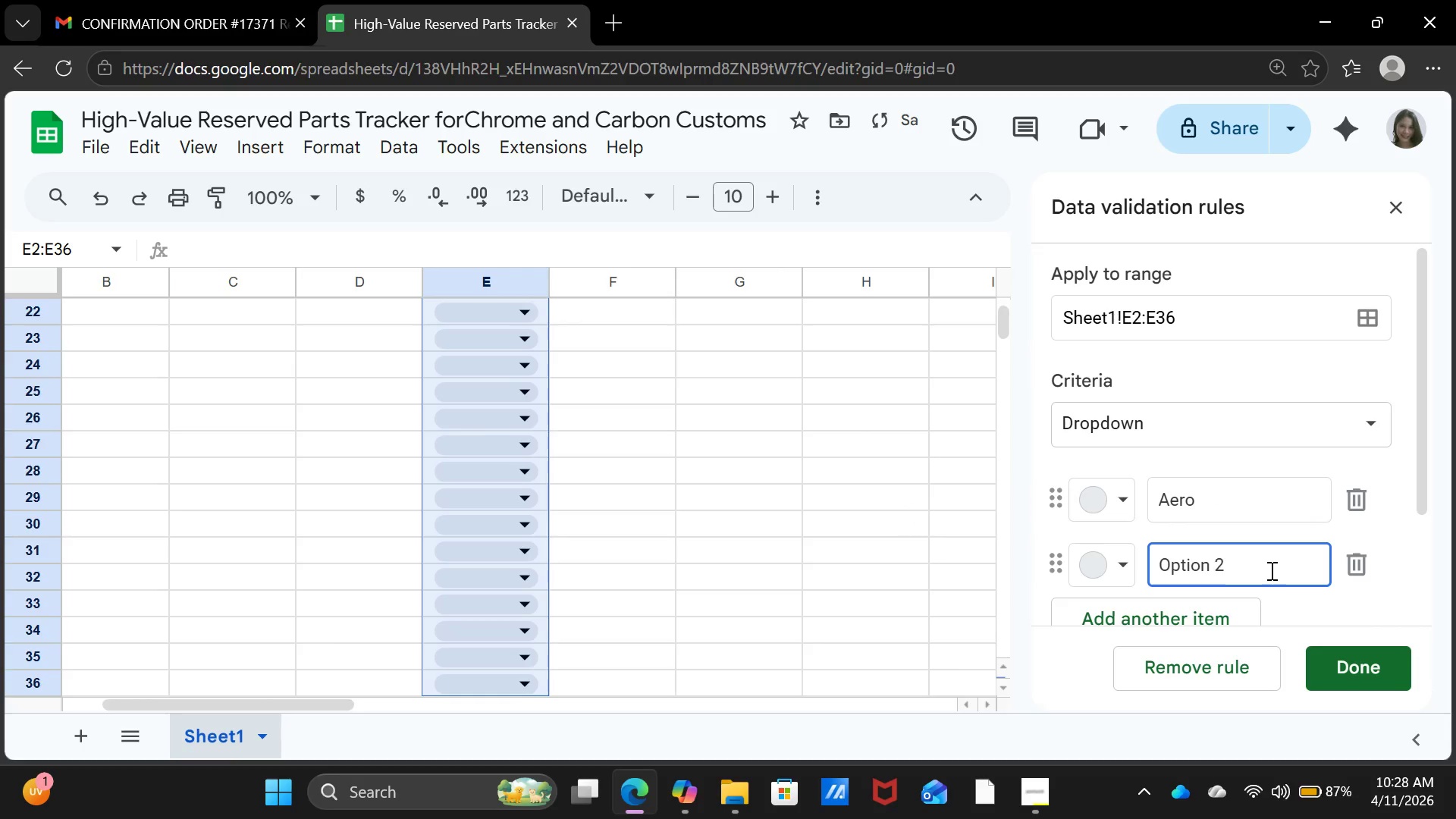 
key(Backspace)
key(Backspace)
key(Backspace)
key(Backspace)
key(Backspace)
key(Backspace)
key(Backspace)
key(Backspace)
key(Backspace)
type(Performance)
 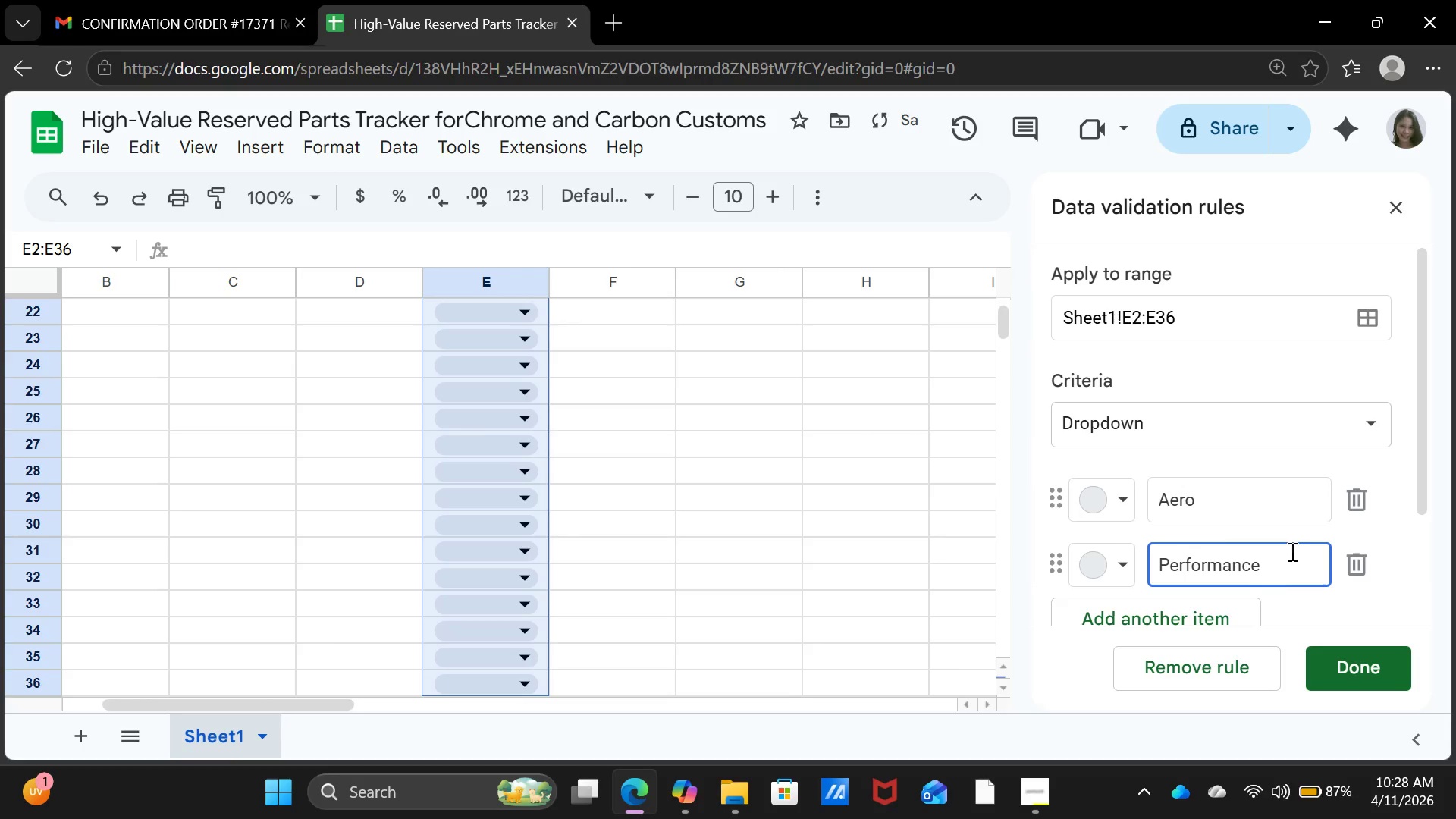 
scroll: coordinate [1274, 551], scroll_direction: down, amount: 2.0
 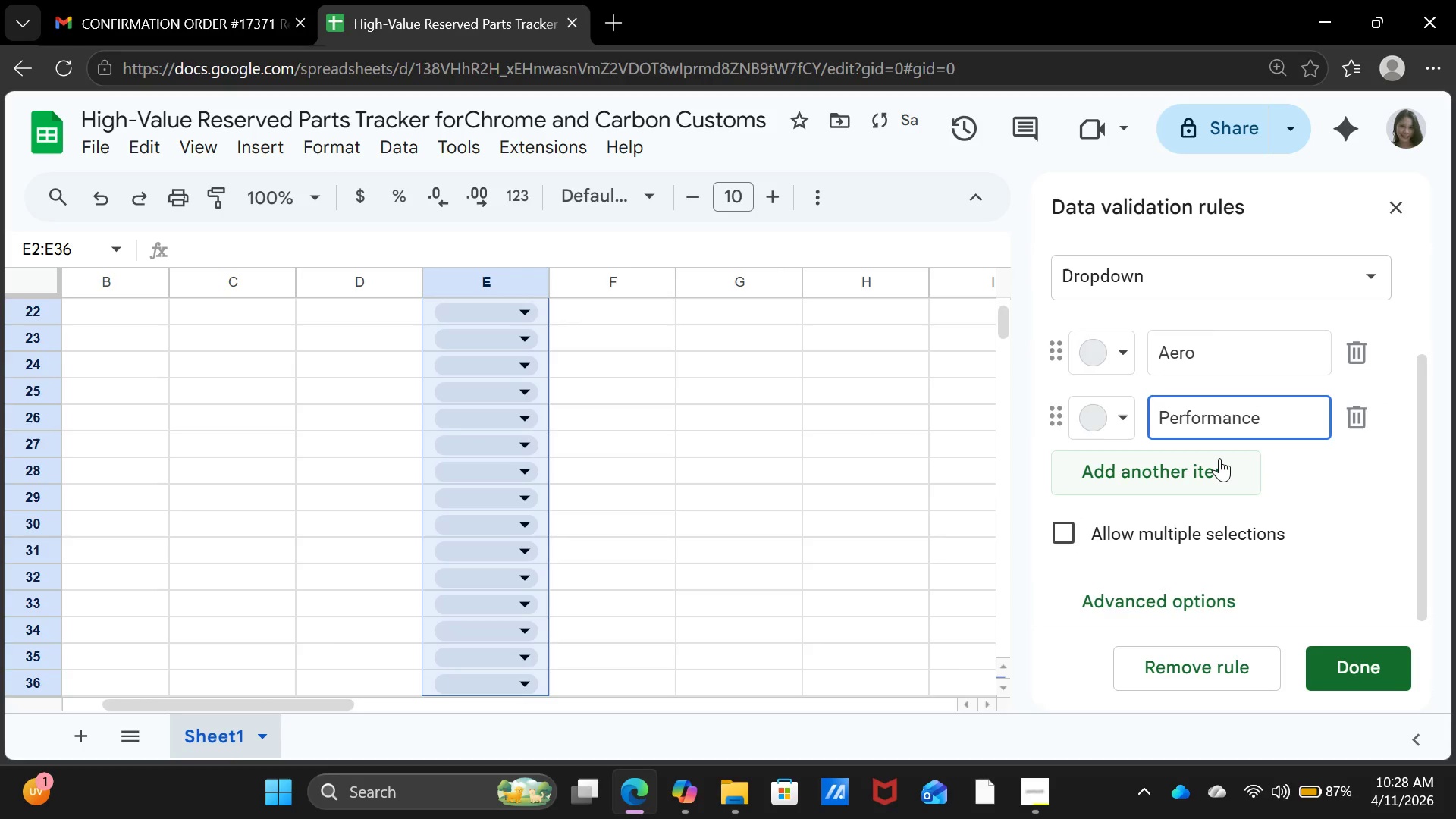 
left_click([1219, 458])
 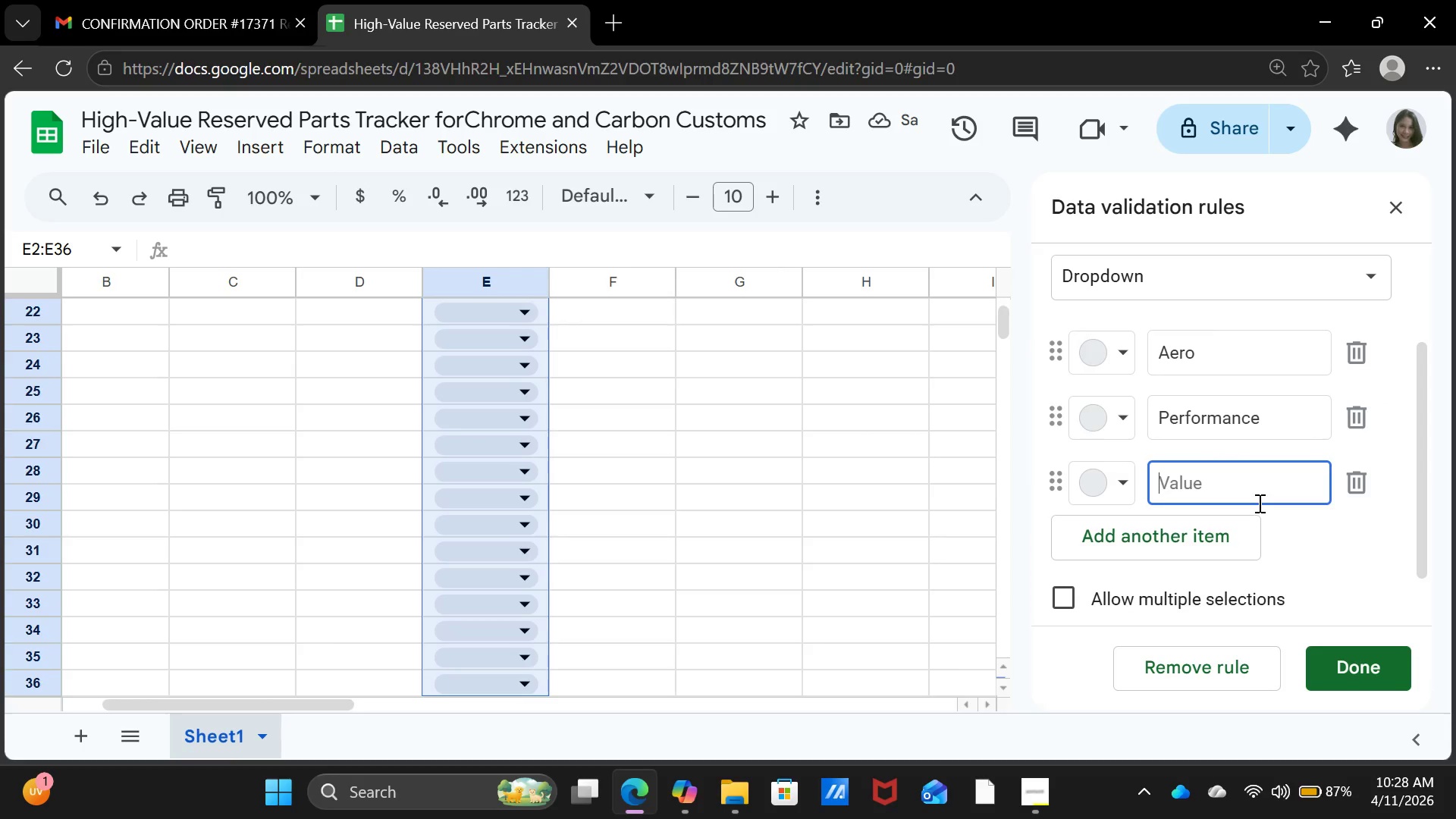 
type(Interioir)
key(Backspace)
key(Backspace)
type(r)
 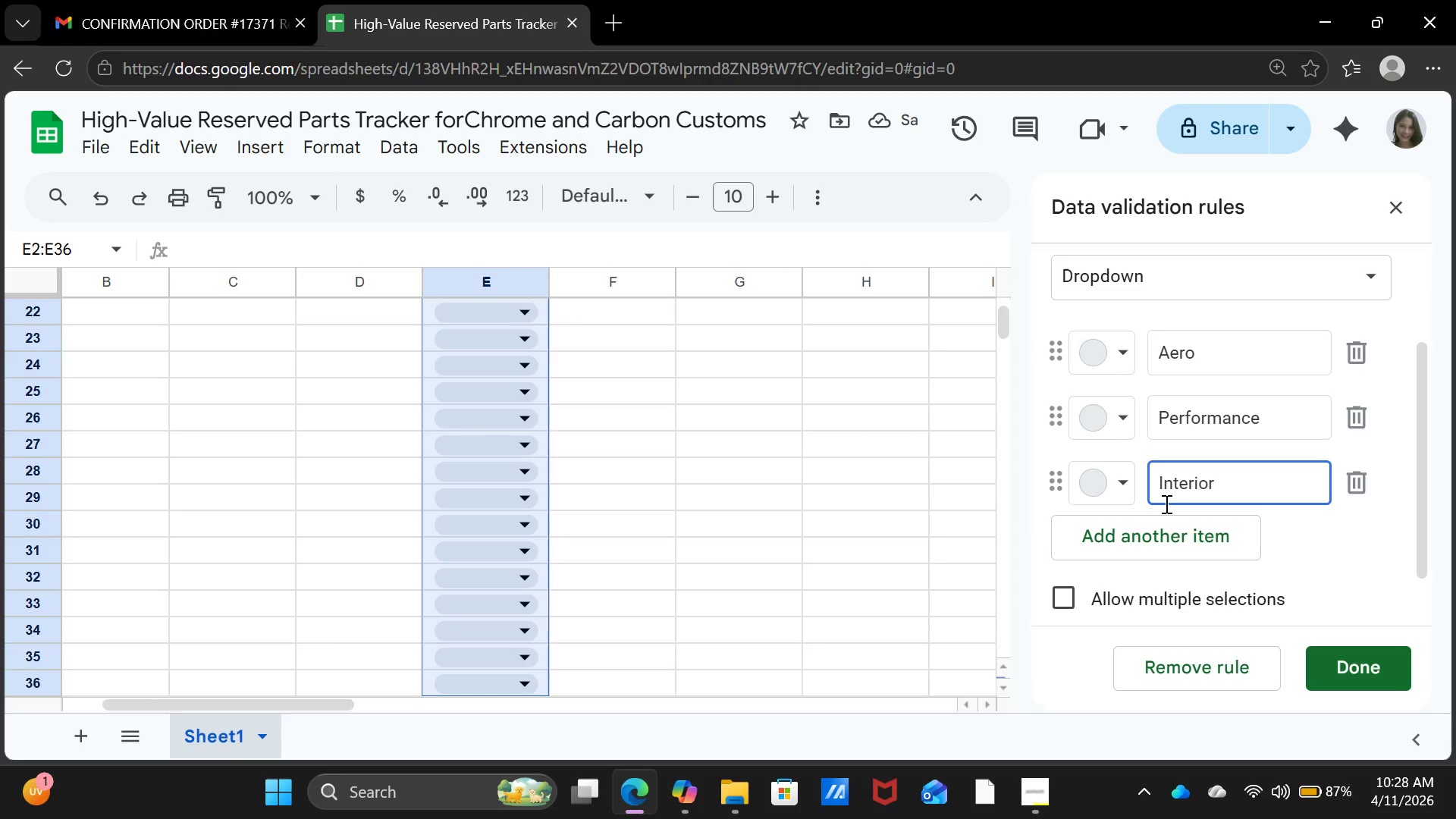 
wait(5.45)
 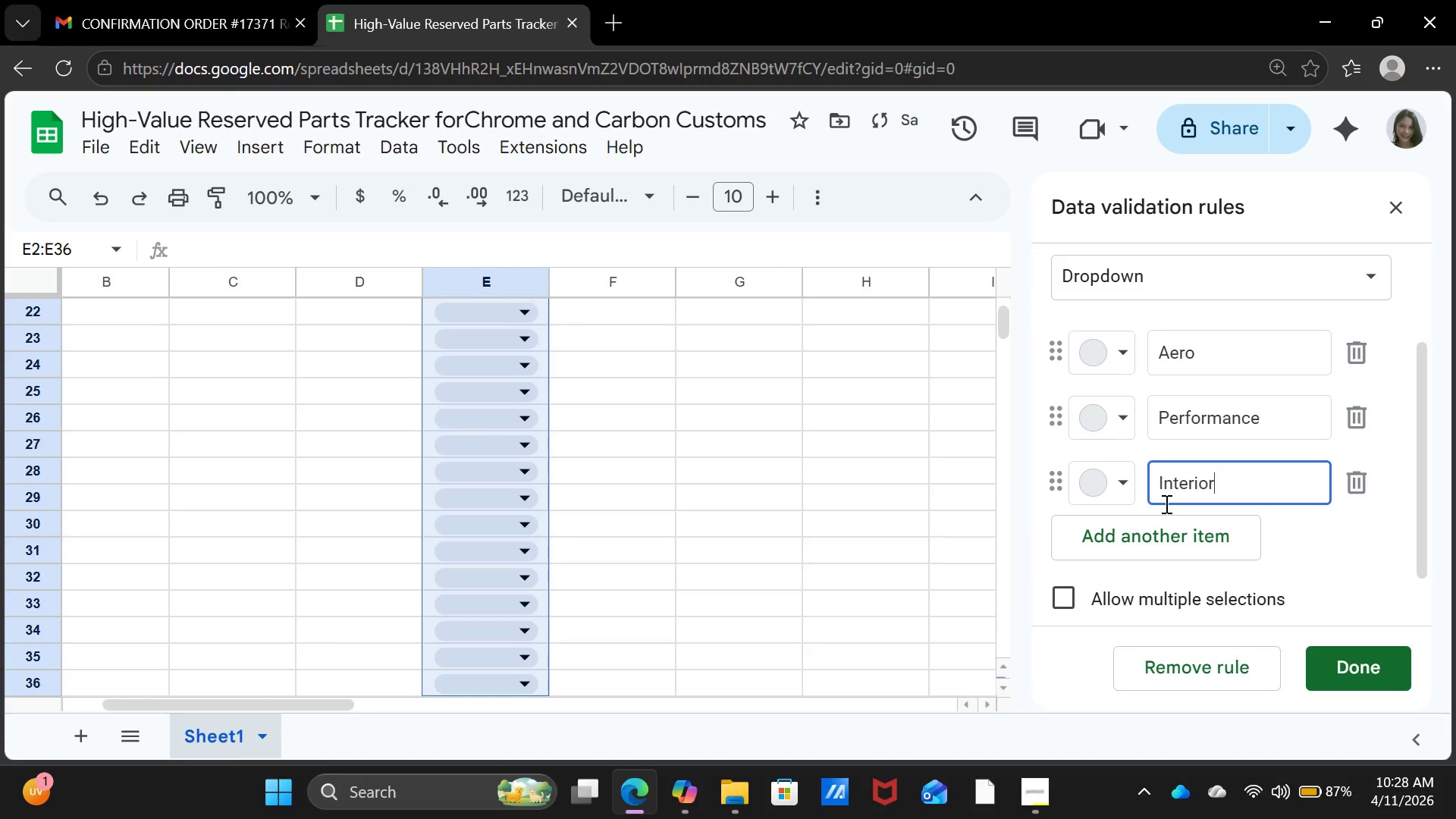 
left_click([1354, 665])
 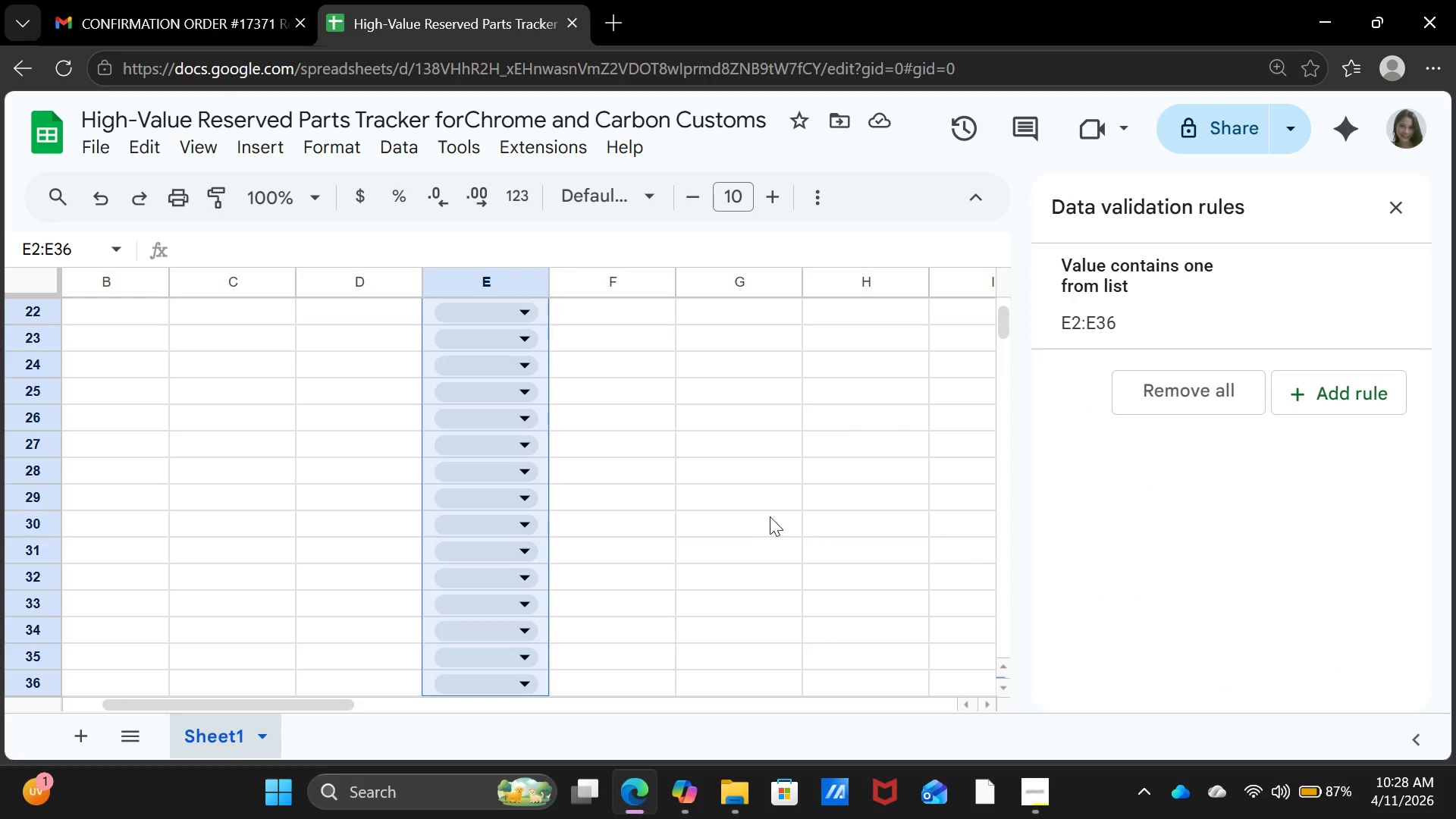 
left_click([768, 515])
 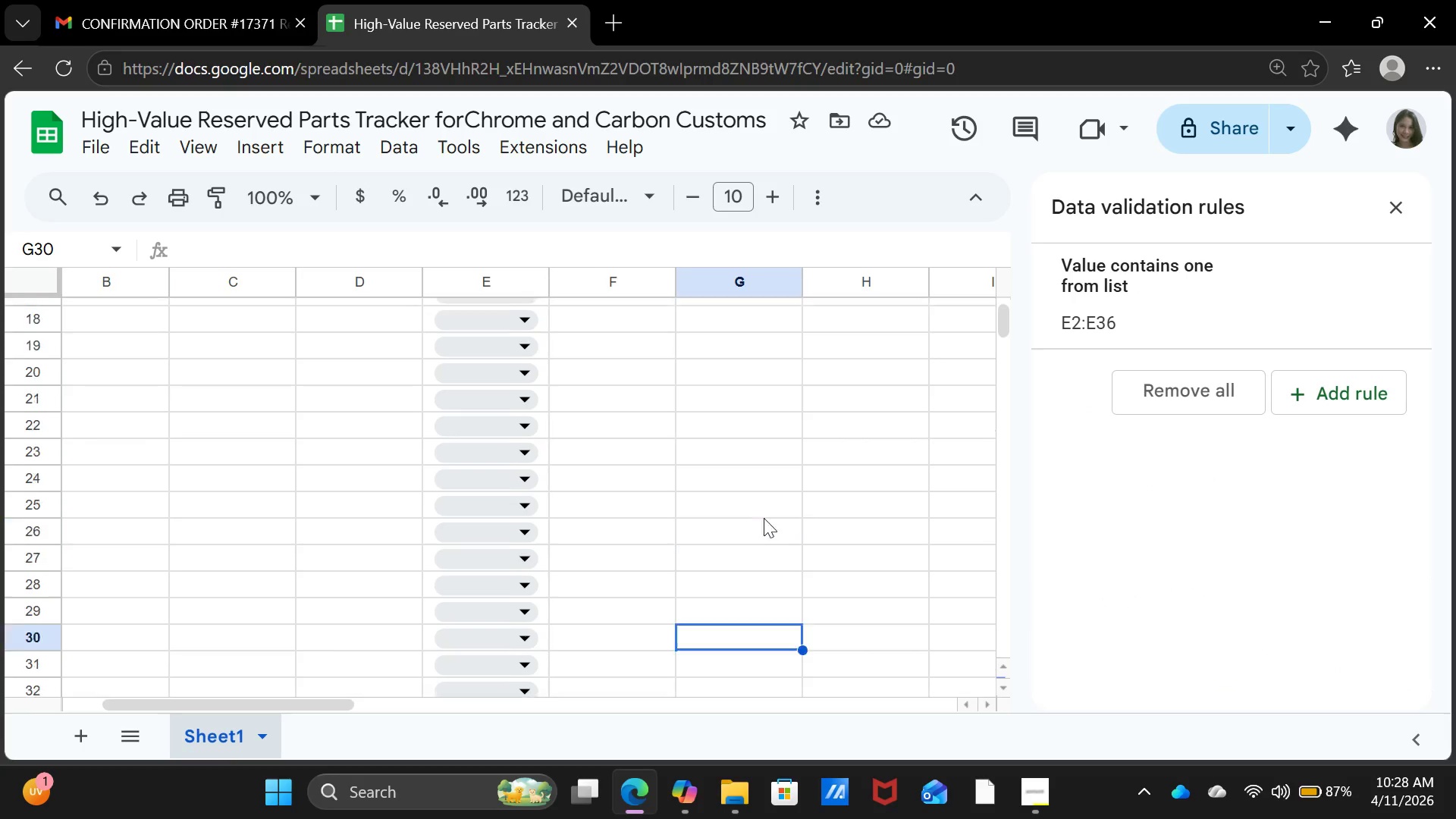 
scroll: coordinate [768, 547], scroll_direction: up, amount: 18.0
 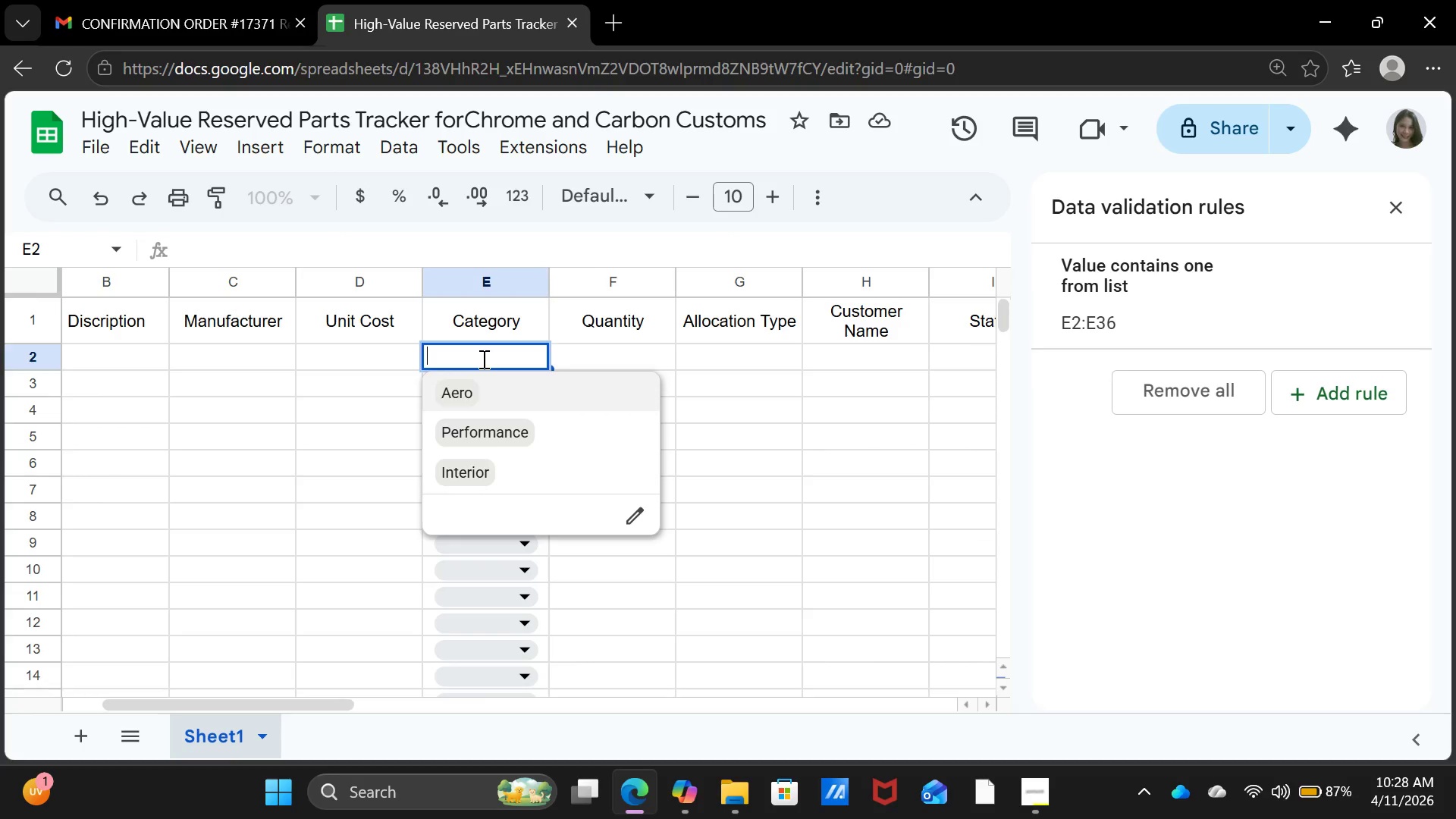 
left_click([865, 507])
 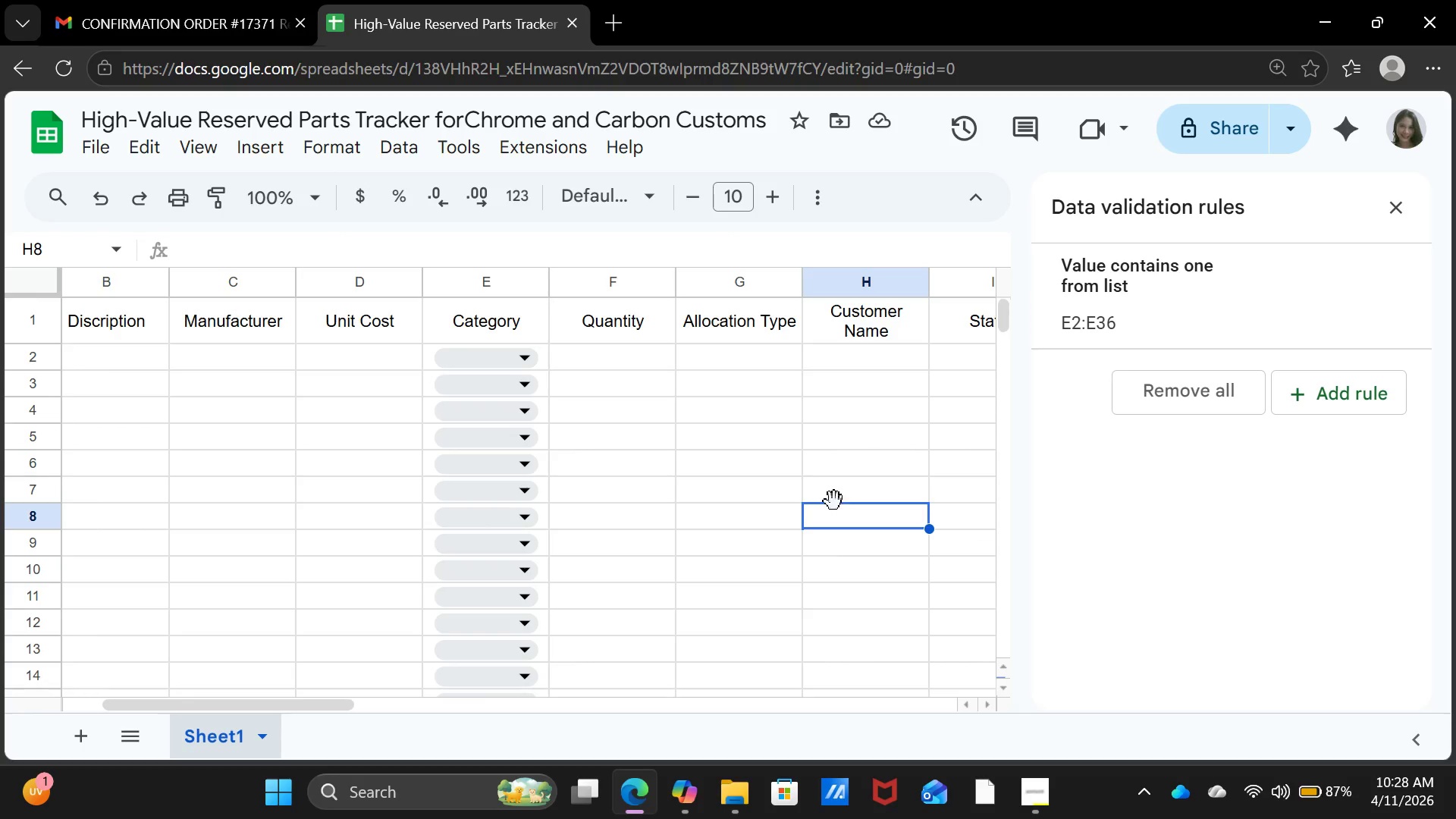 
left_click([743, 428])
 